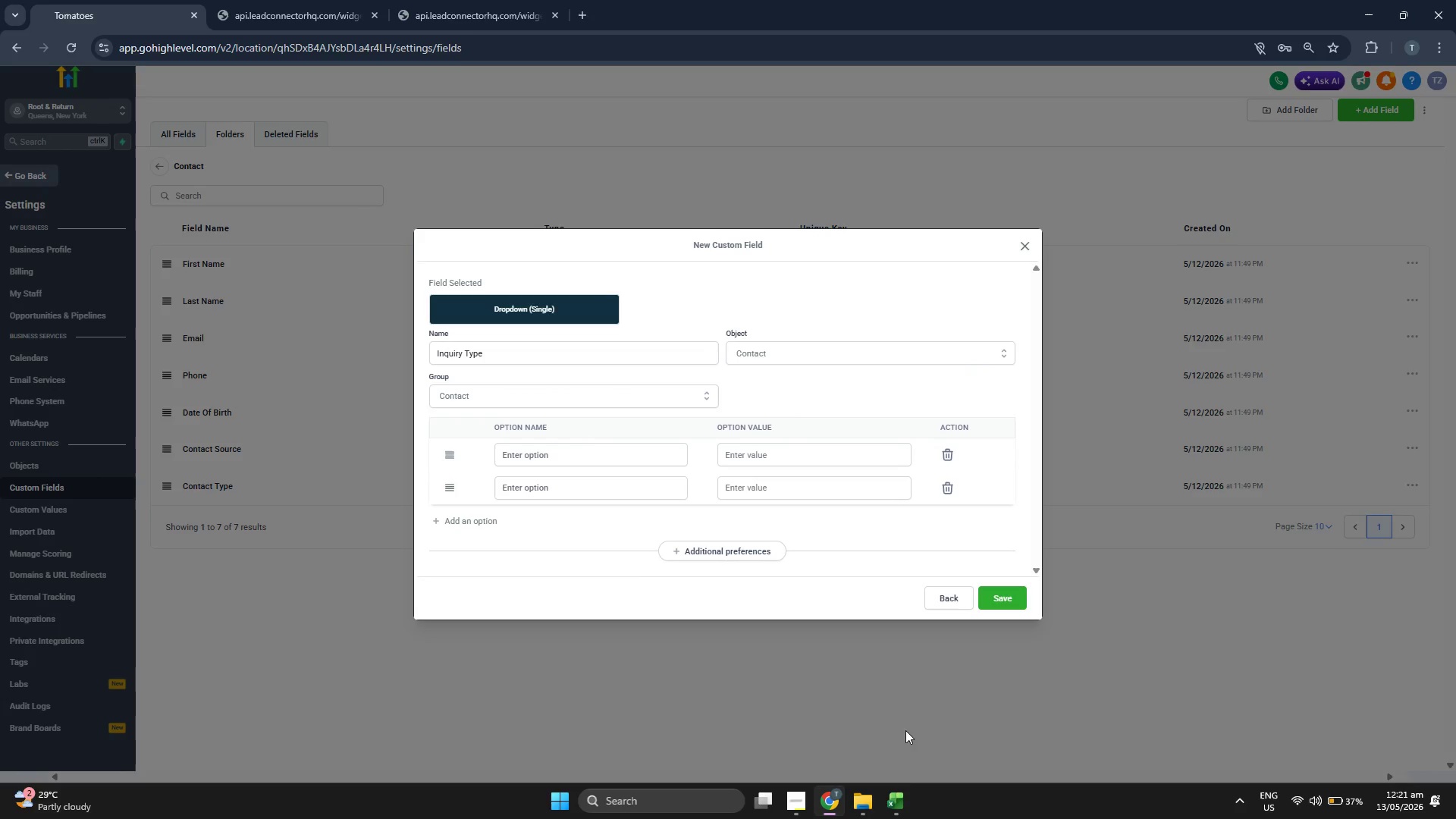 
left_click([902, 787])
 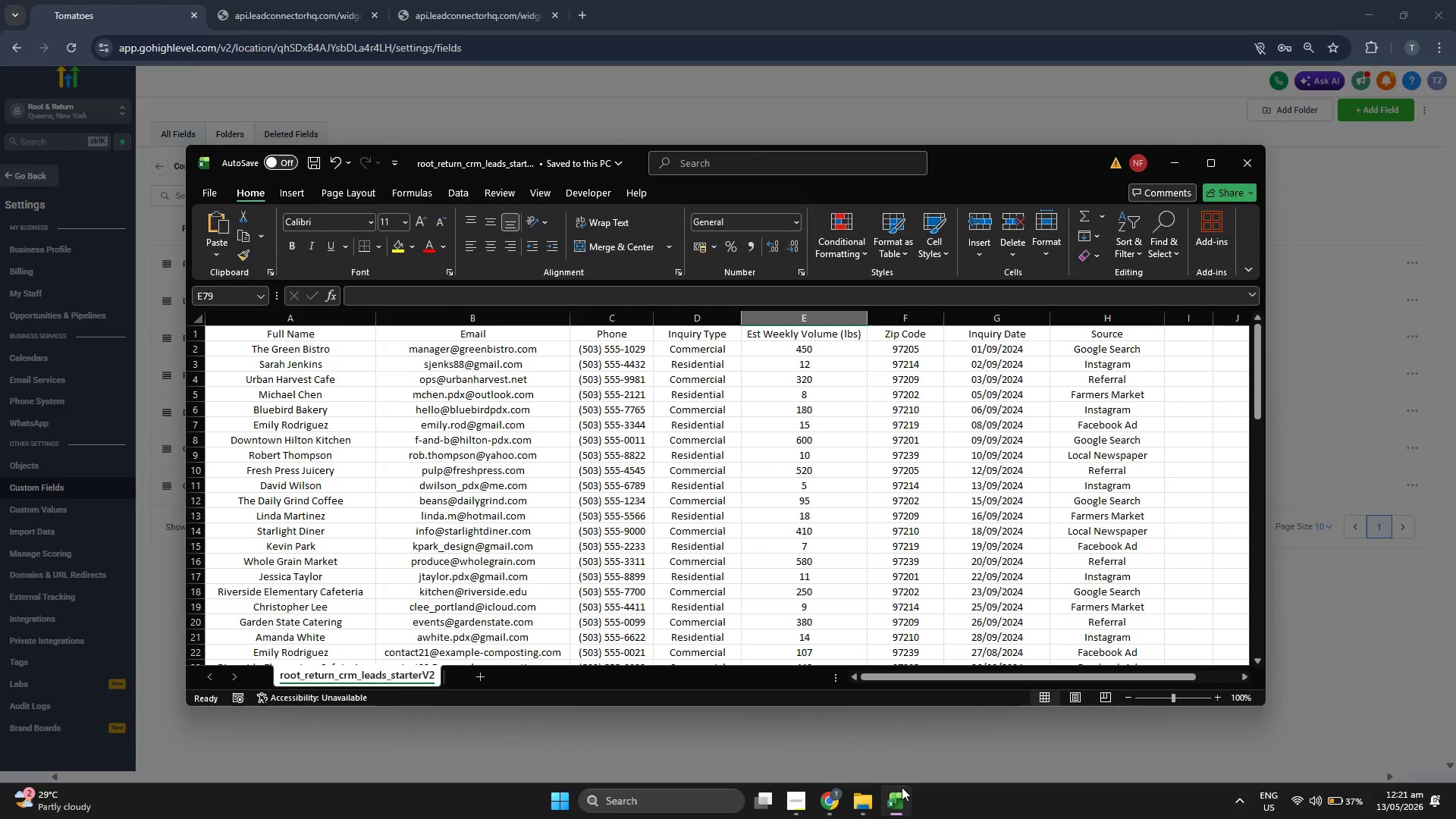 
left_click([902, 787])
 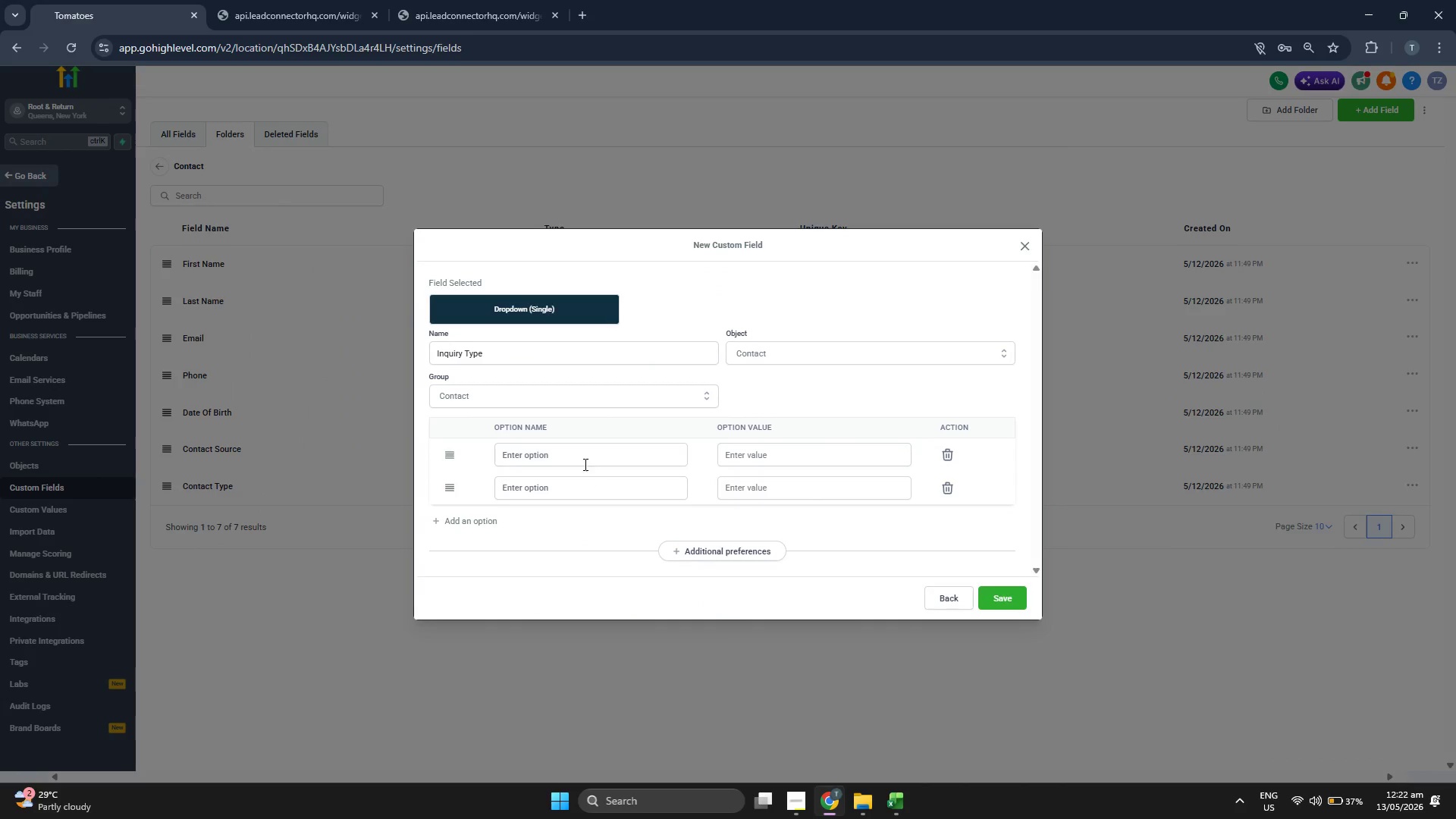 
type(Commeria)
key(Backspace)
key(Backspace)
type(cial)
 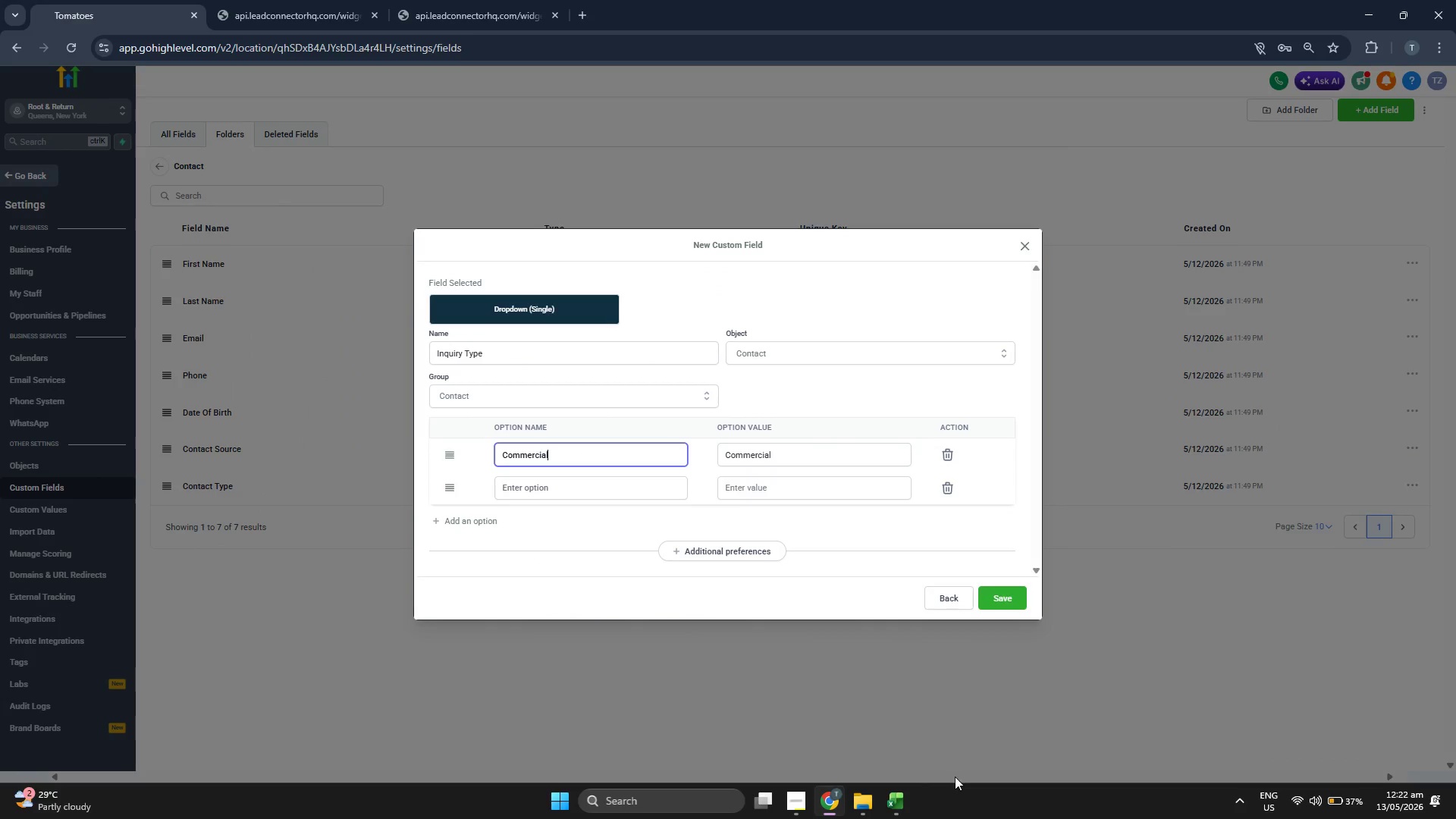 
left_click([906, 789])
 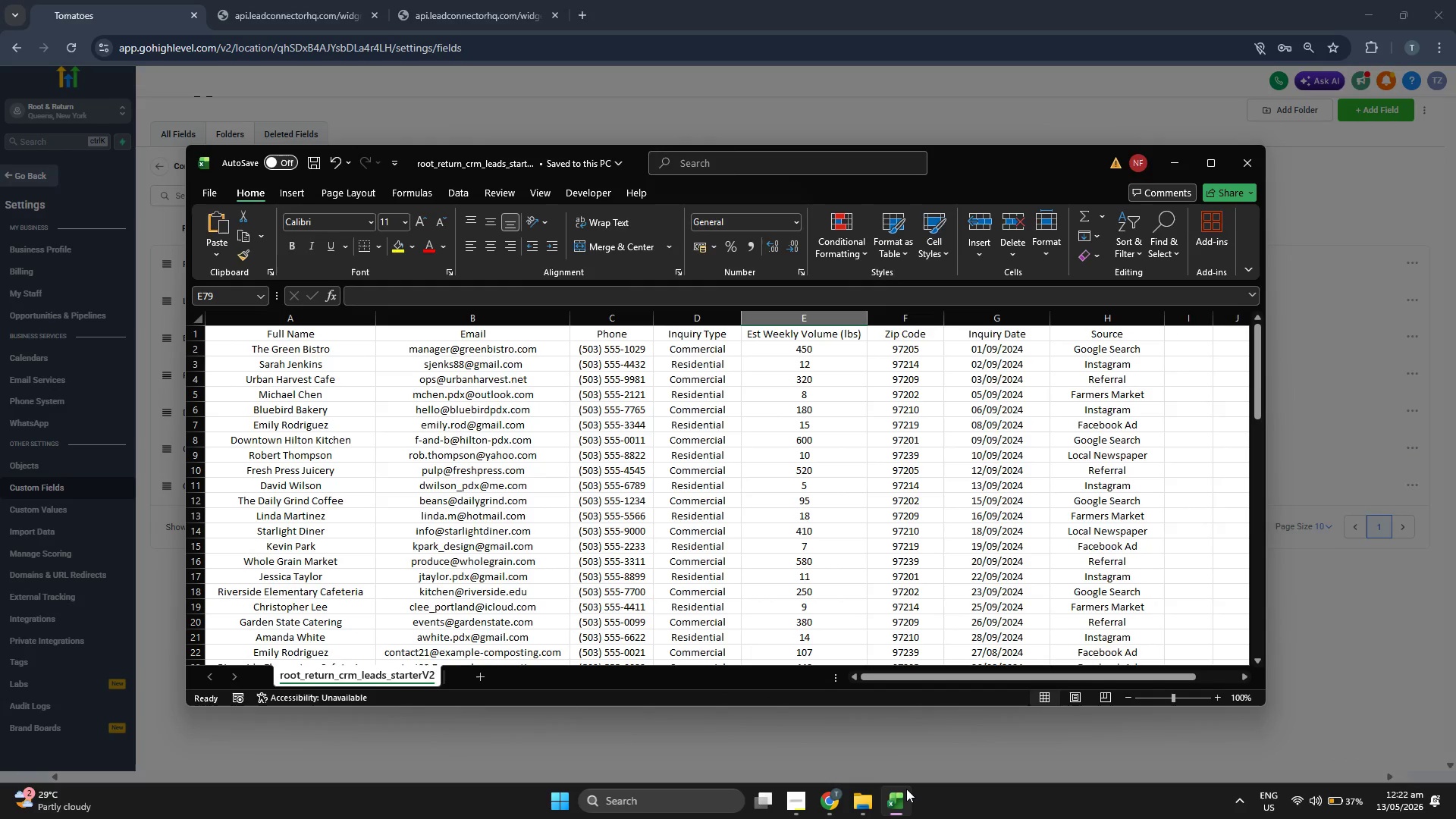 
left_click([906, 789])
 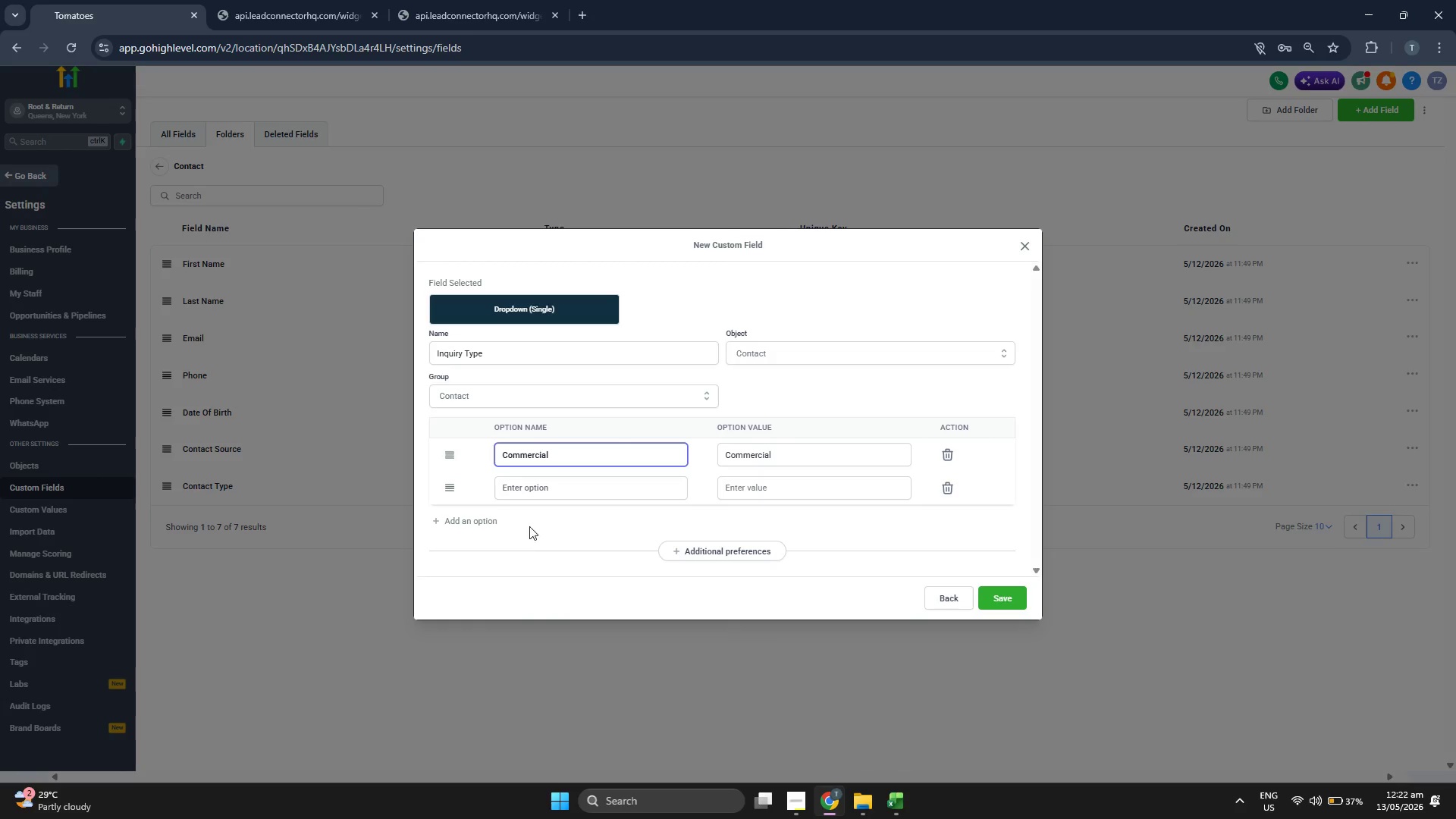 
left_click([568, 487])
 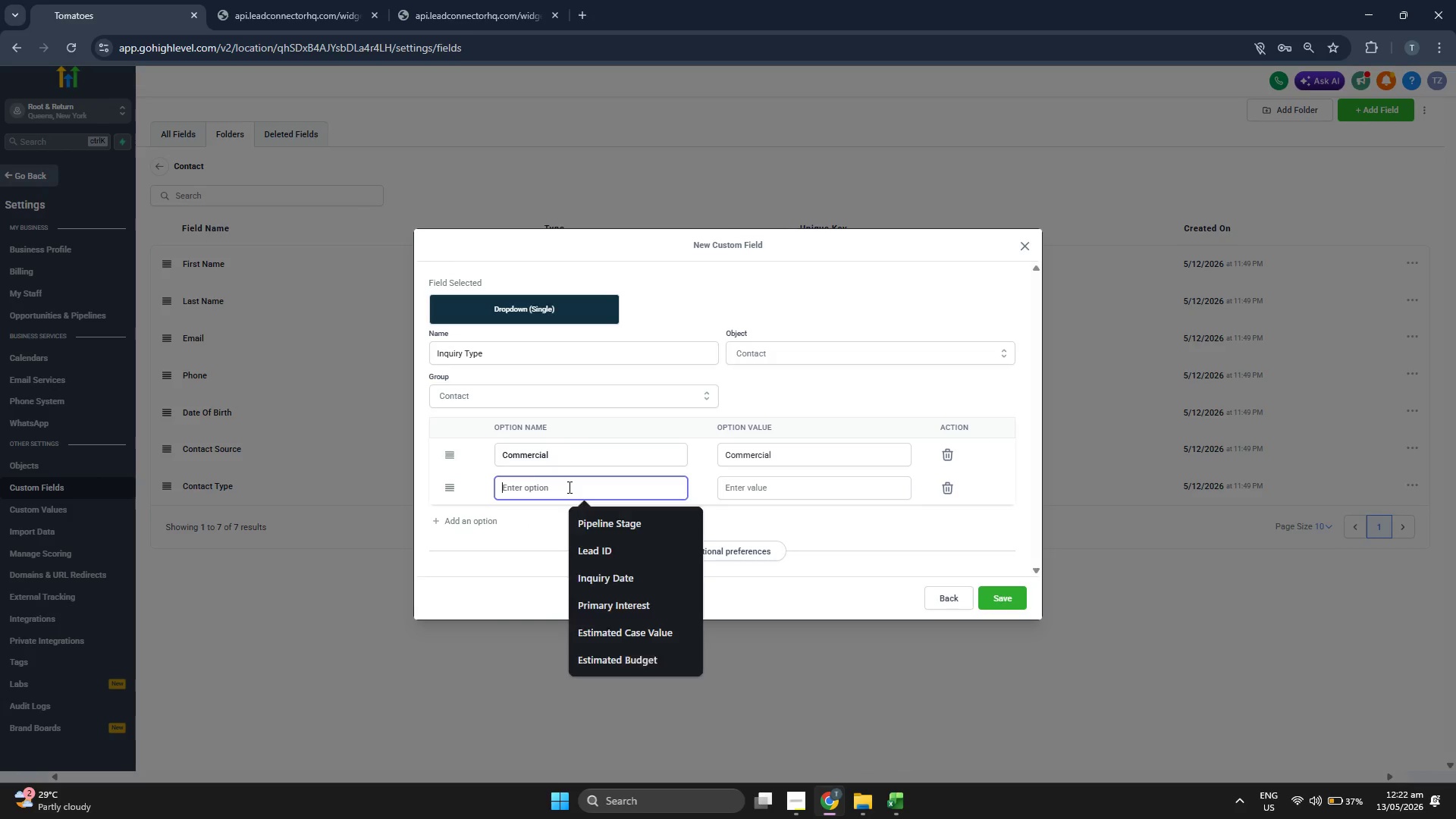 
type(Residential)
 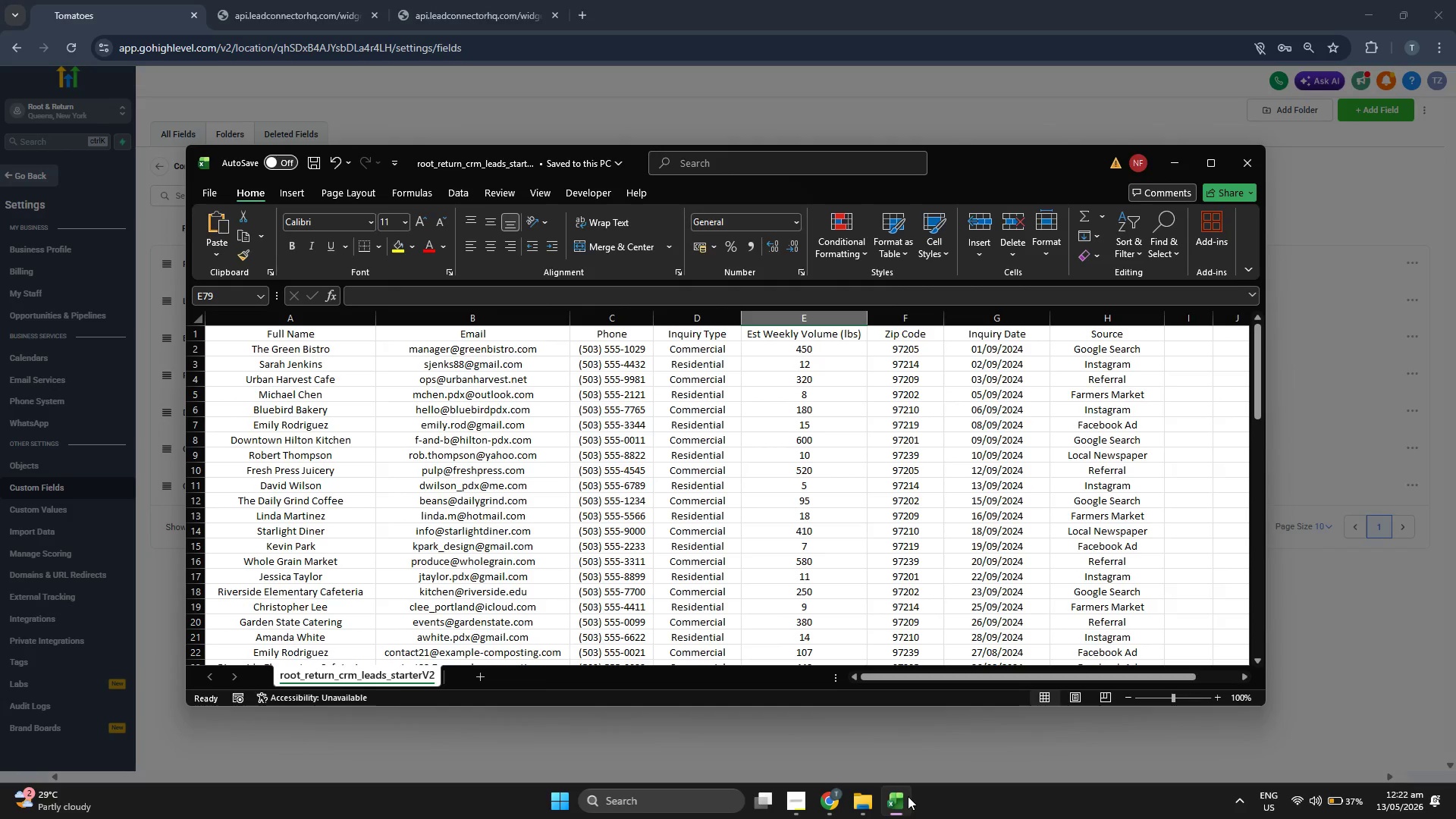 
left_click([908, 795])
 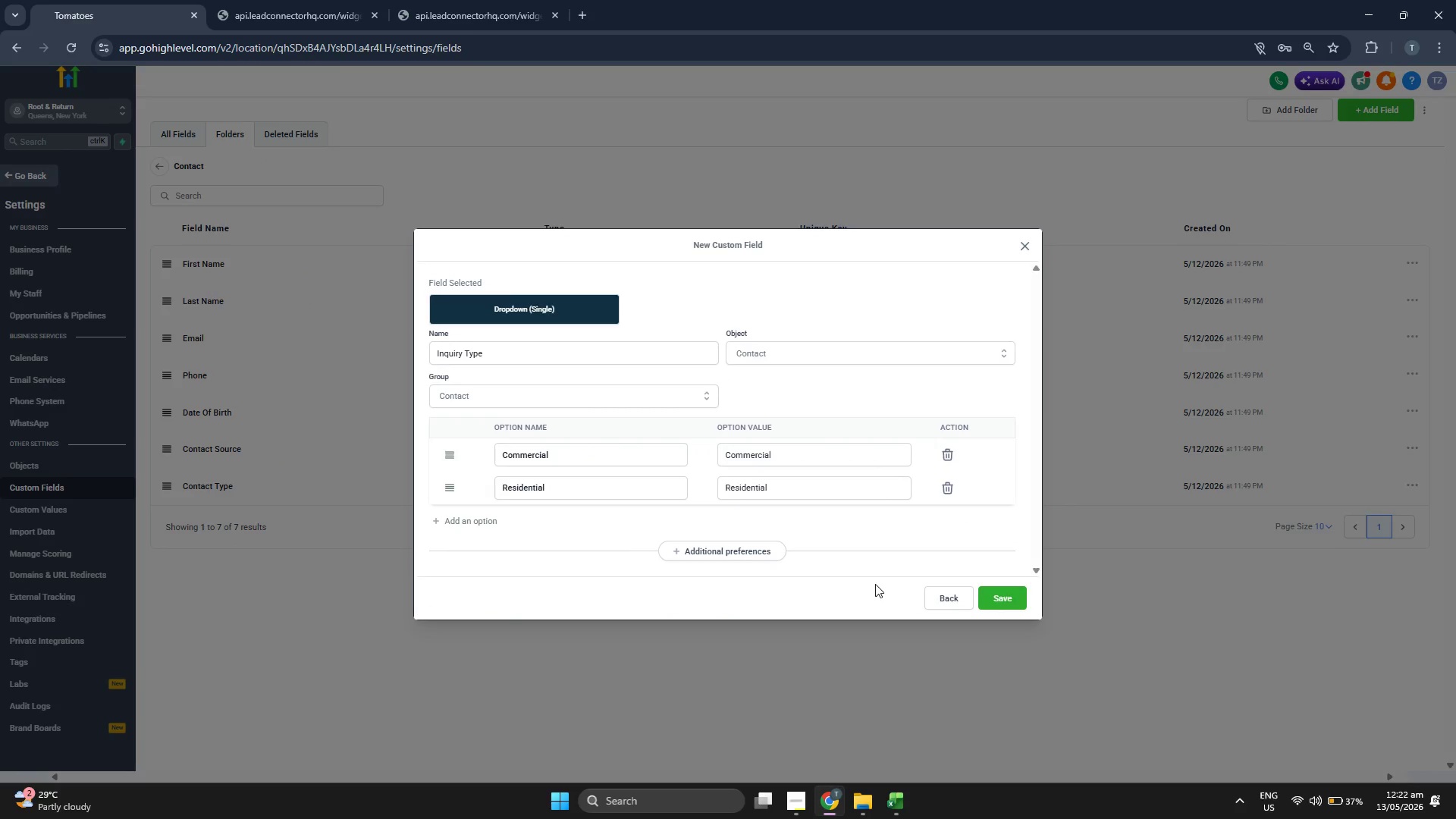 
left_click([1017, 598])
 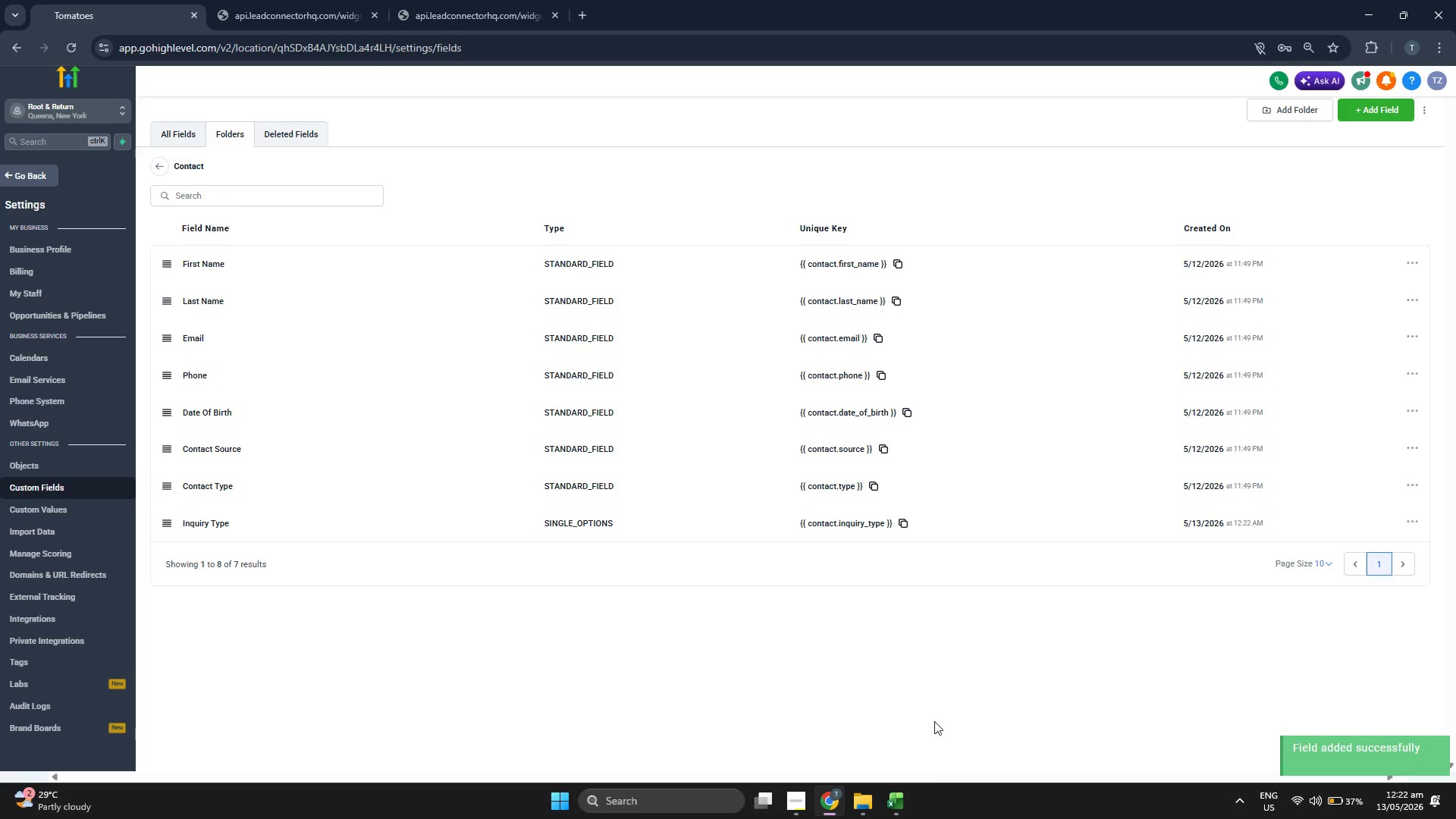 
left_click([907, 808])
 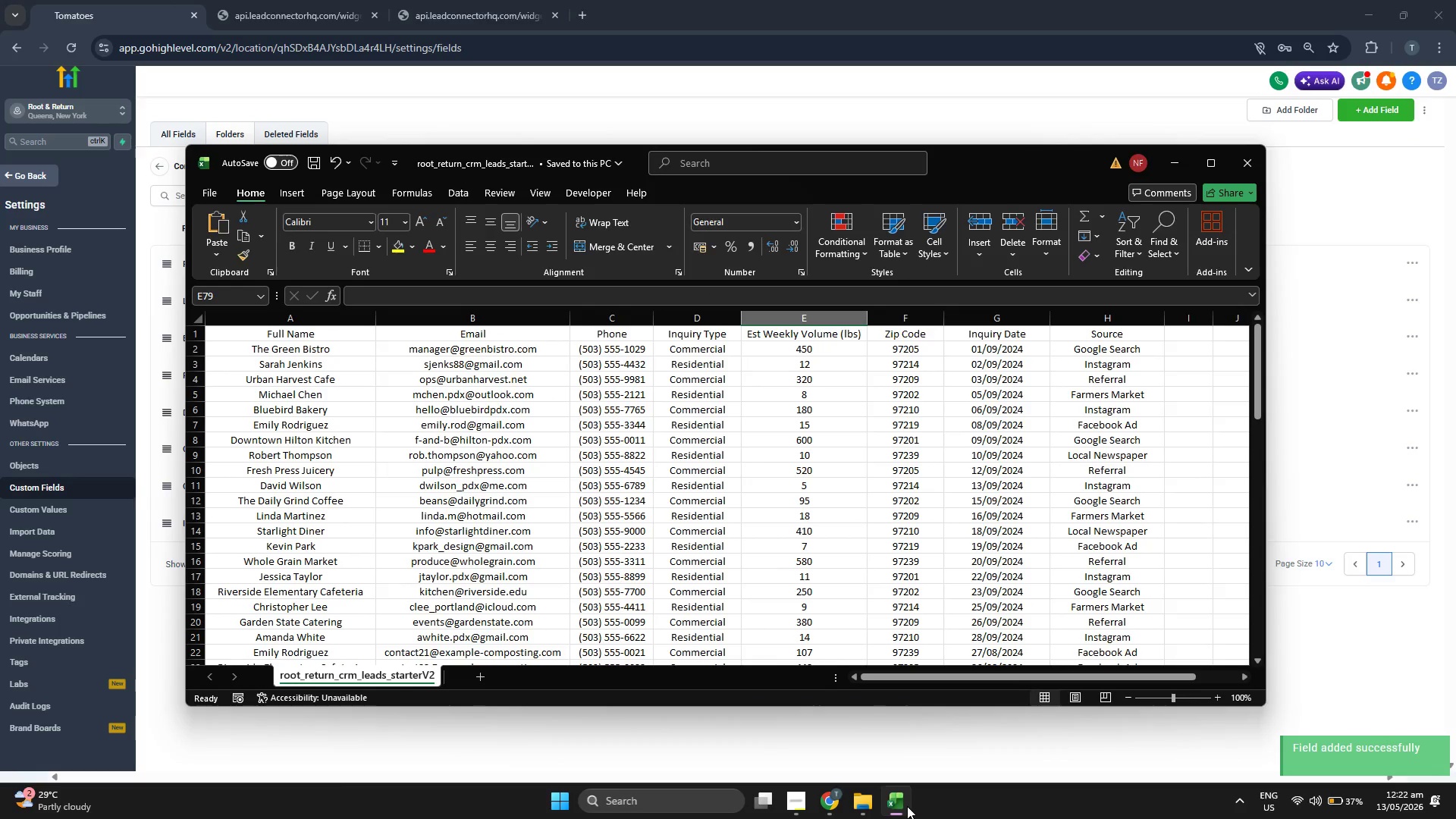 
left_click([907, 806])
 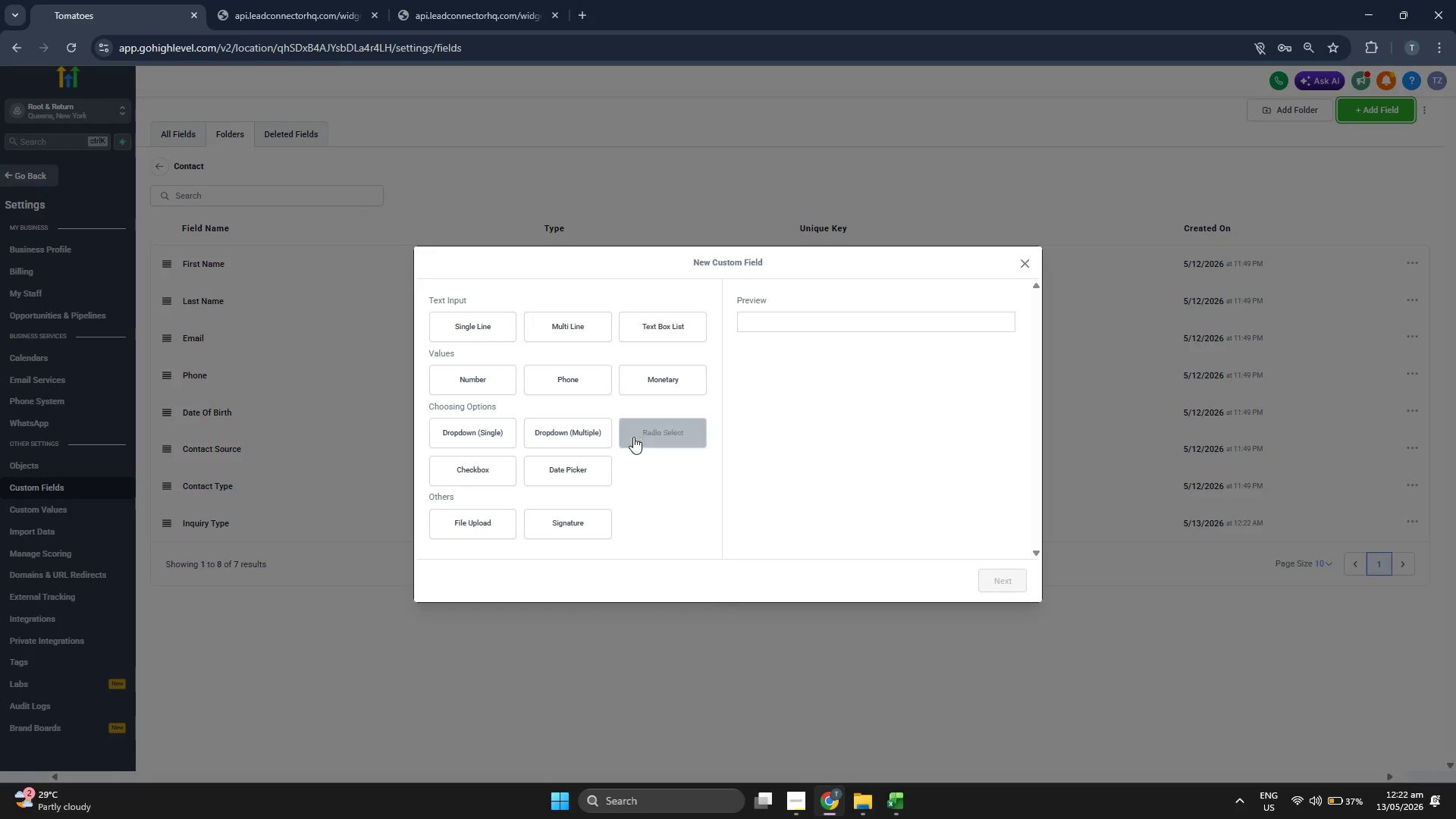 
left_click([500, 383])
 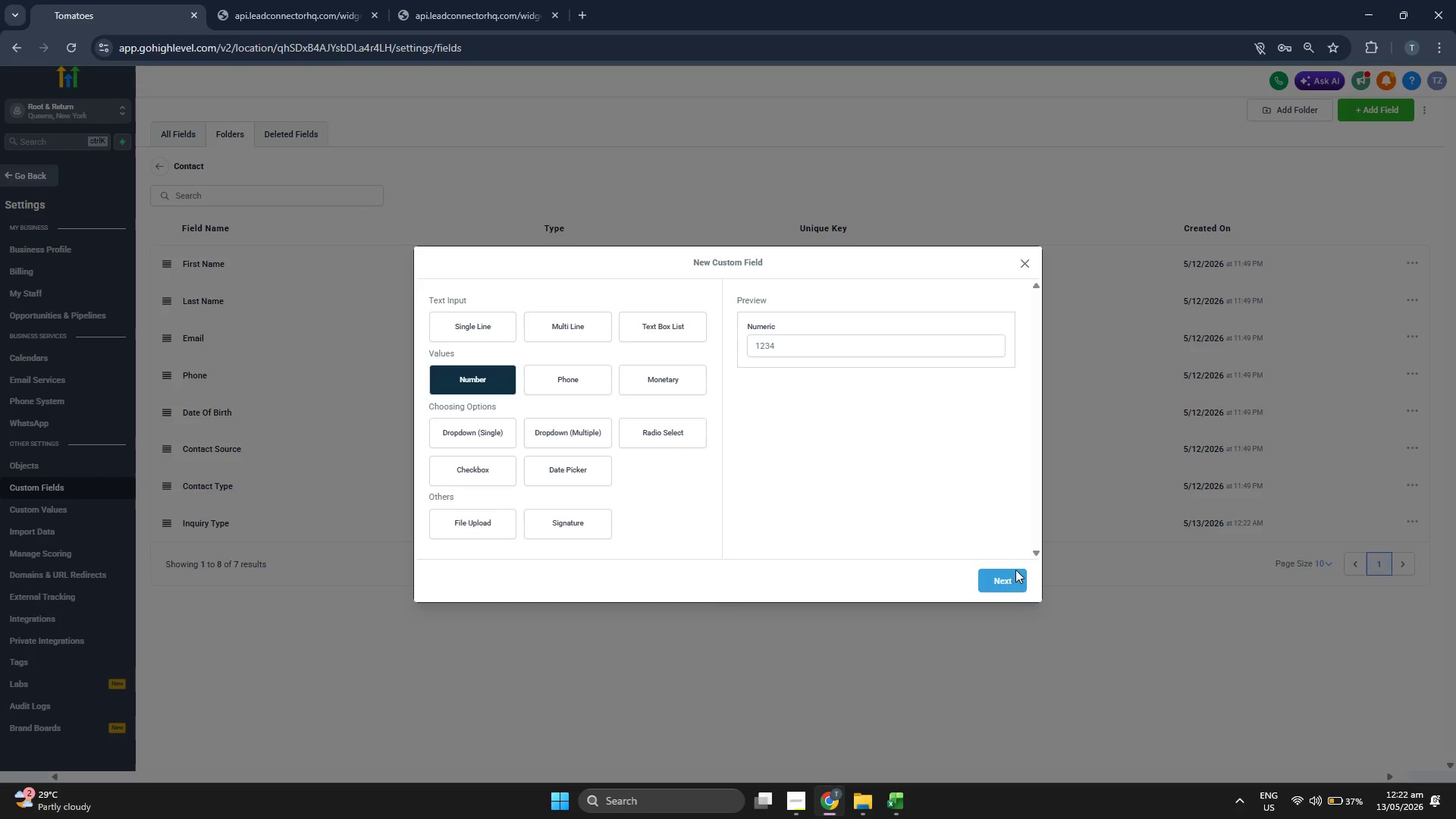 
left_click([1012, 578])
 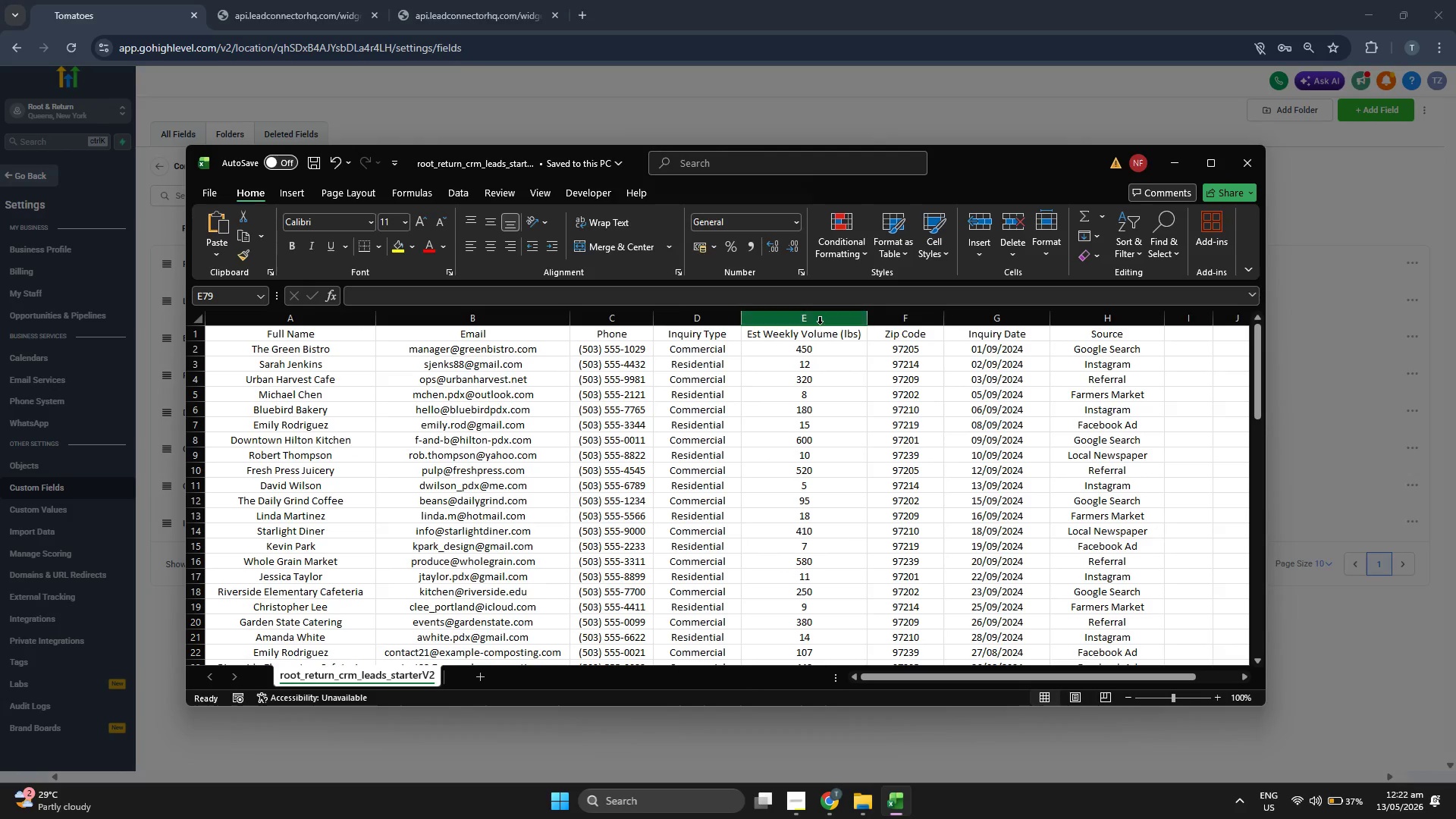 
left_click([822, 338])
 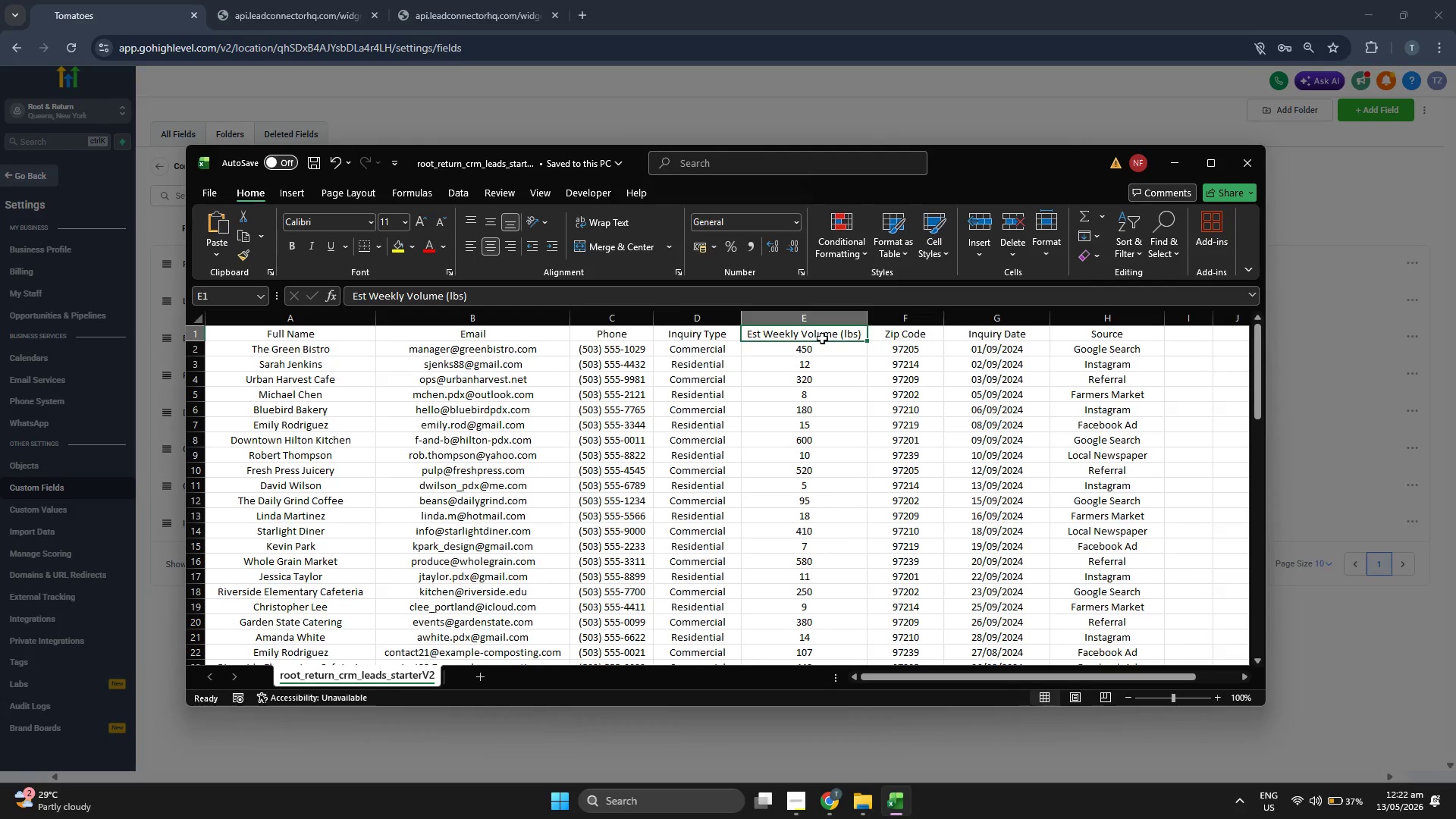 
key(Control+C)
 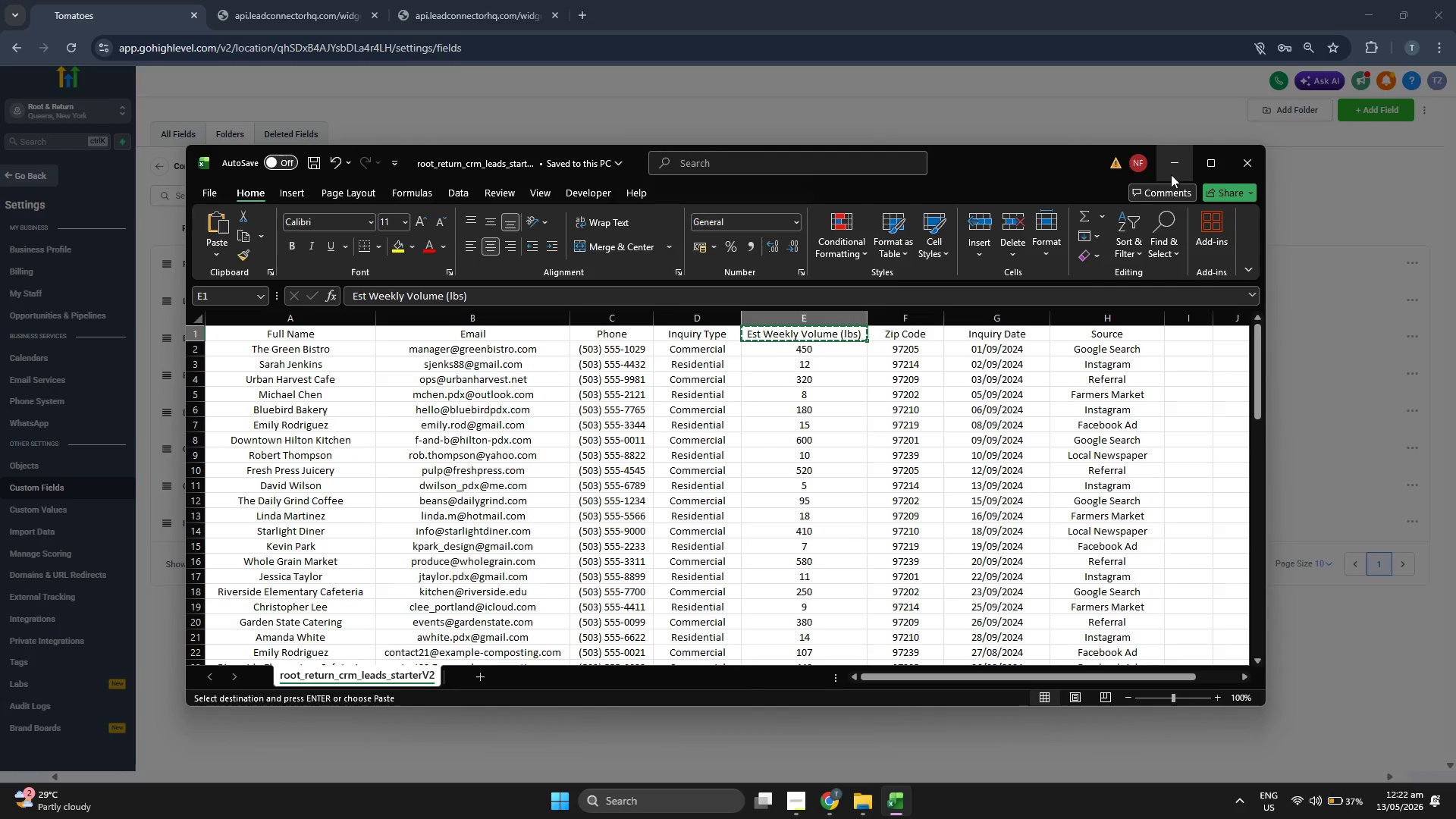 
left_click([1172, 162])
 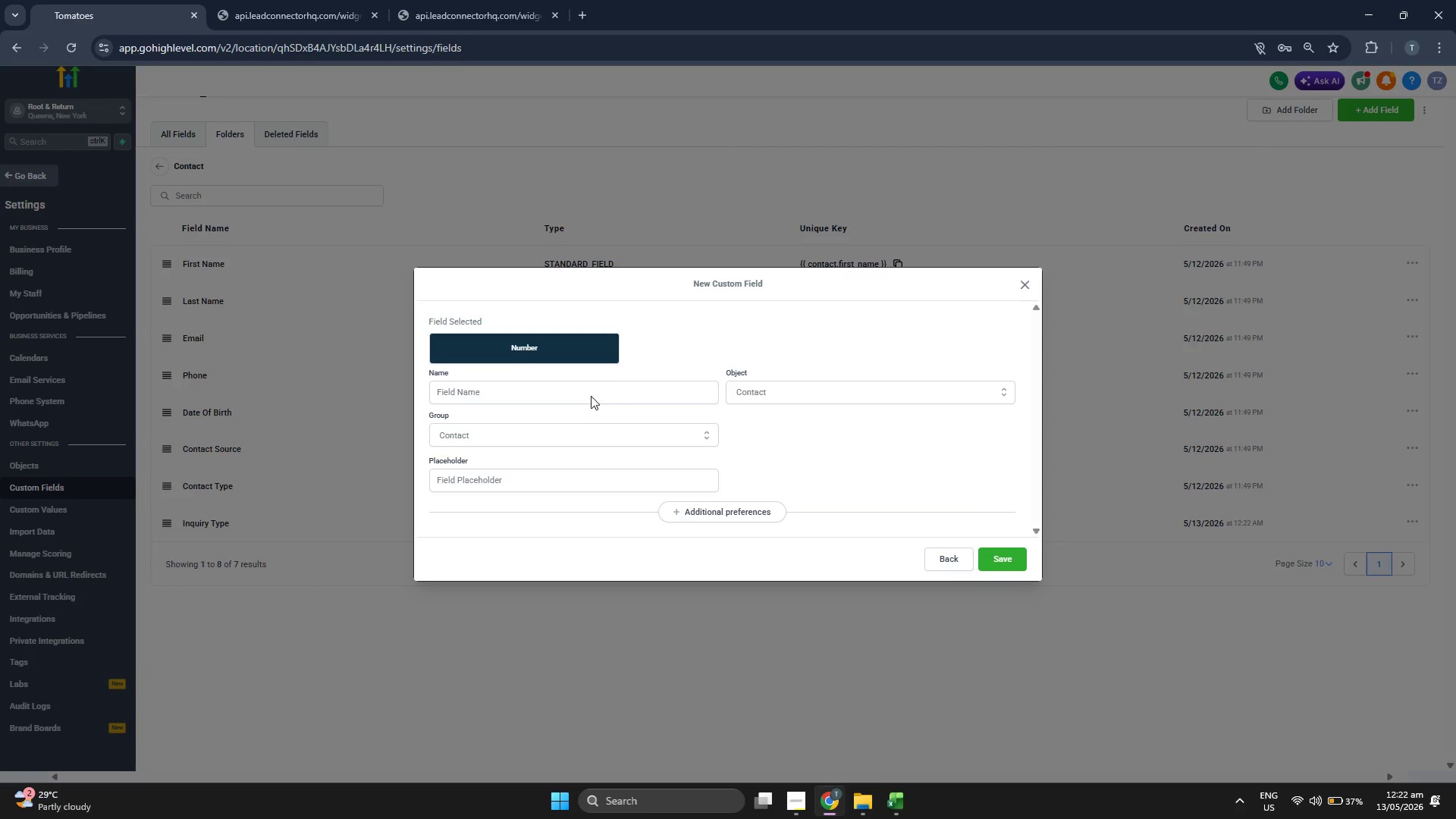 
hold_key(key=ControlLeft, duration=0.36)
 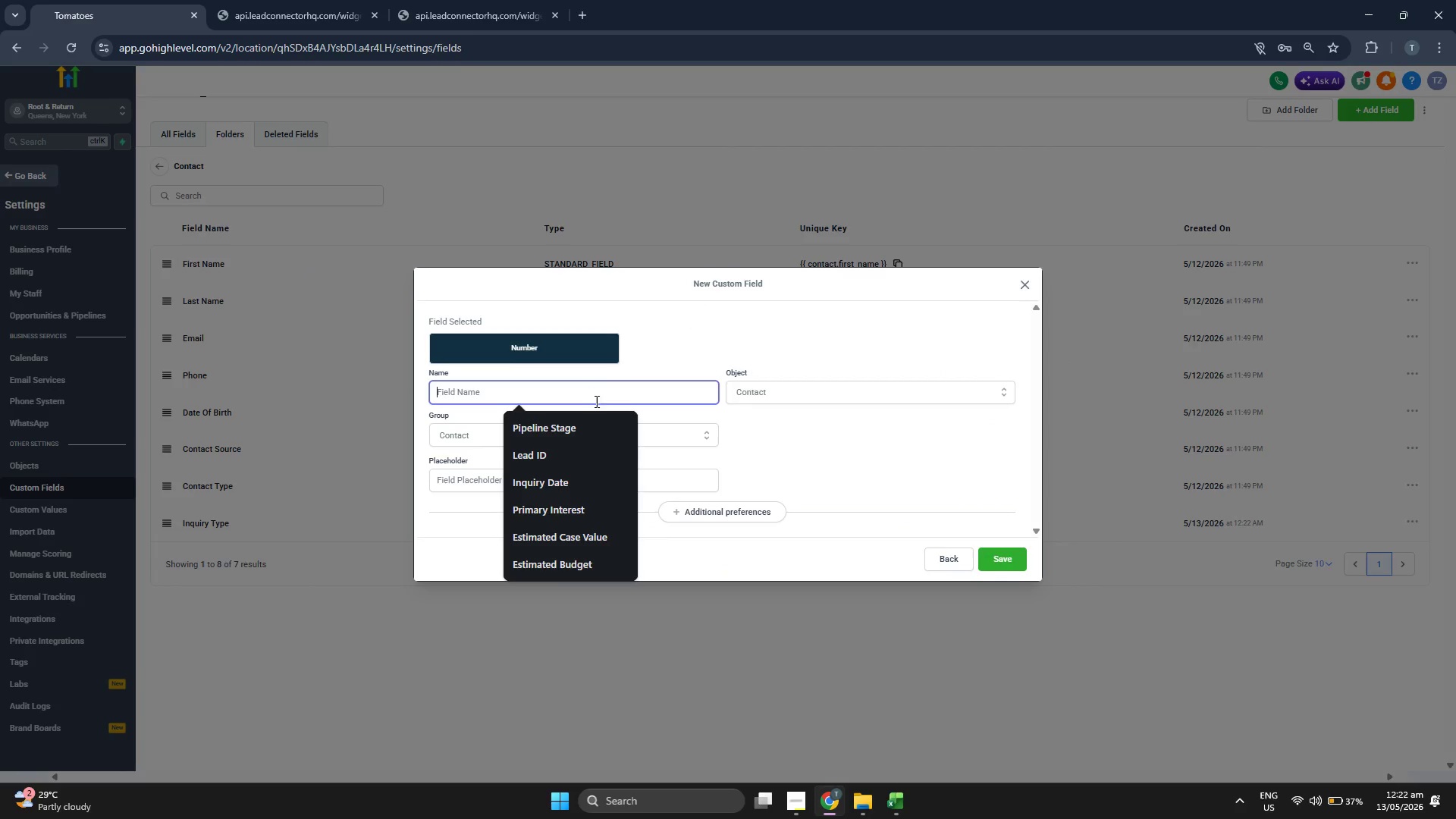 
key(Control+V)
 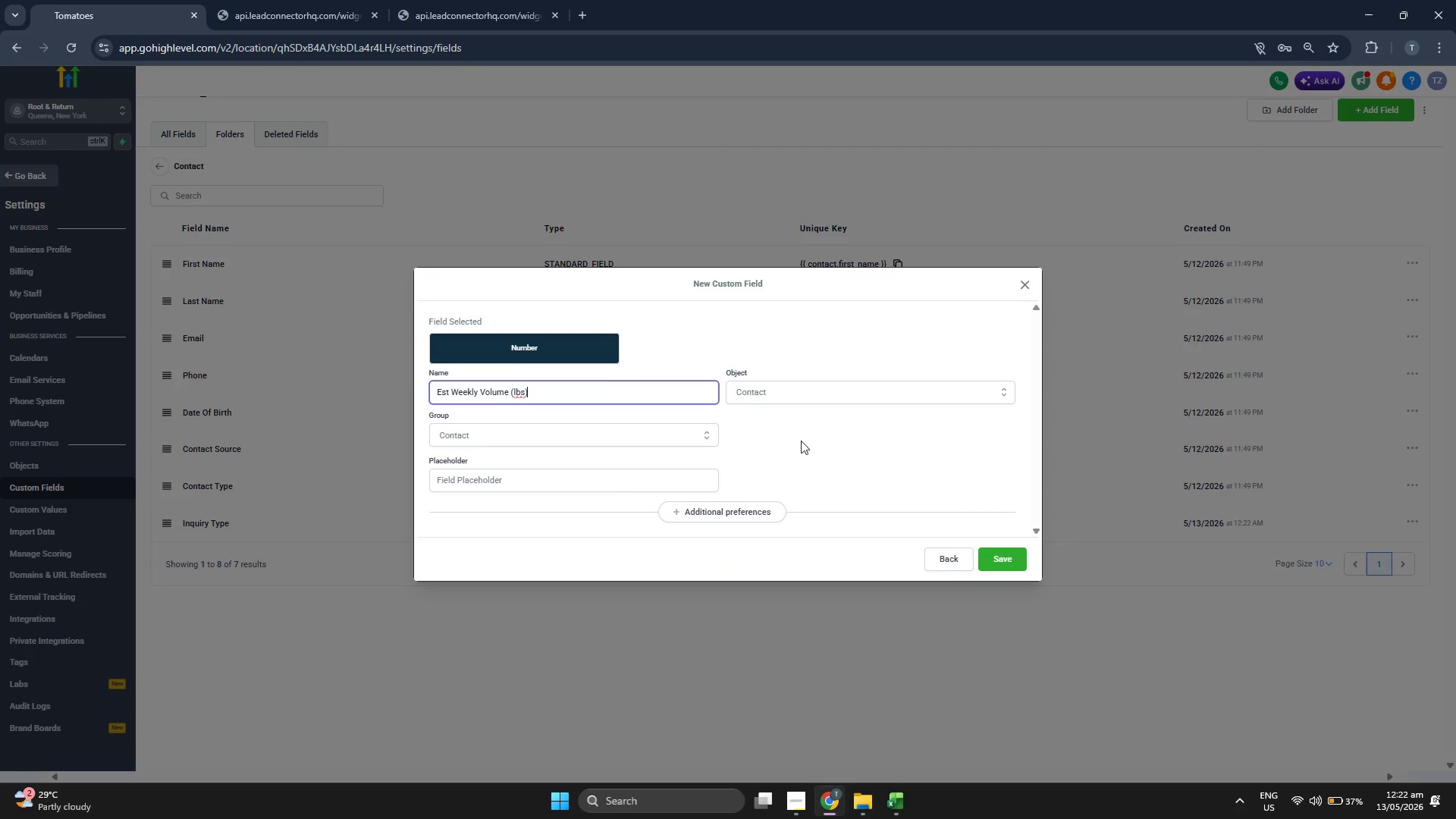 
left_click([833, 444])
 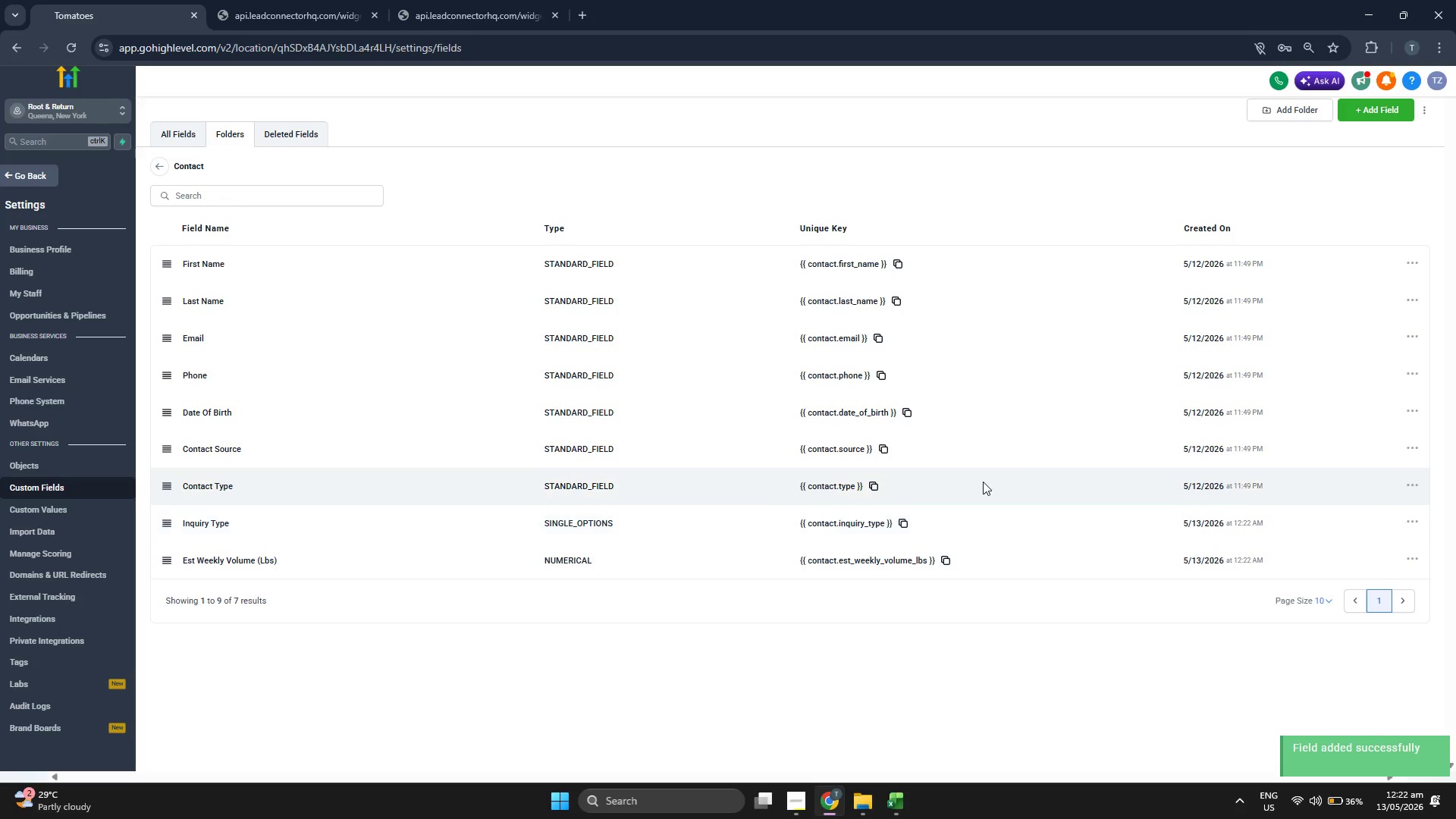 
wait(6.25)
 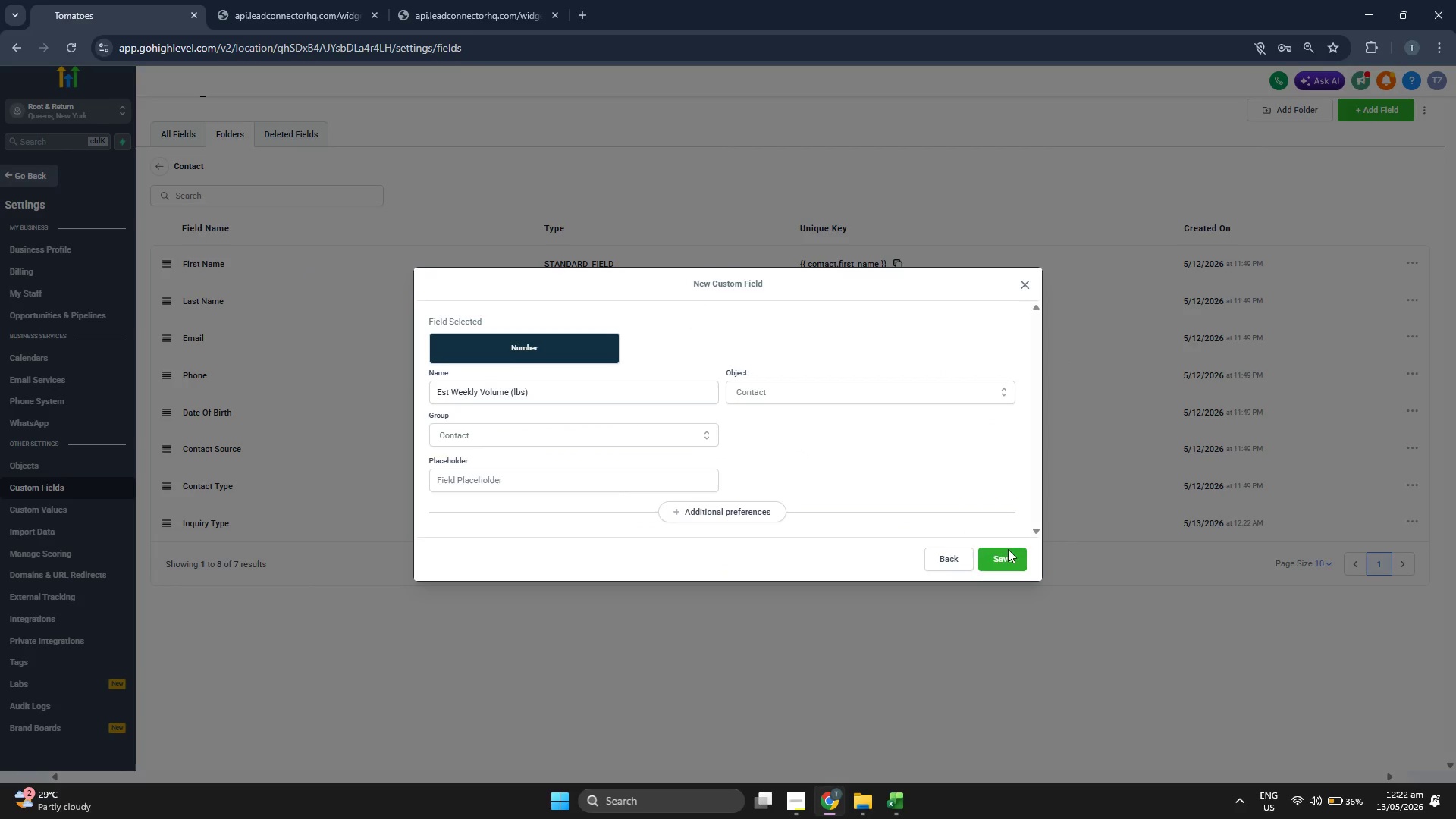 
left_click([1365, 119])
 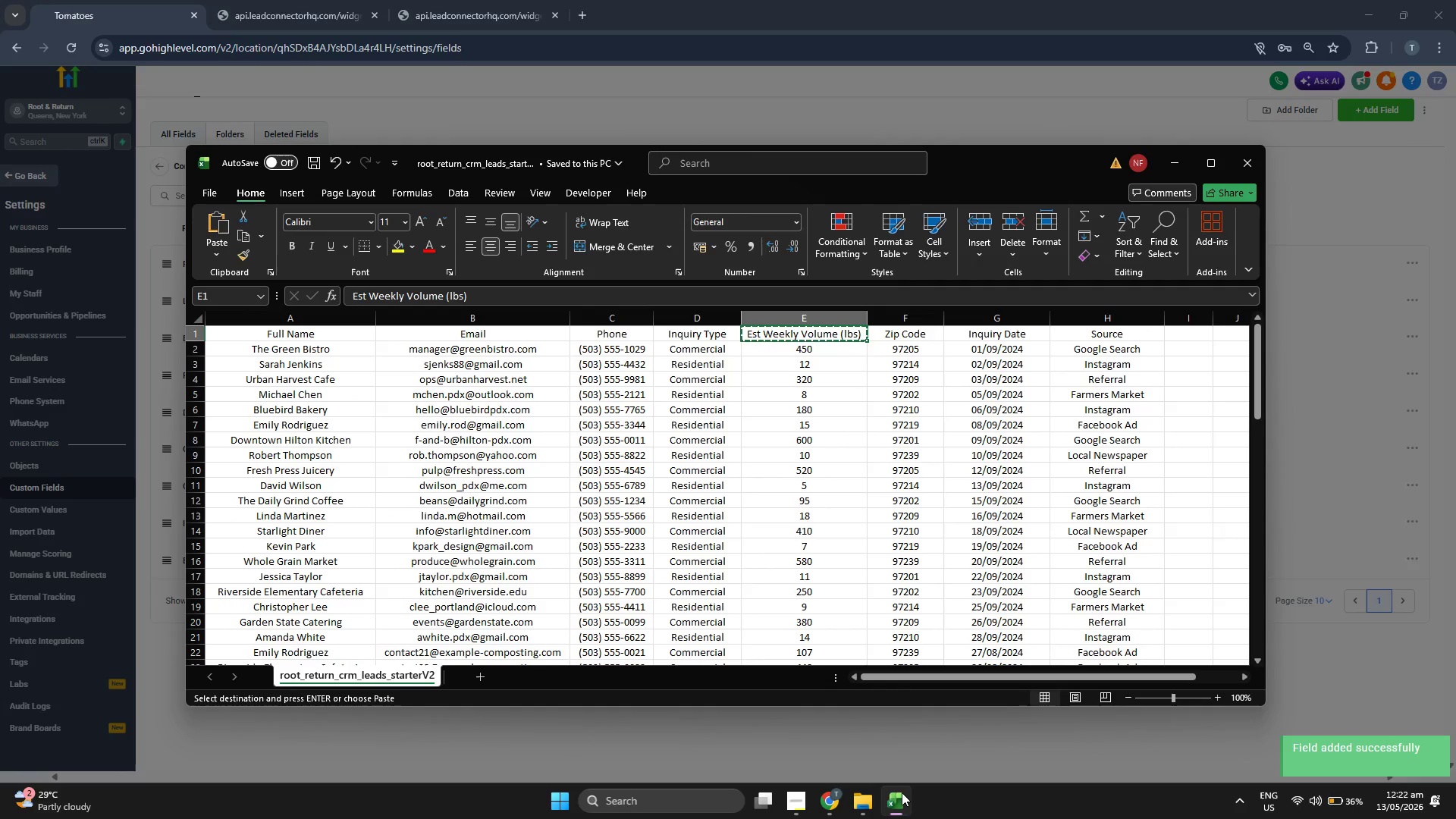 
key(ArrowRight)
 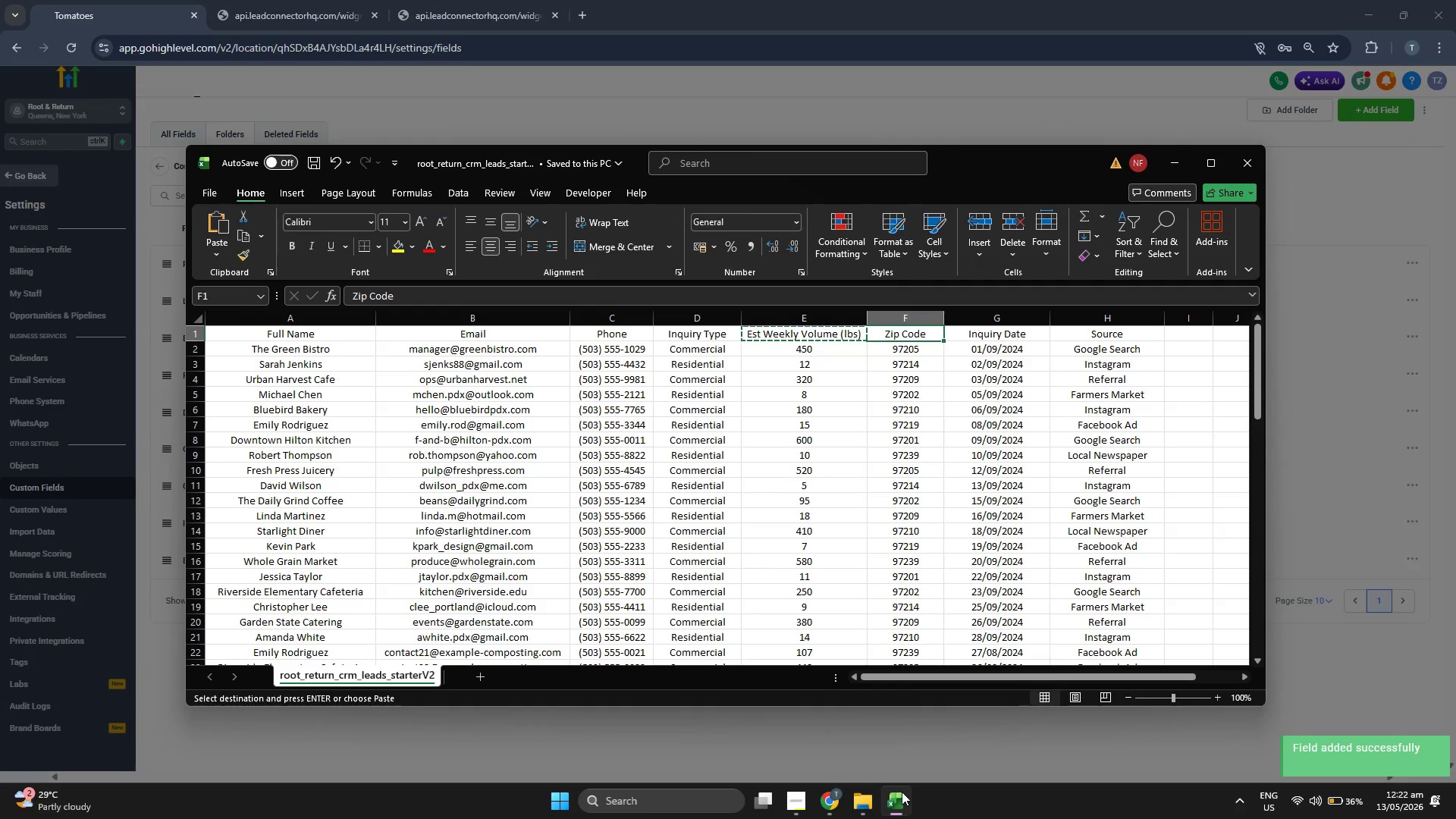 
key(Control+C)
 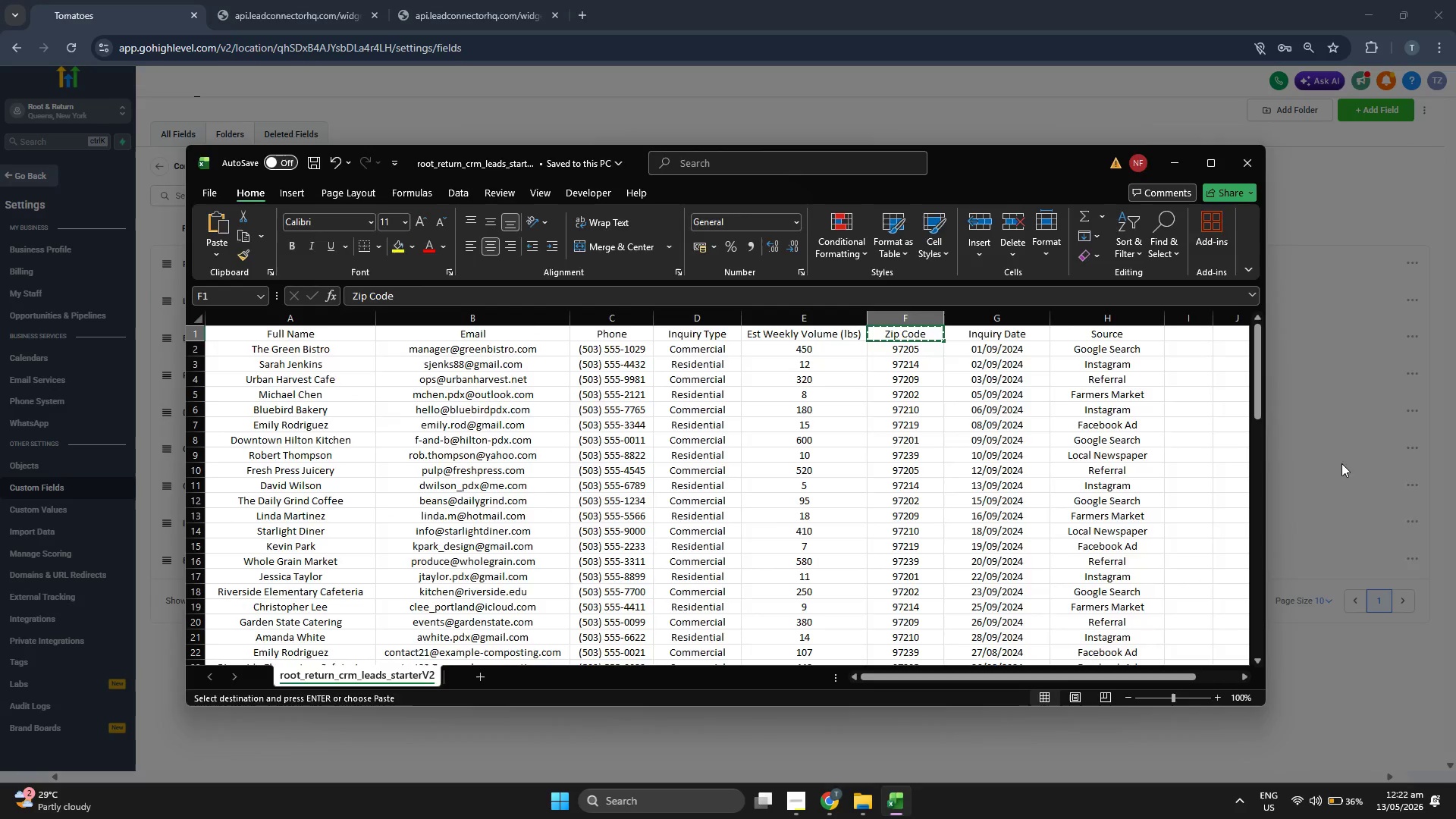 
left_click([1368, 438])
 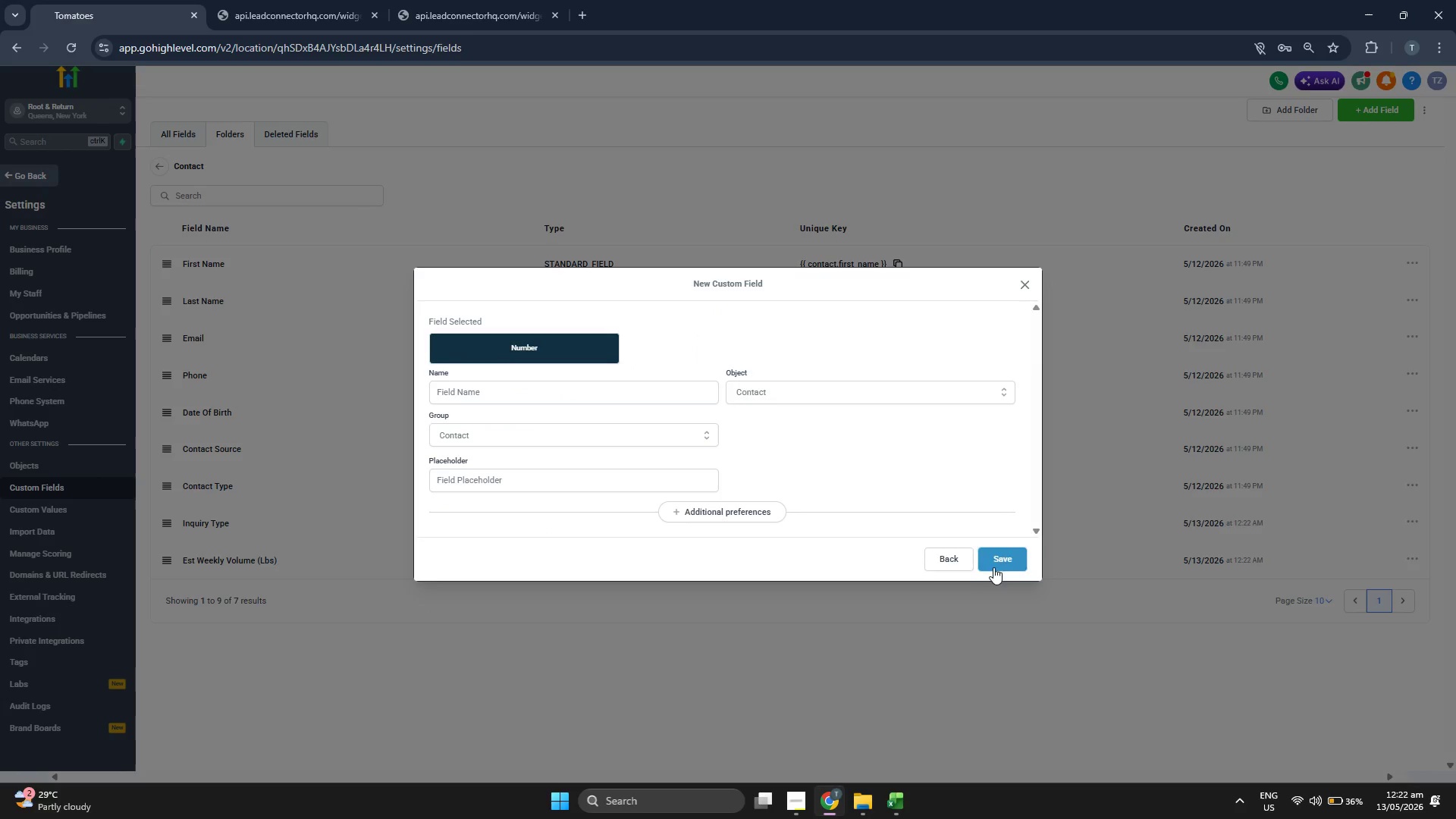 
left_click([579, 386])
 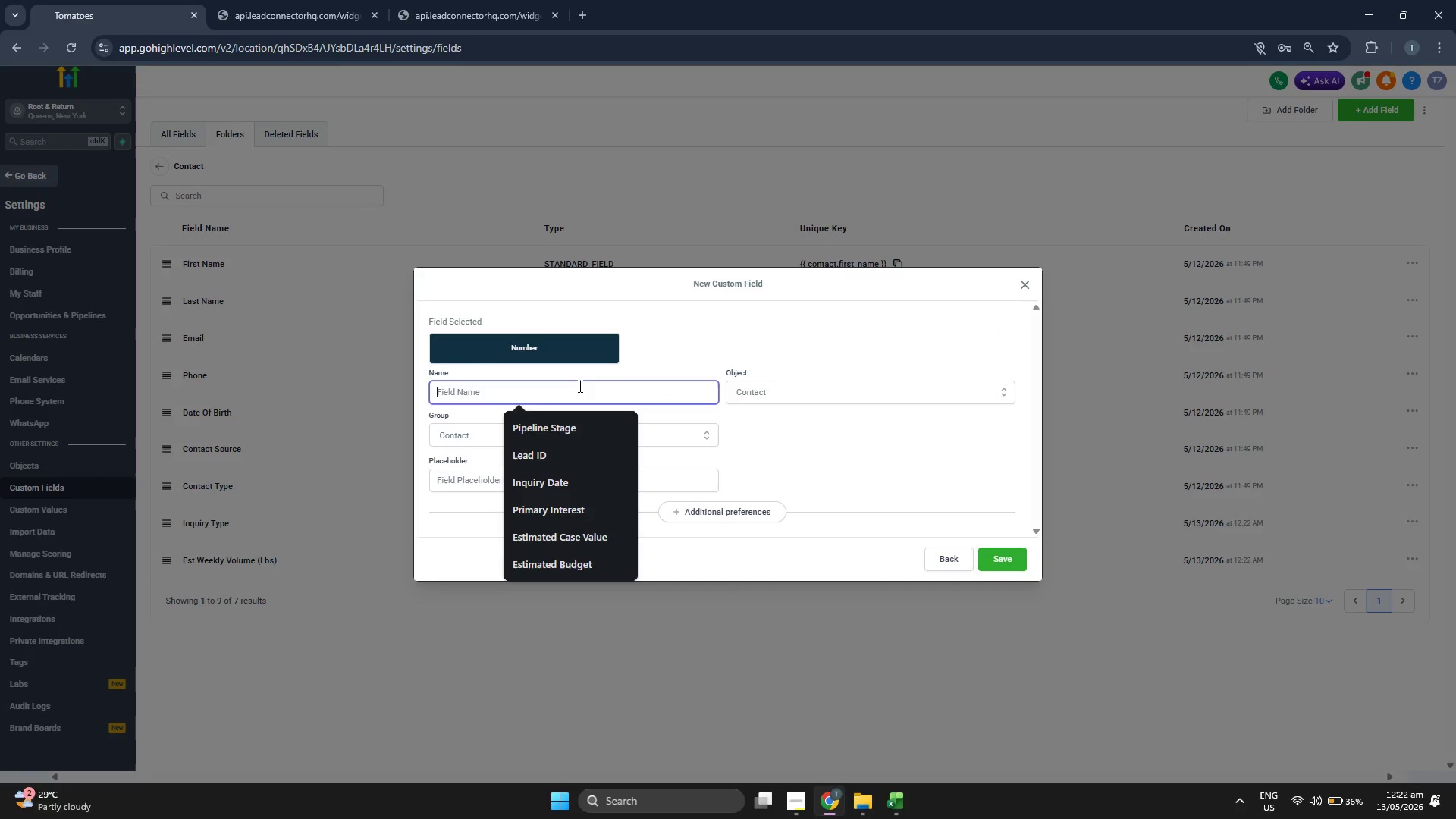 
key(Control+V)
 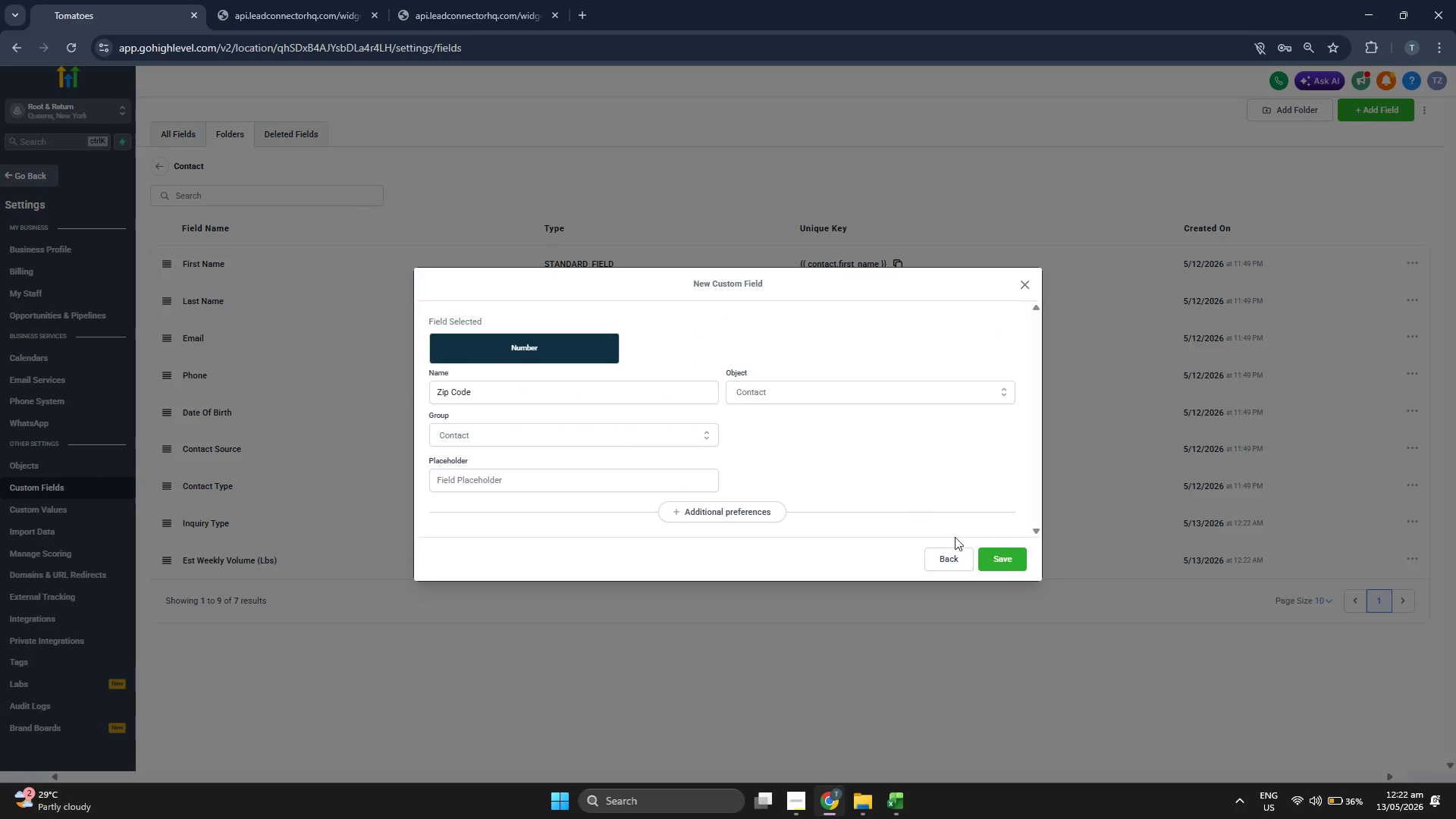 
left_click([1003, 563])
 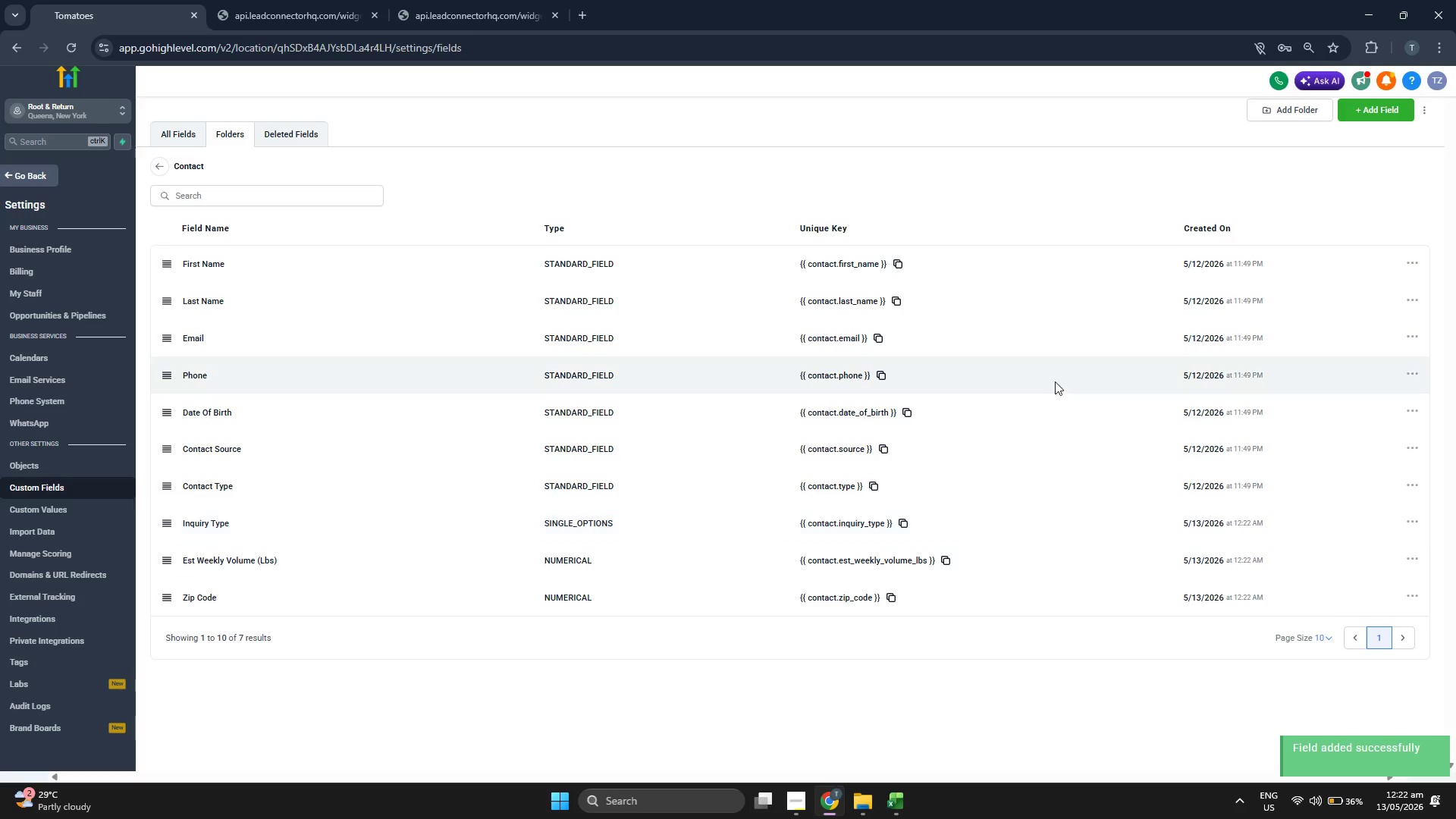 
left_click([1354, 113])
 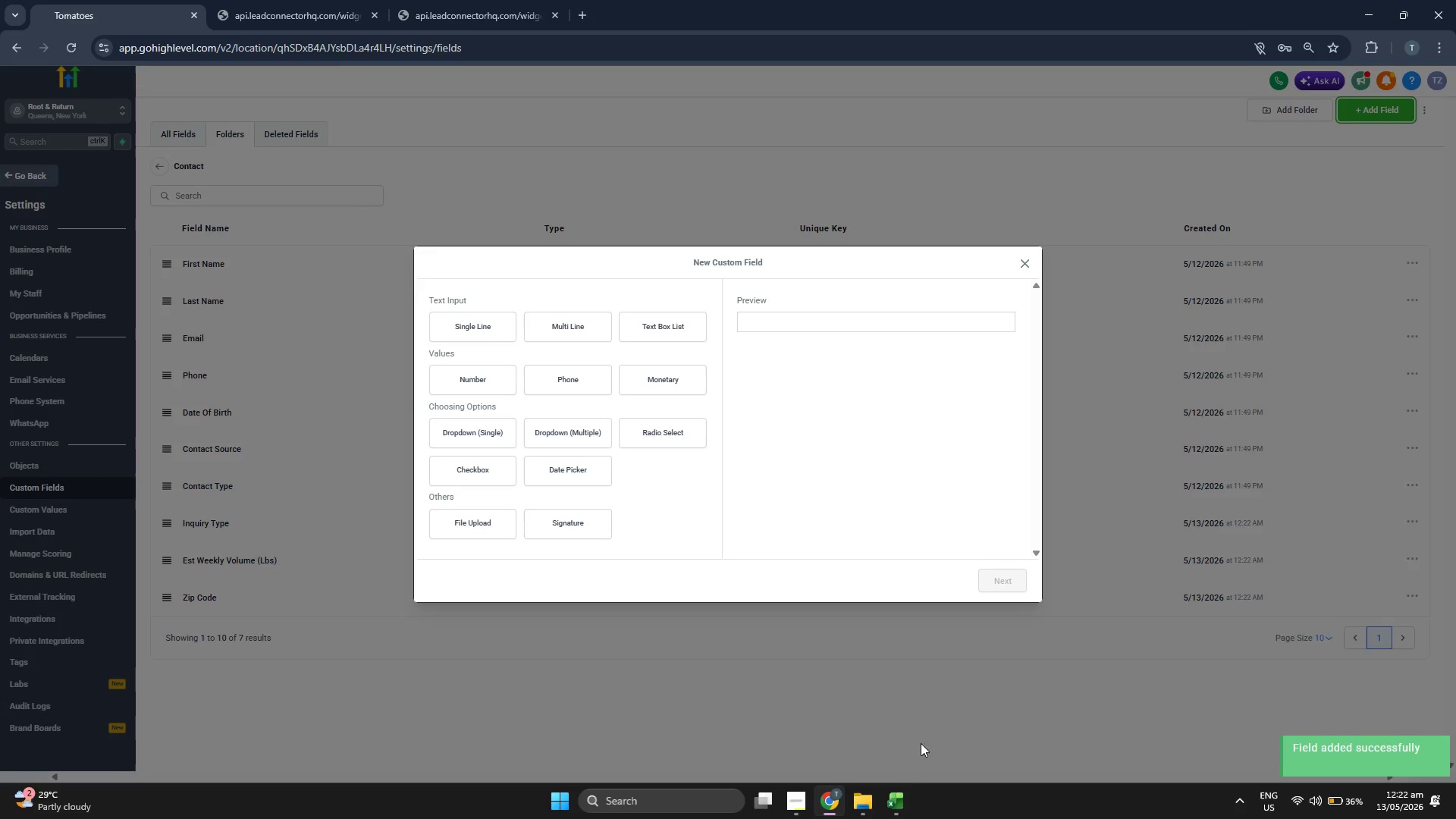 
left_click([896, 811])
 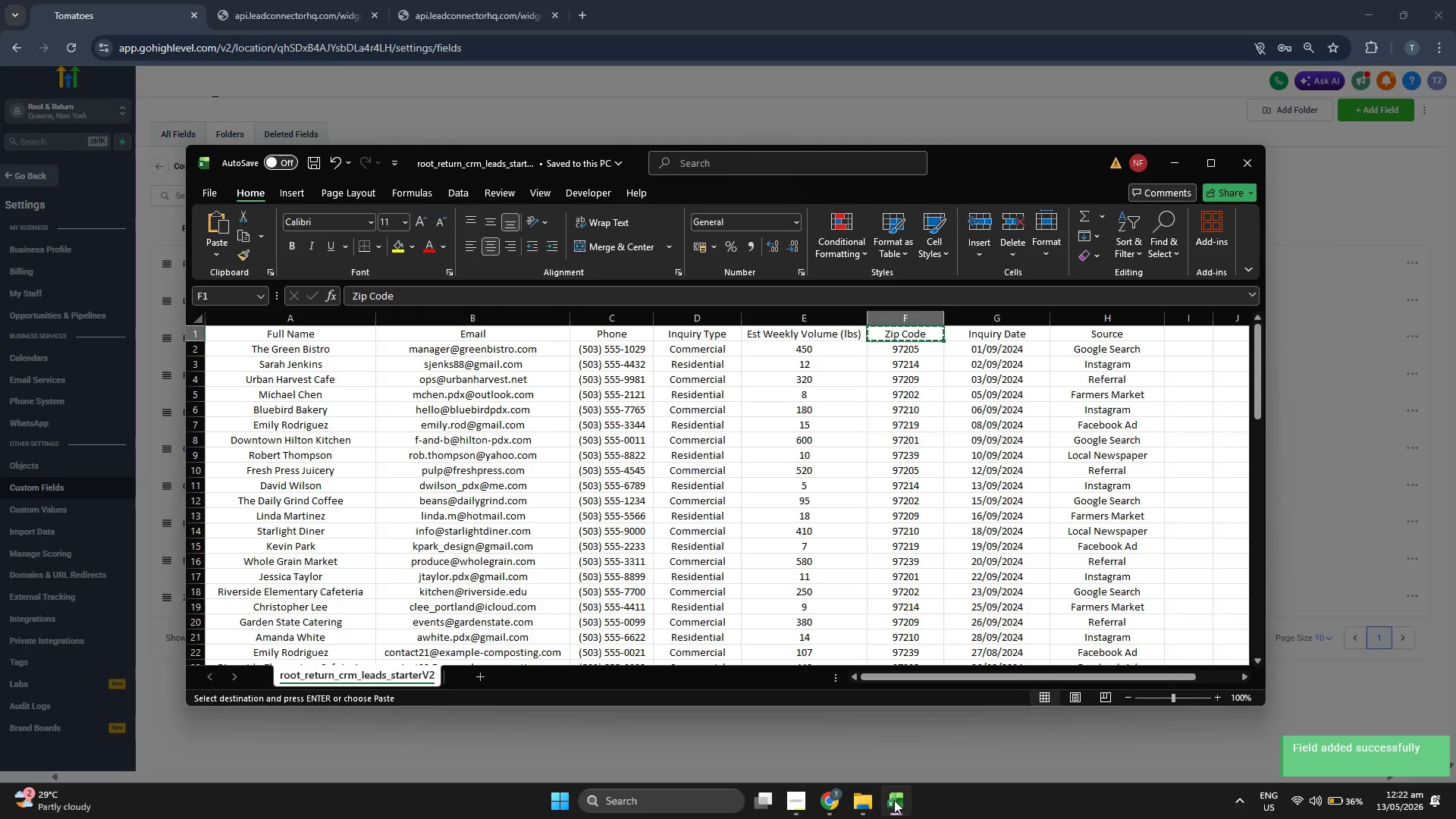 
key(ArrowRight)
 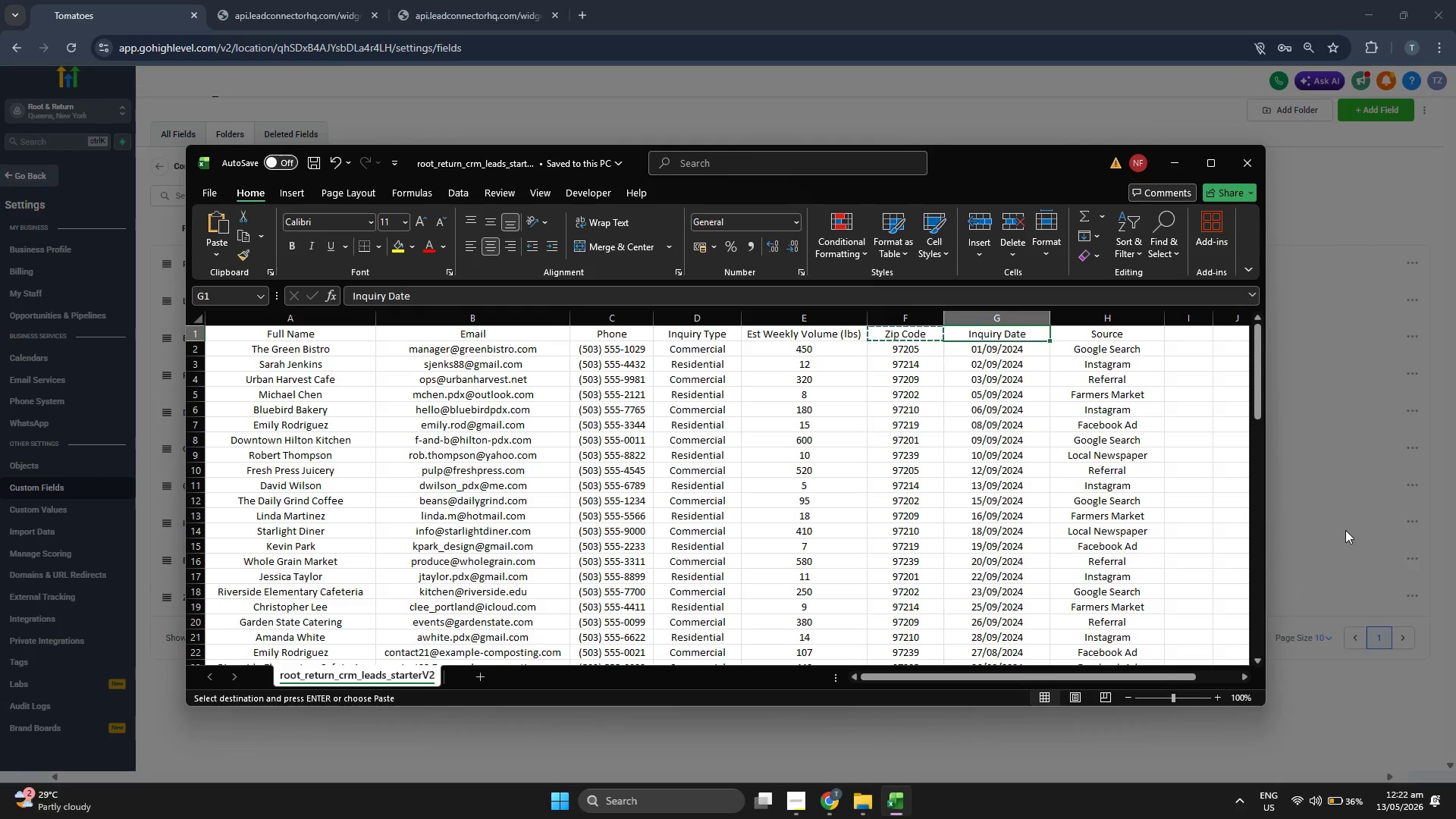 
left_click([1345, 530])
 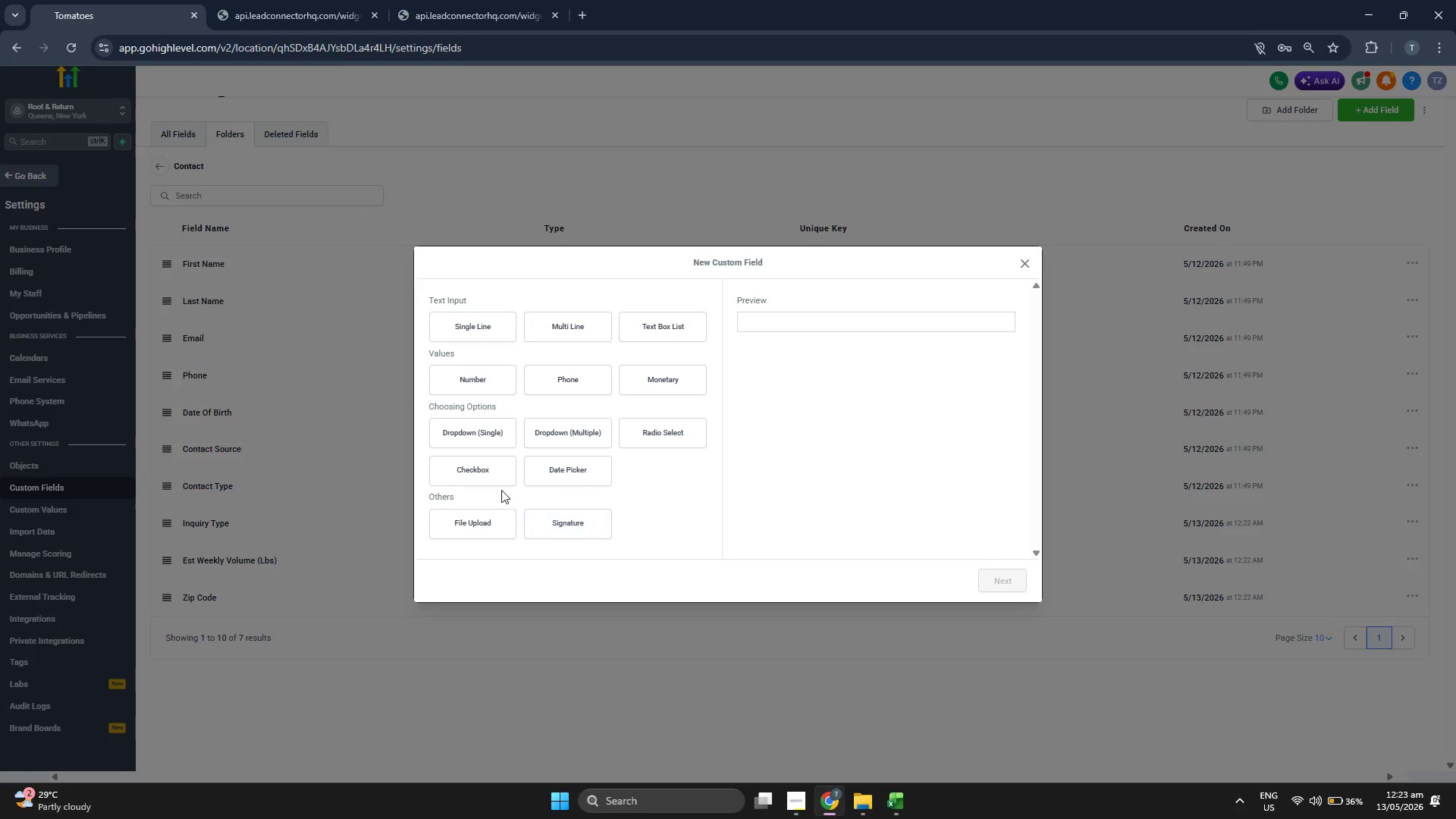 
left_click([554, 472])
 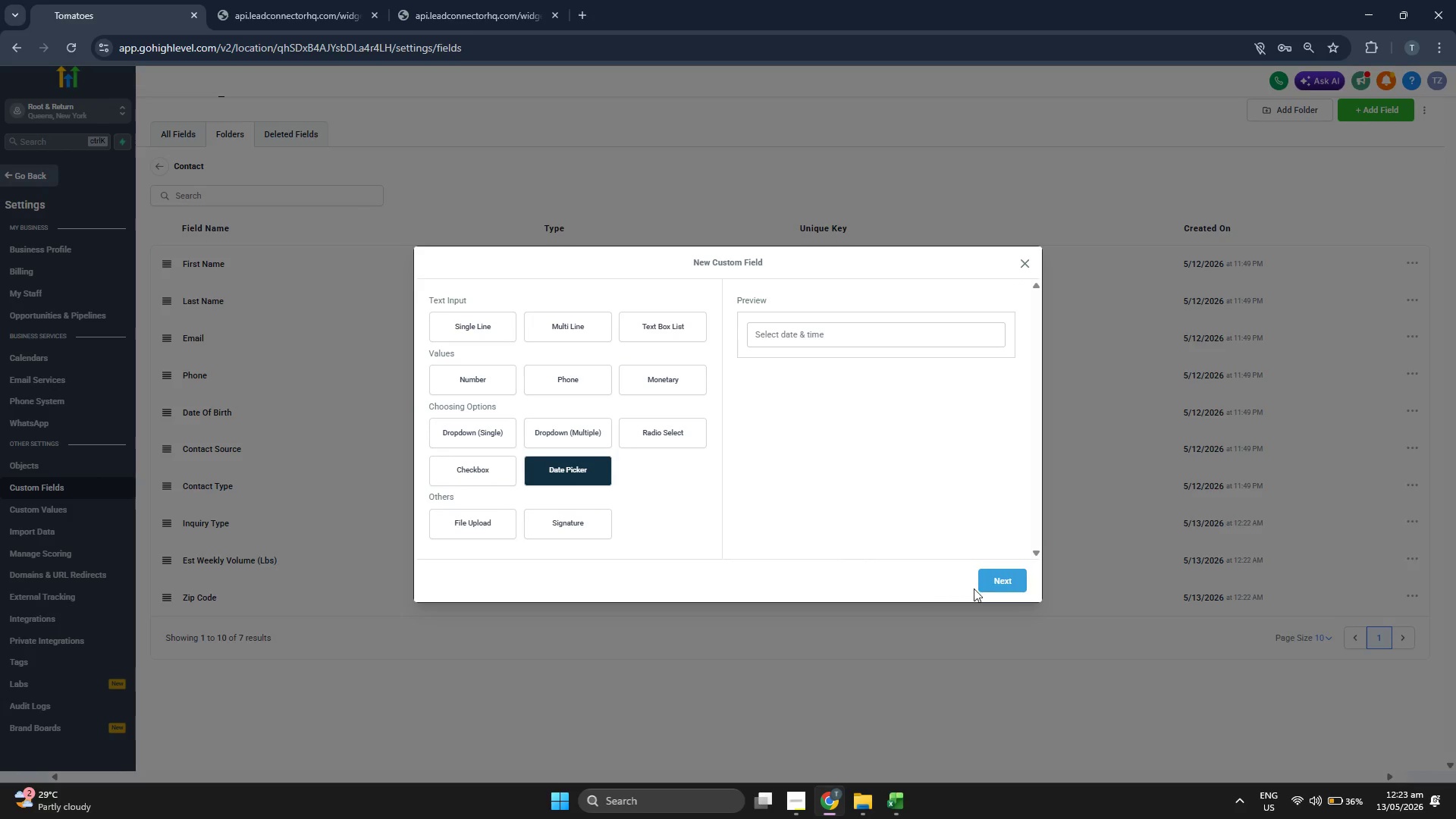 
left_click([1003, 584])
 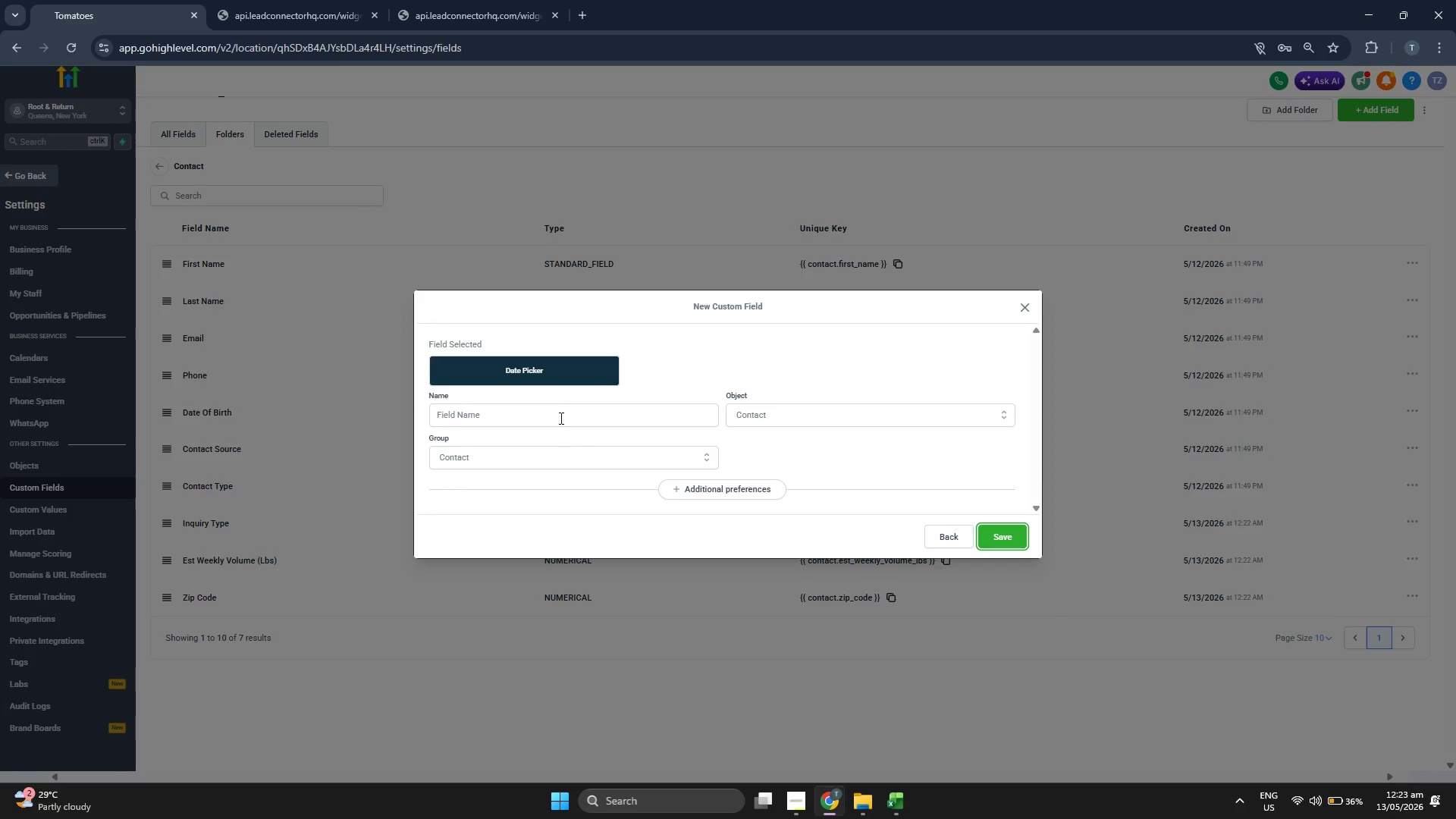 
left_click([560, 416])
 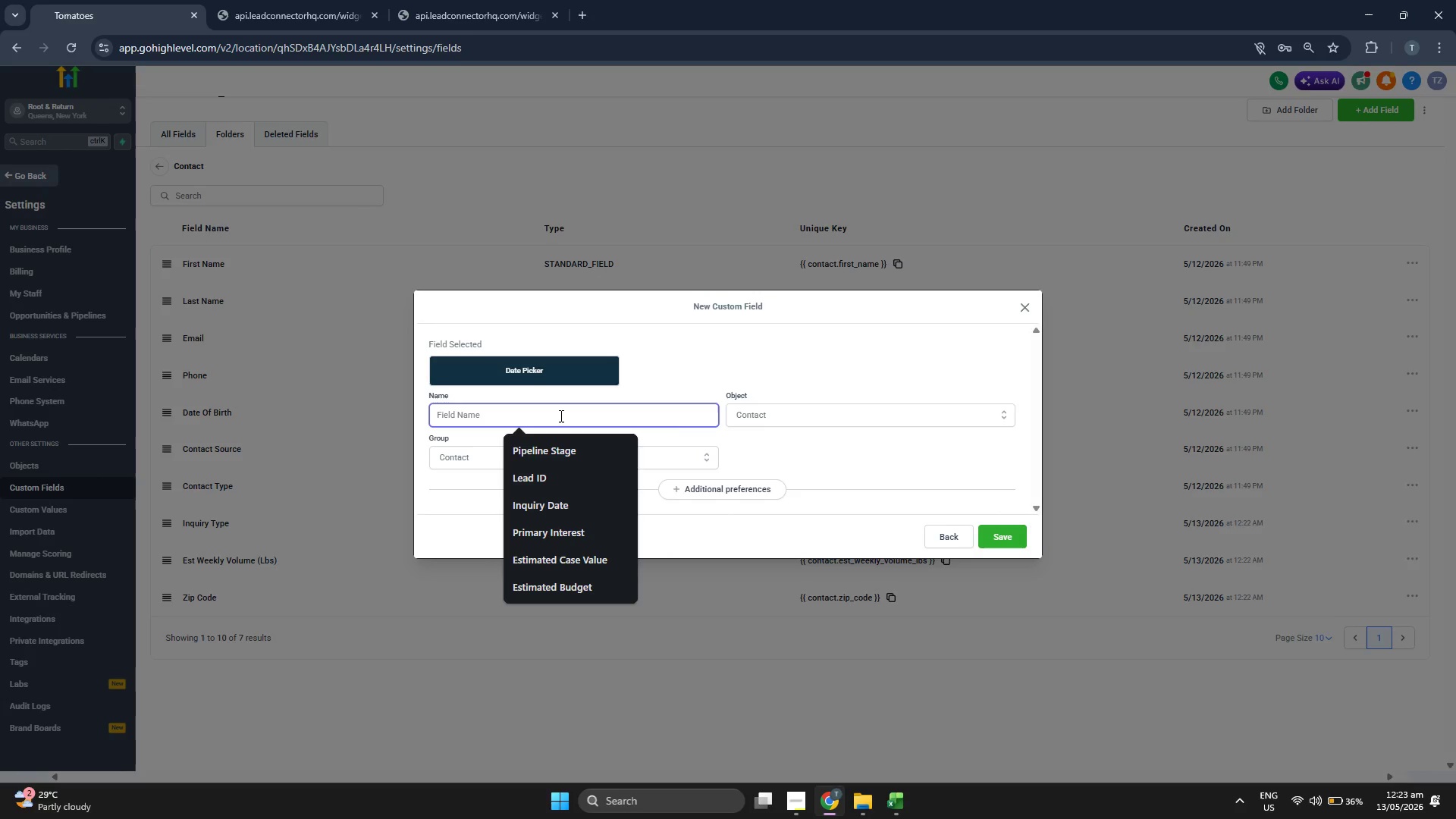 
type(IU)
key(Backspace)
key(Backspace)
type(IO)
key(Backspace)
type(mn)
key(Backspace)
type(quiry Date)
 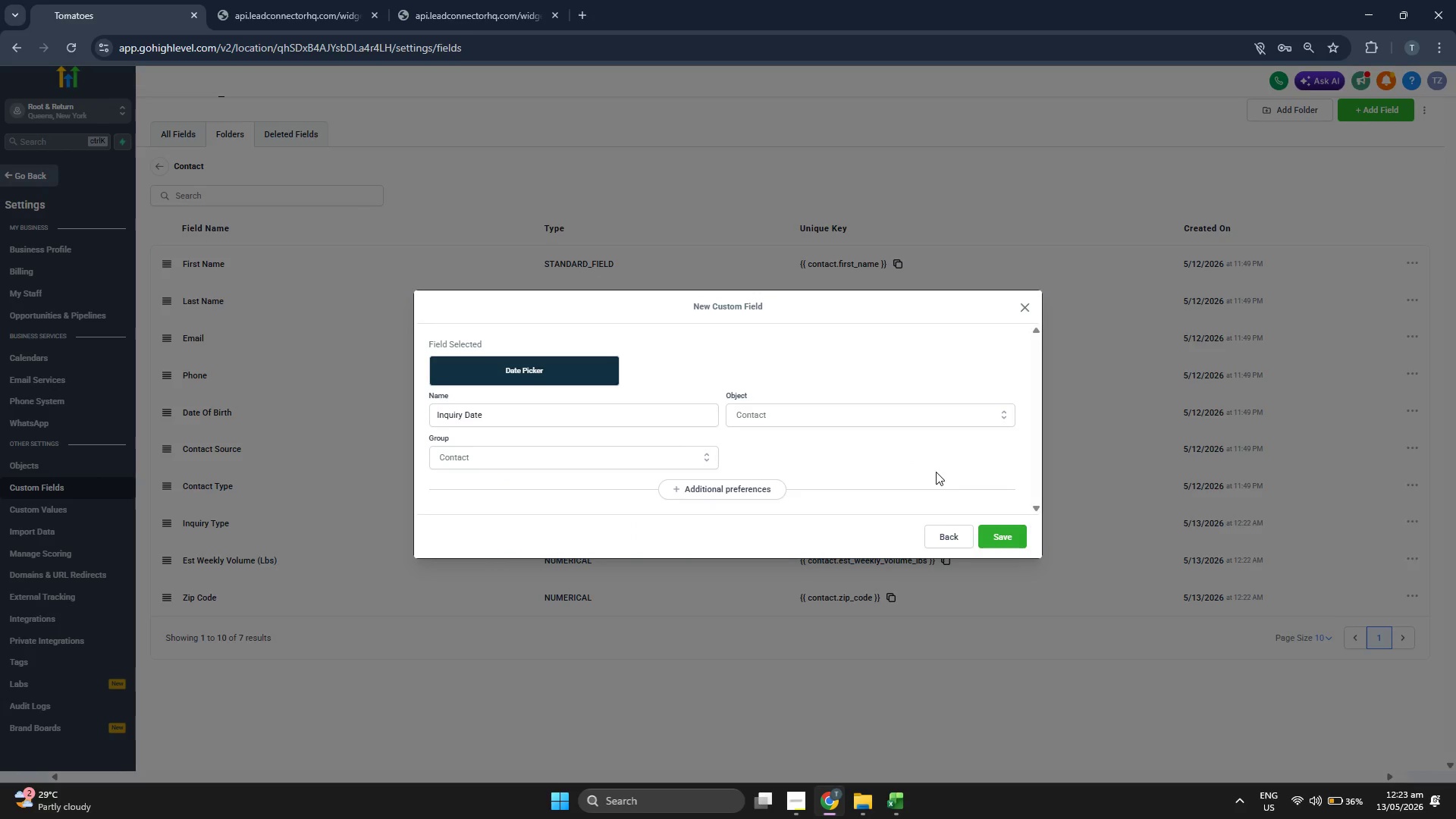 
left_click([1003, 535])
 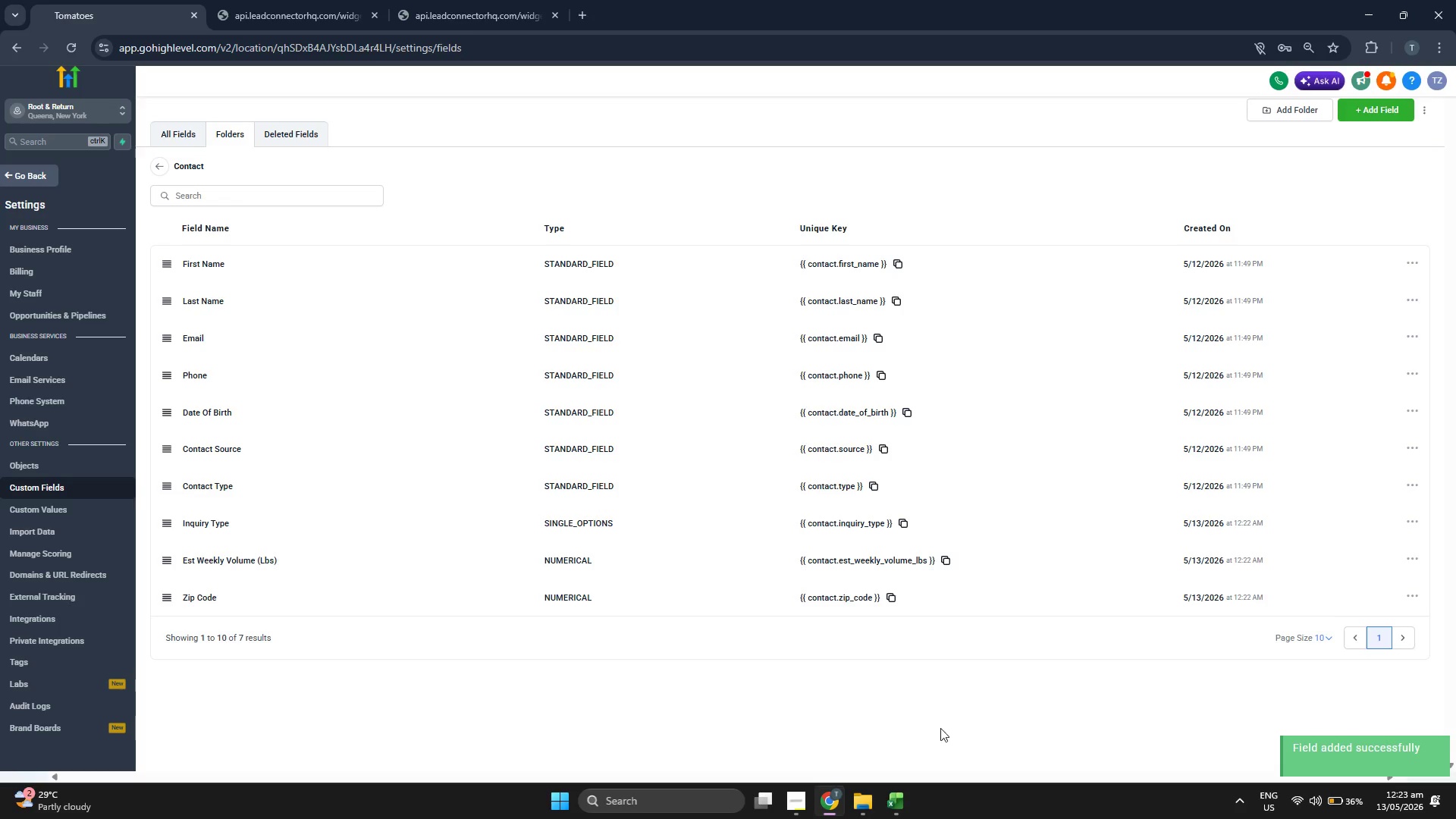 
left_click([905, 804])
 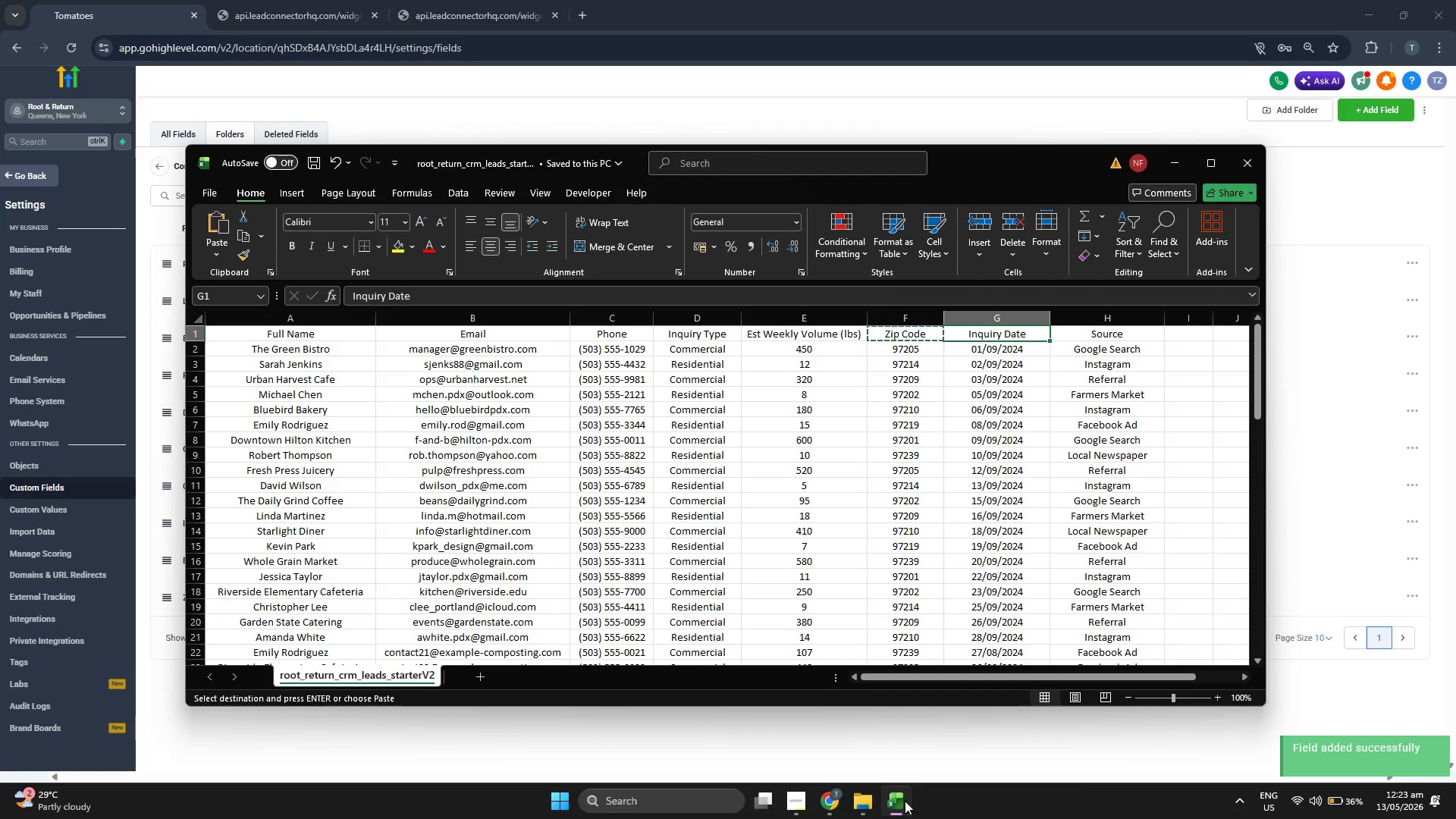 
left_click([905, 800])
 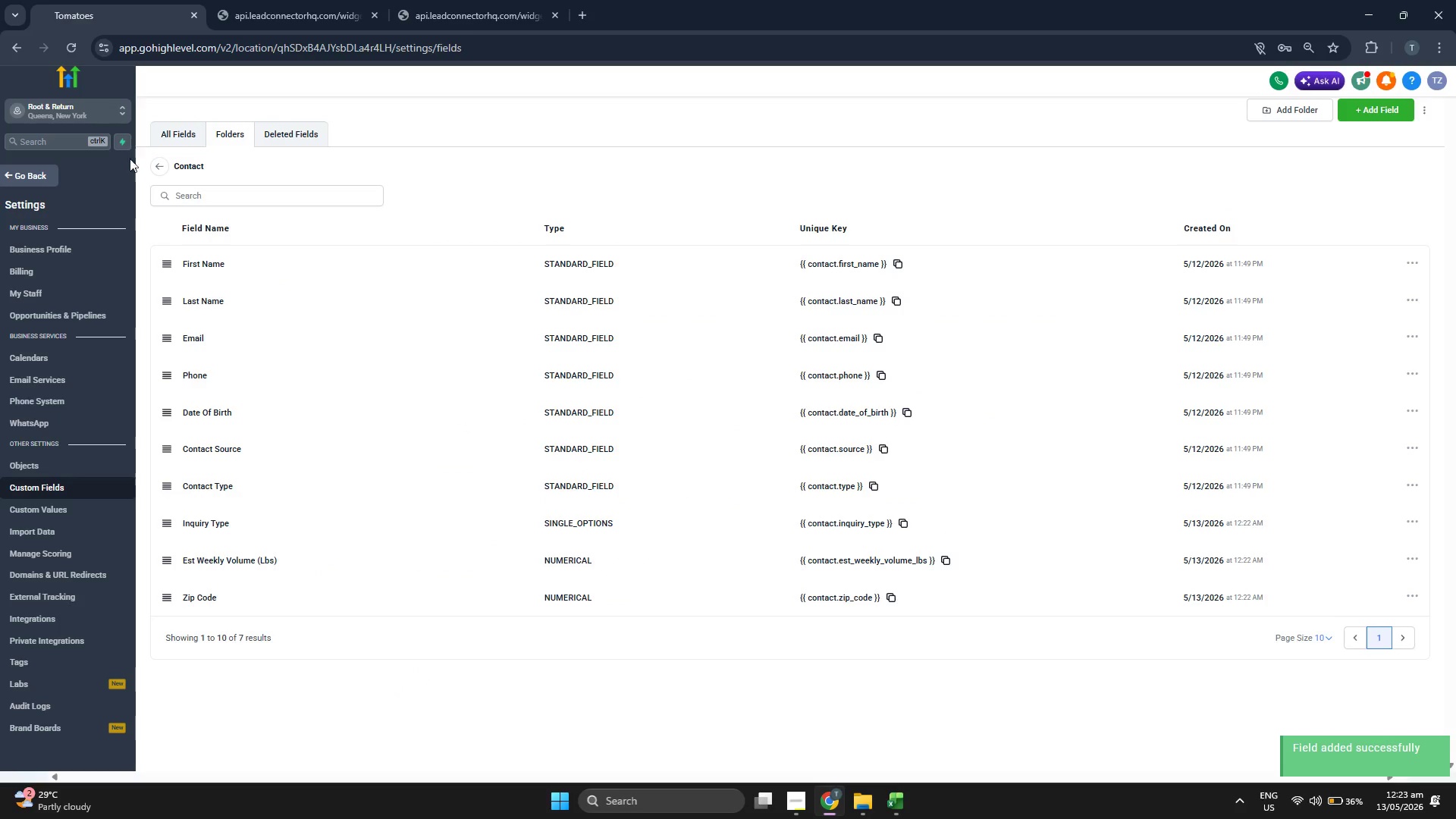 
left_click([162, 160])
 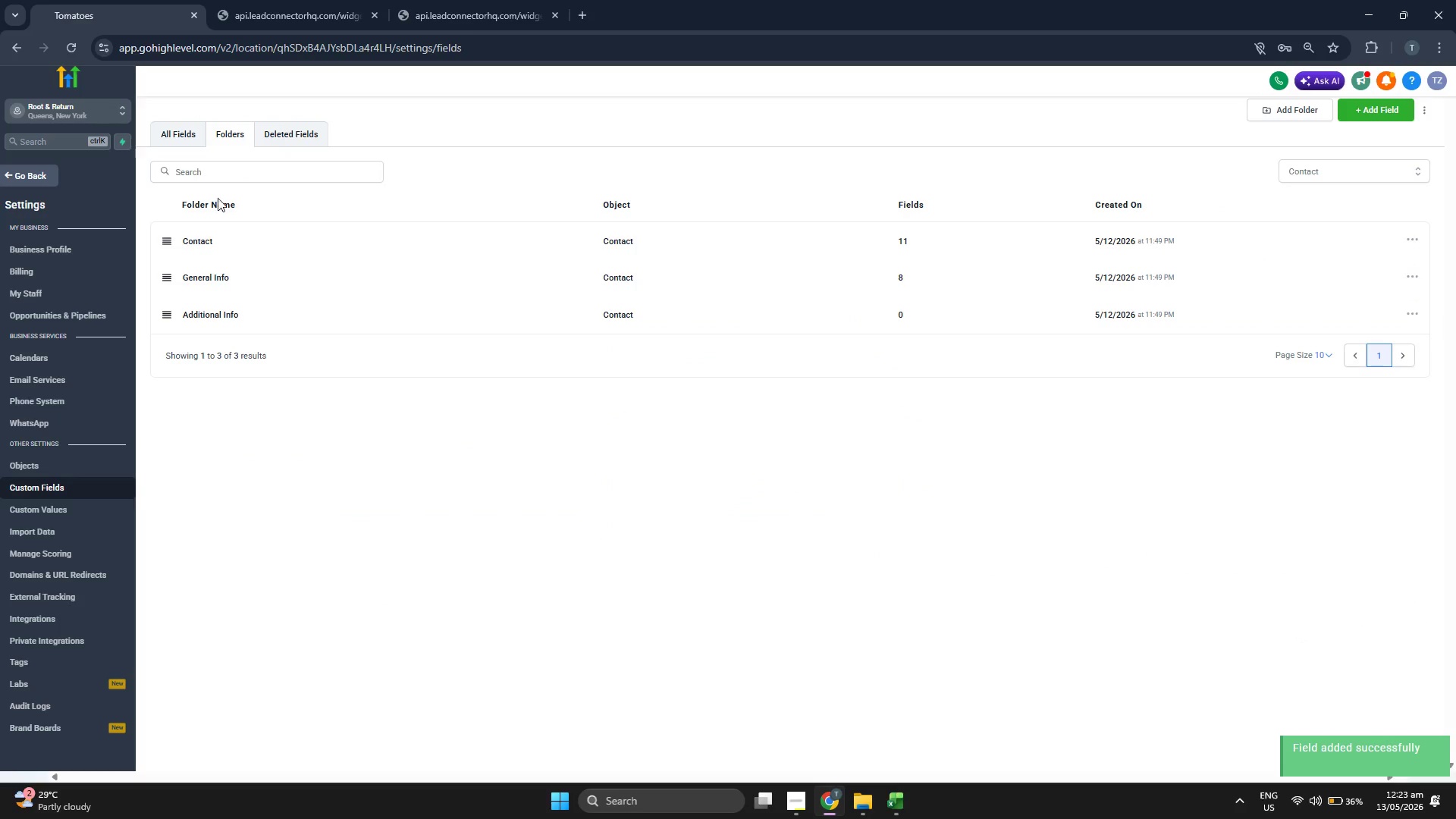 
left_click([248, 240])
 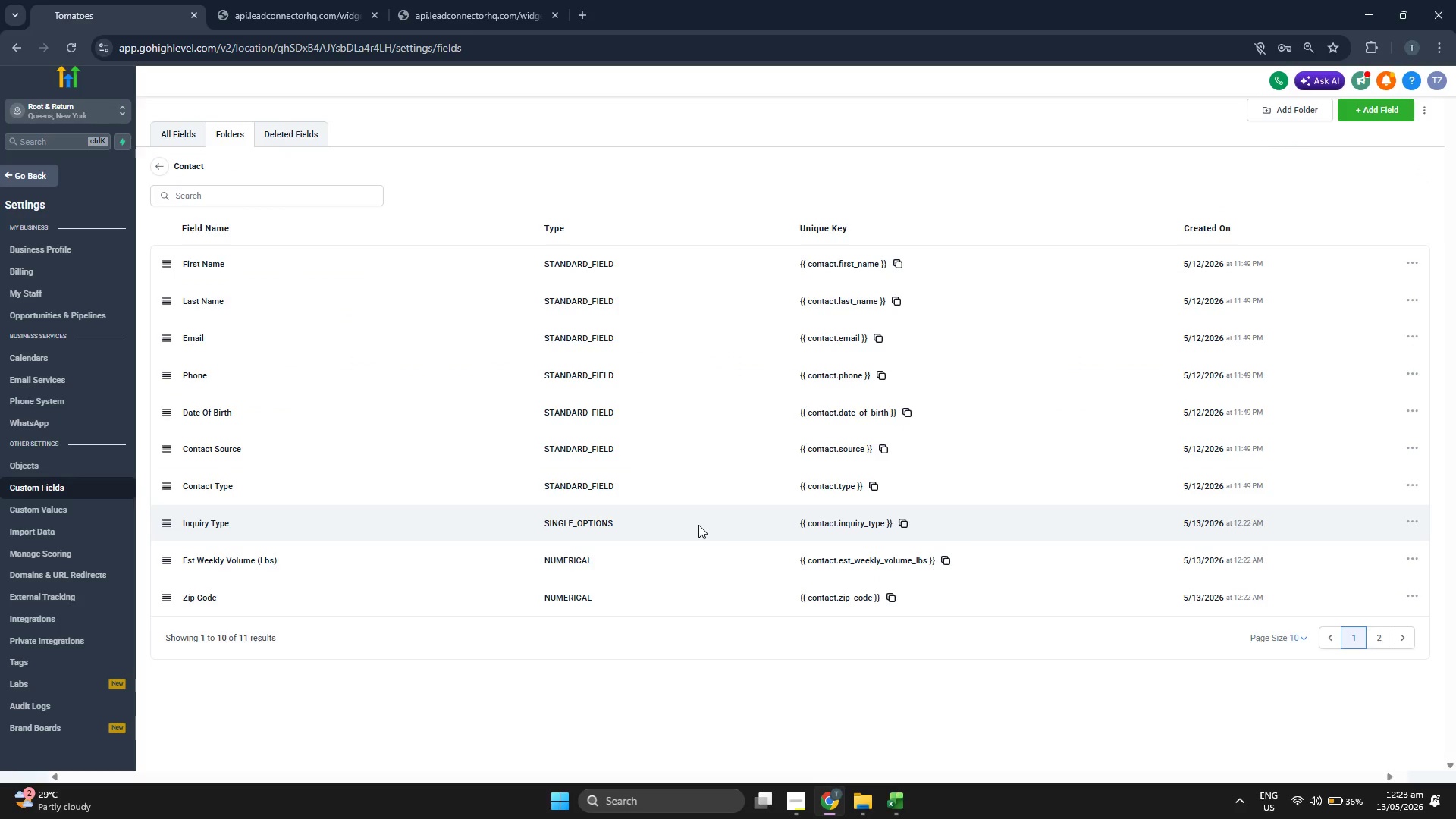 
left_click([1373, 630])
 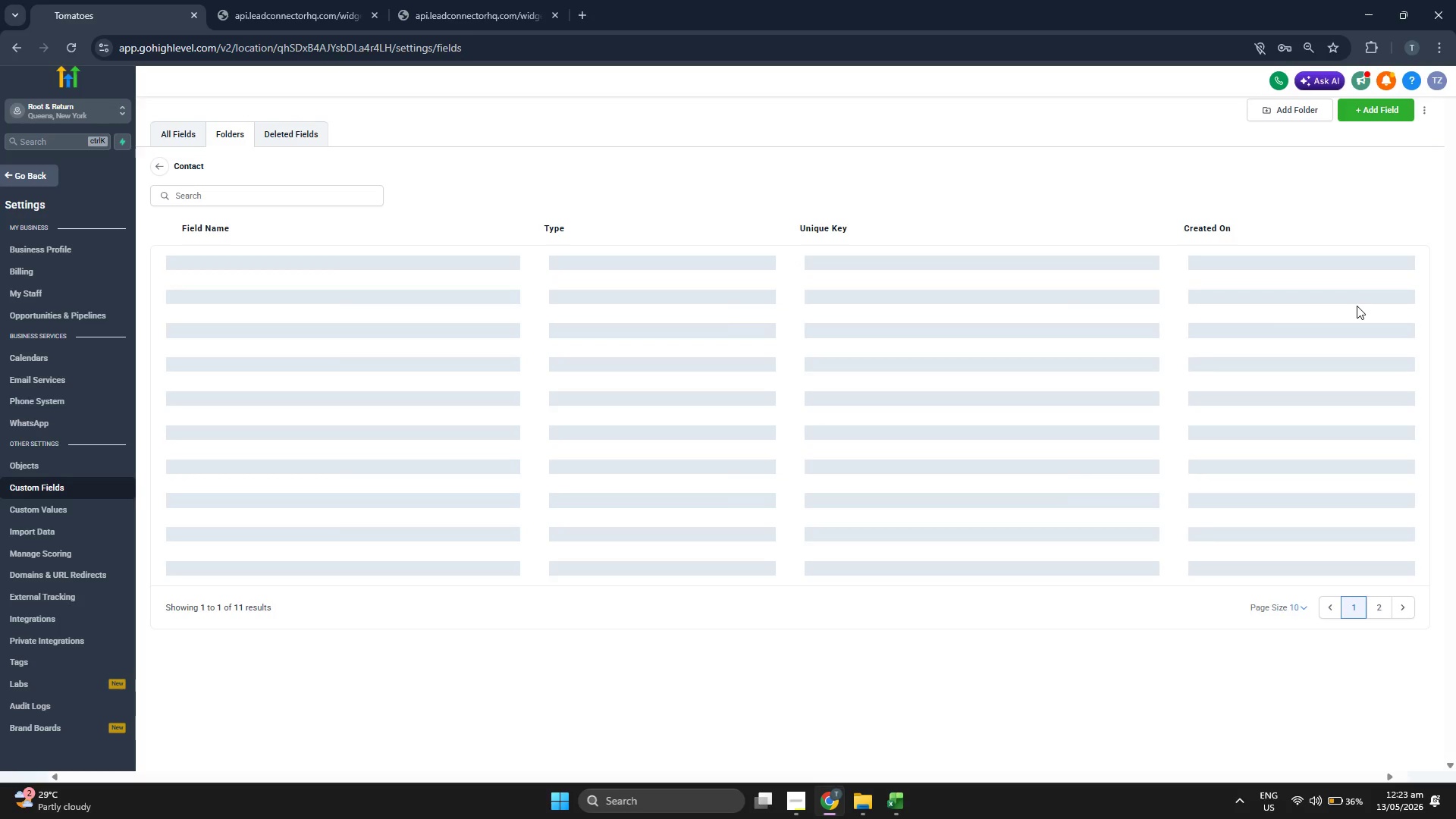 
wait(7.8)
 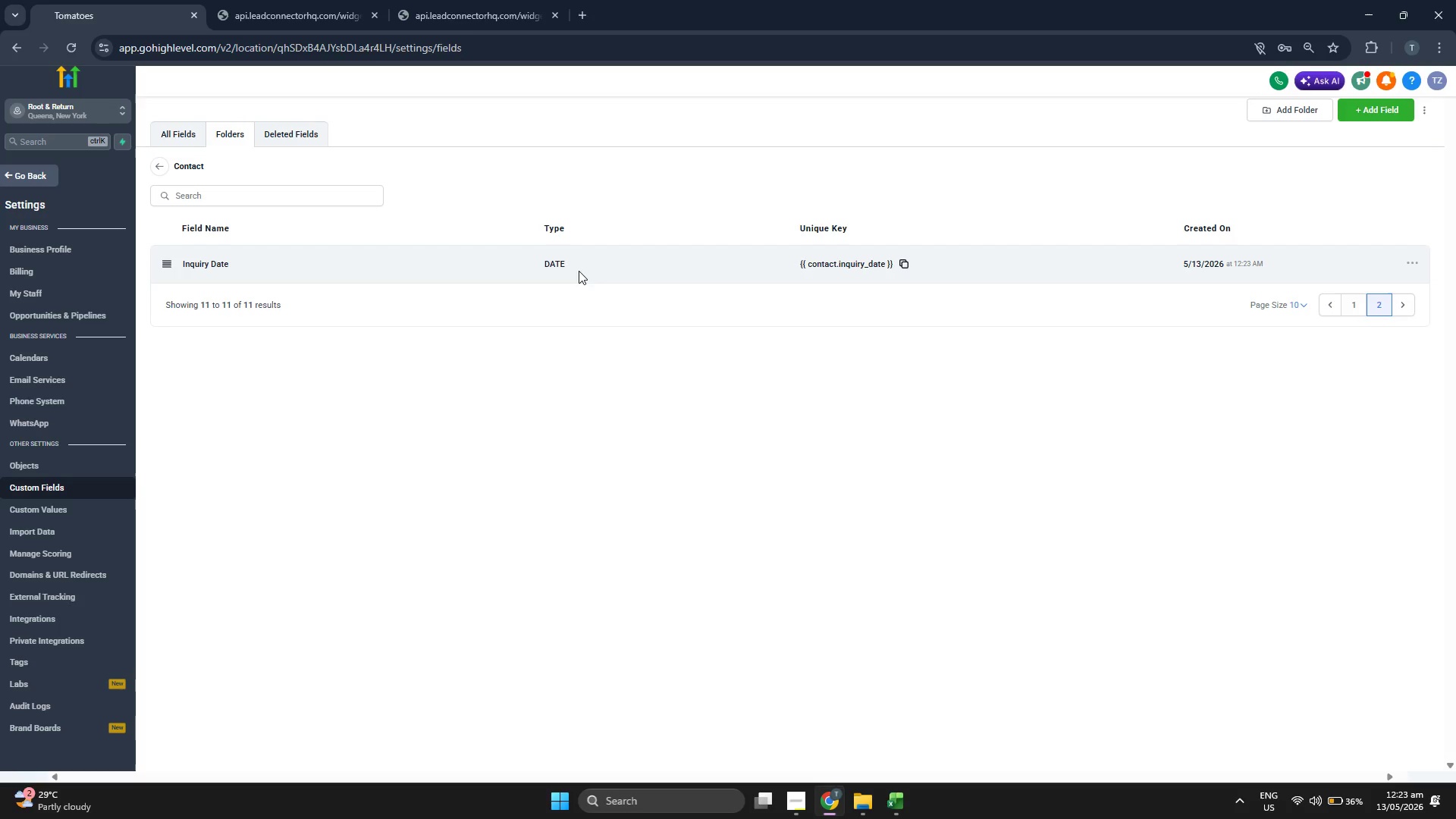 
double_click([168, 138])
 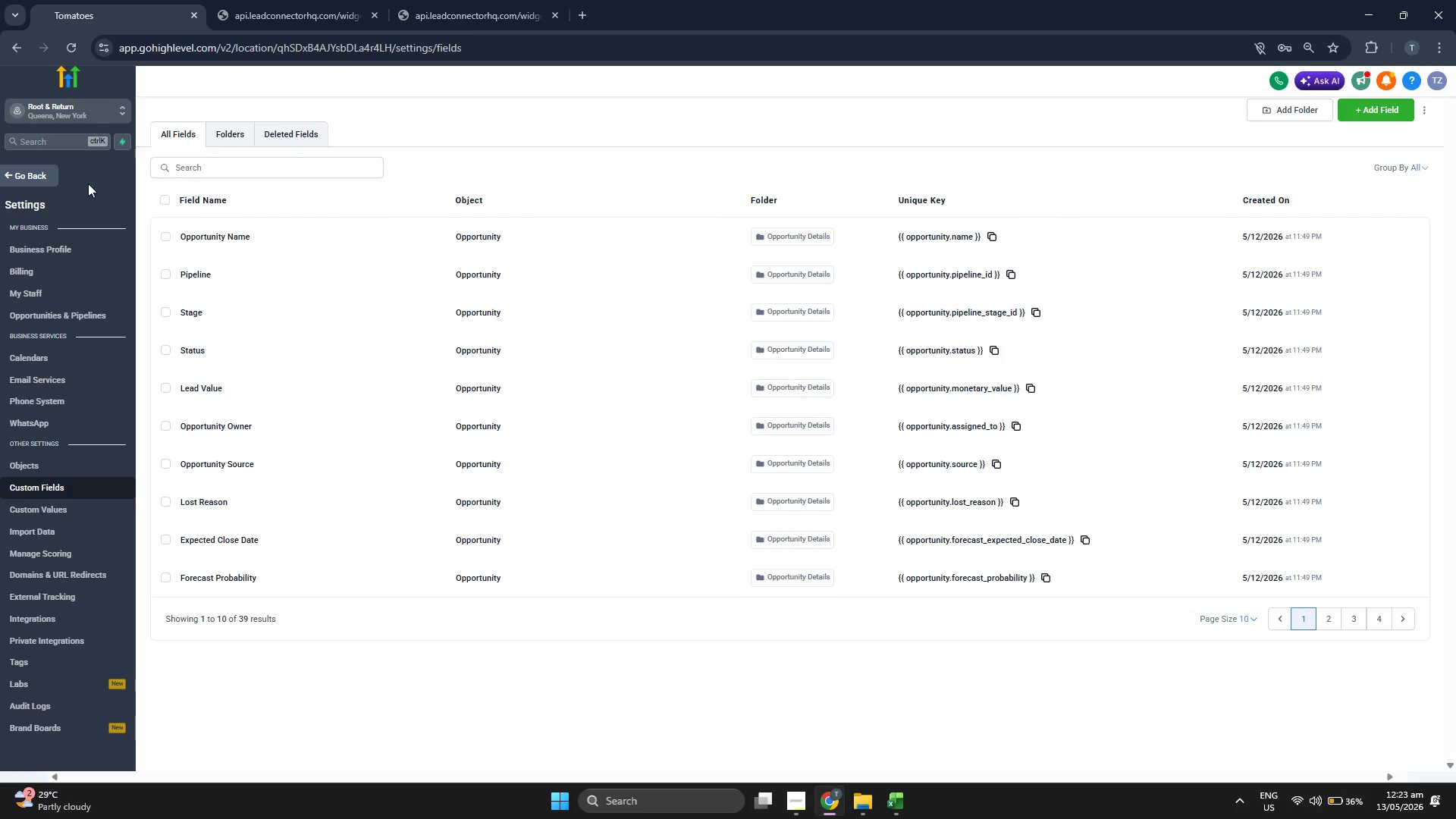 
left_click([51, 174])
 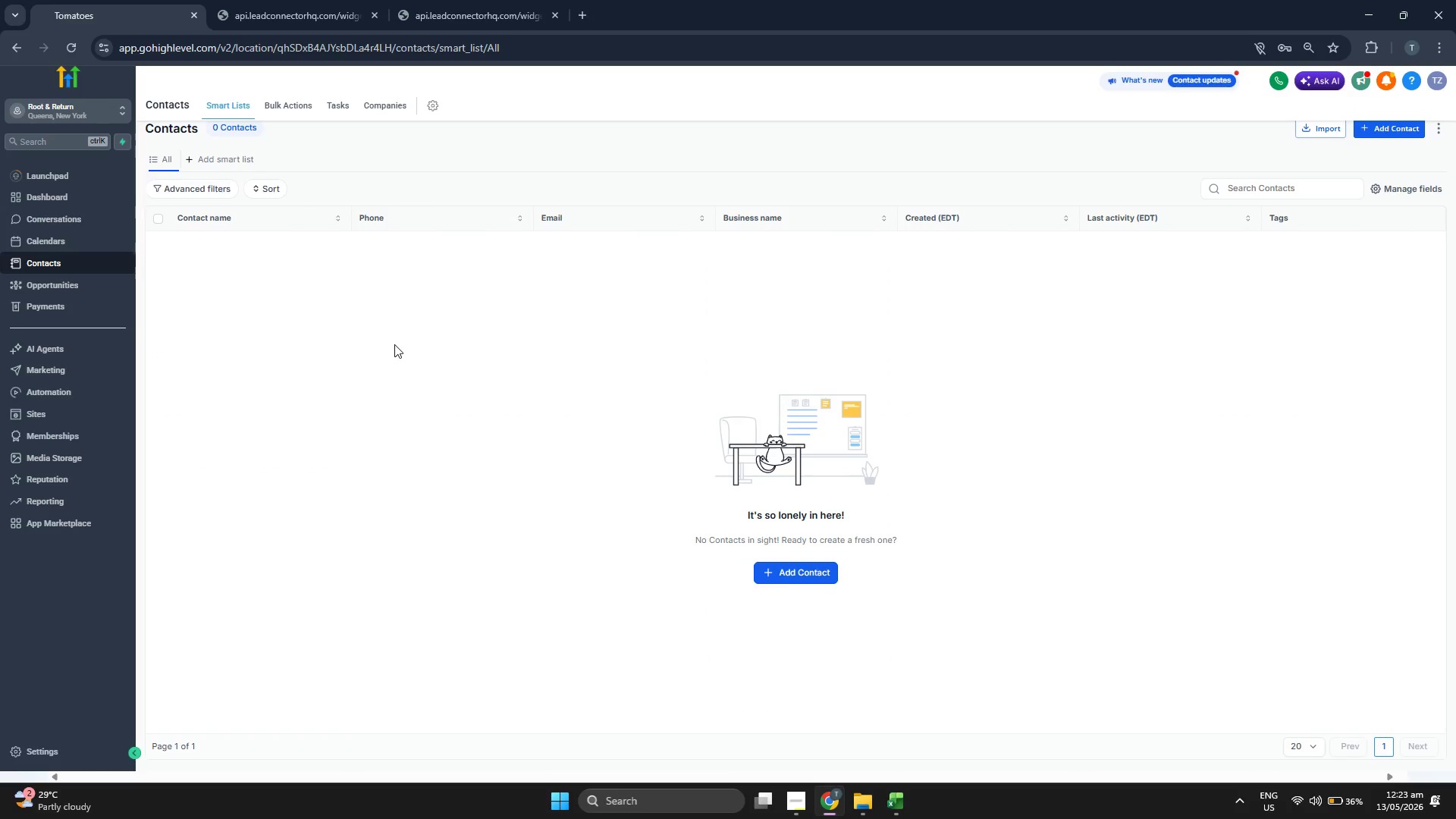 
wait(6.31)
 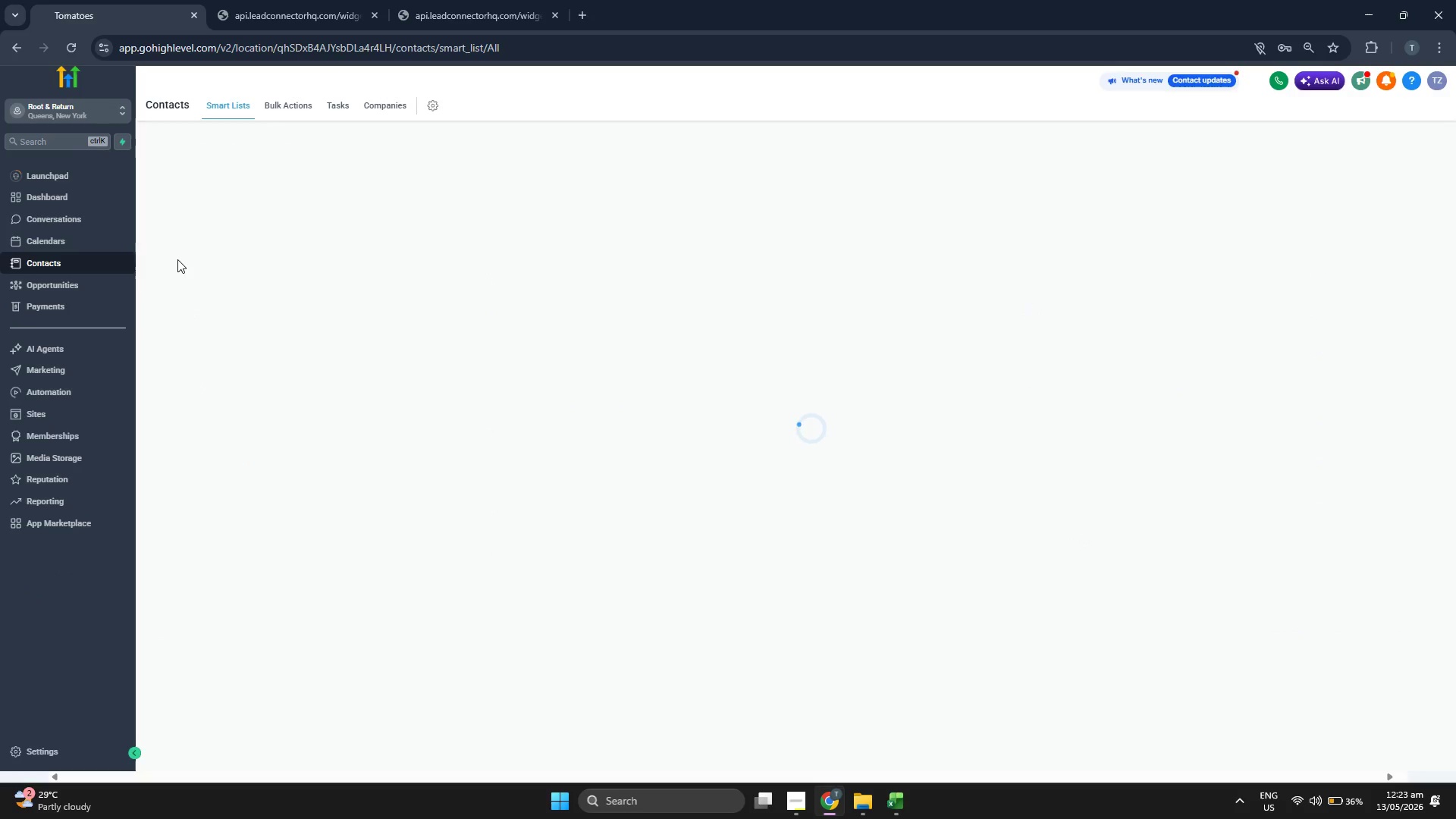 
left_click([1386, 130])
 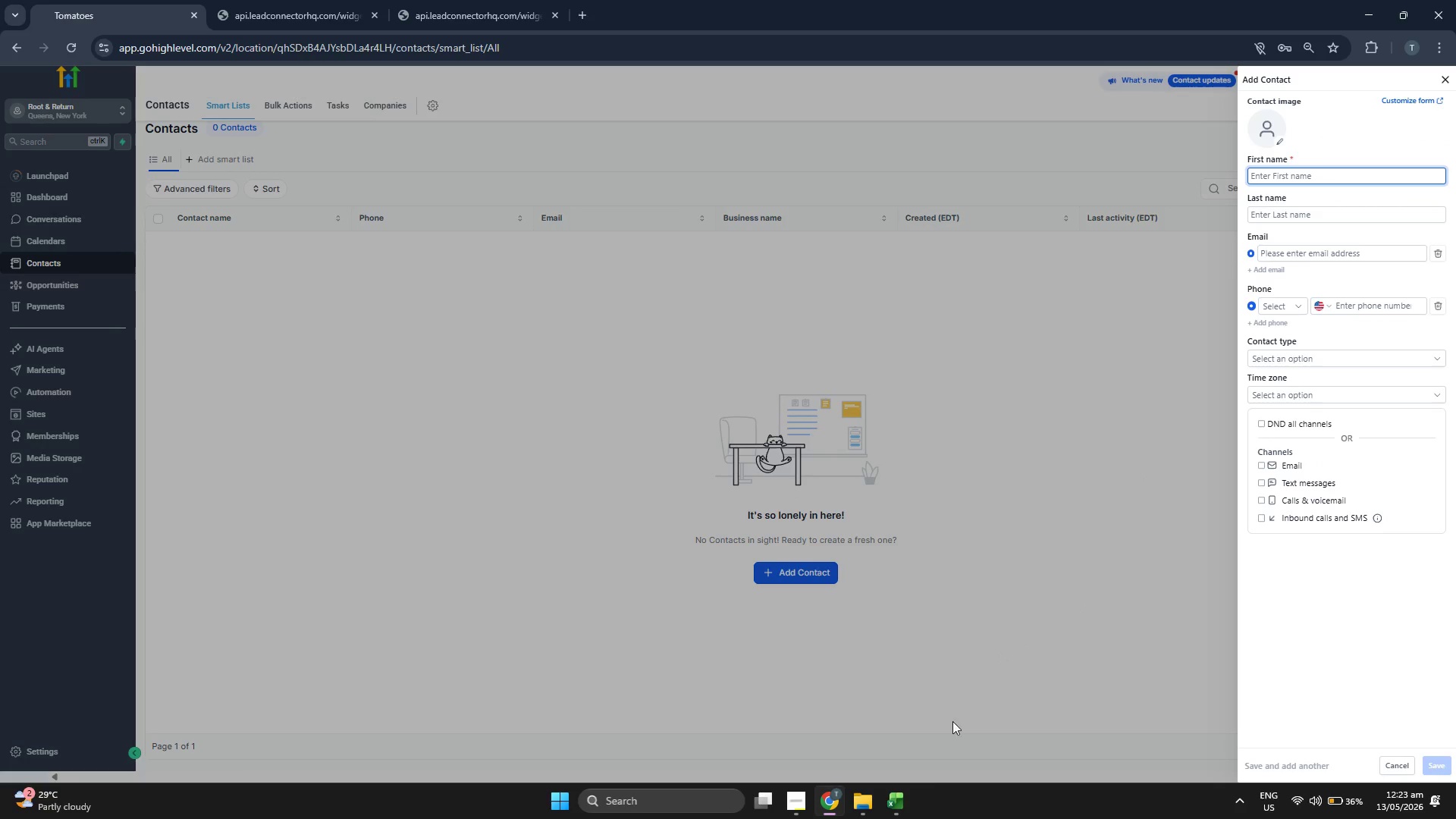 
left_click([897, 803])
 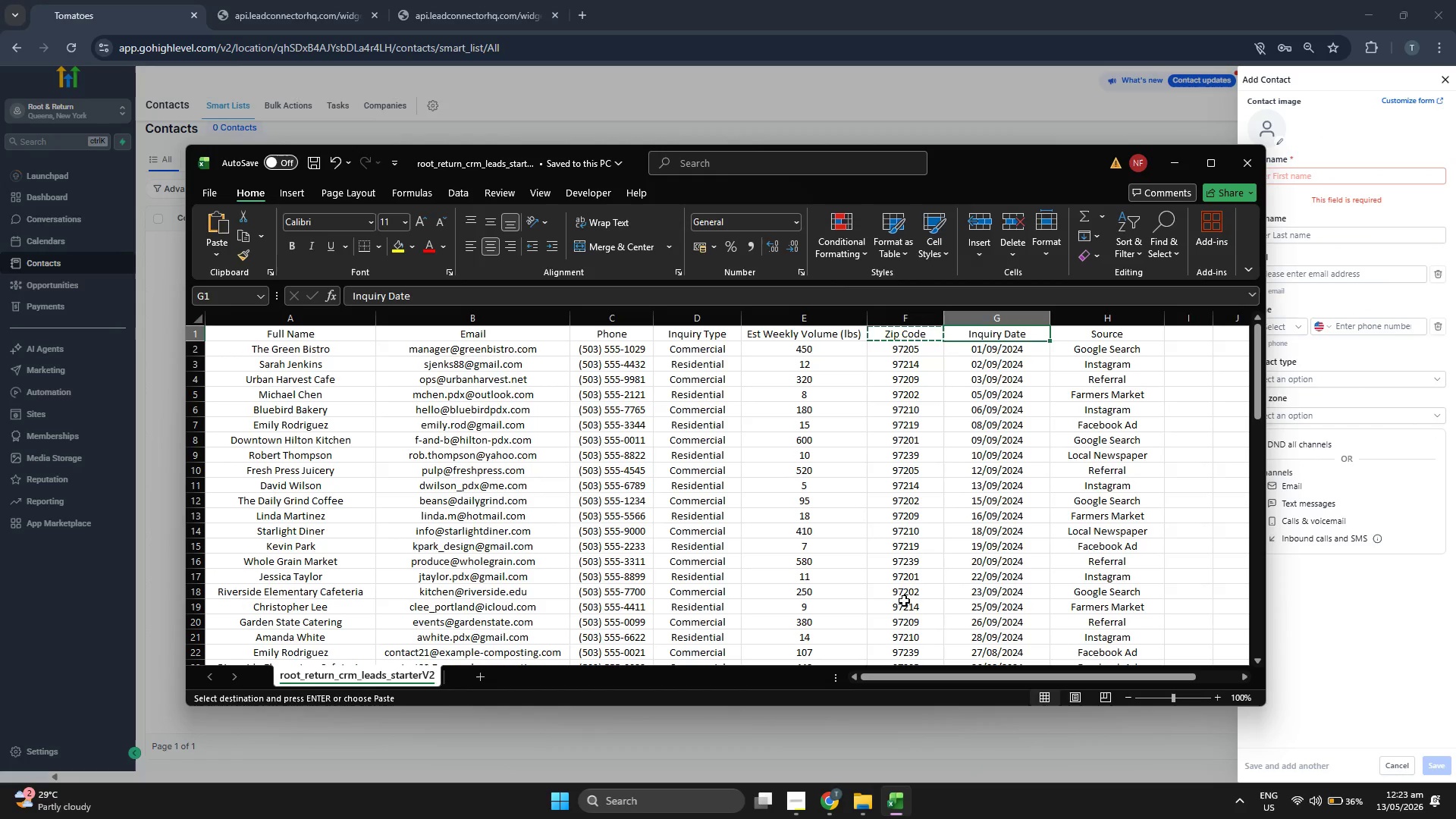 
key(ArrowDown)
 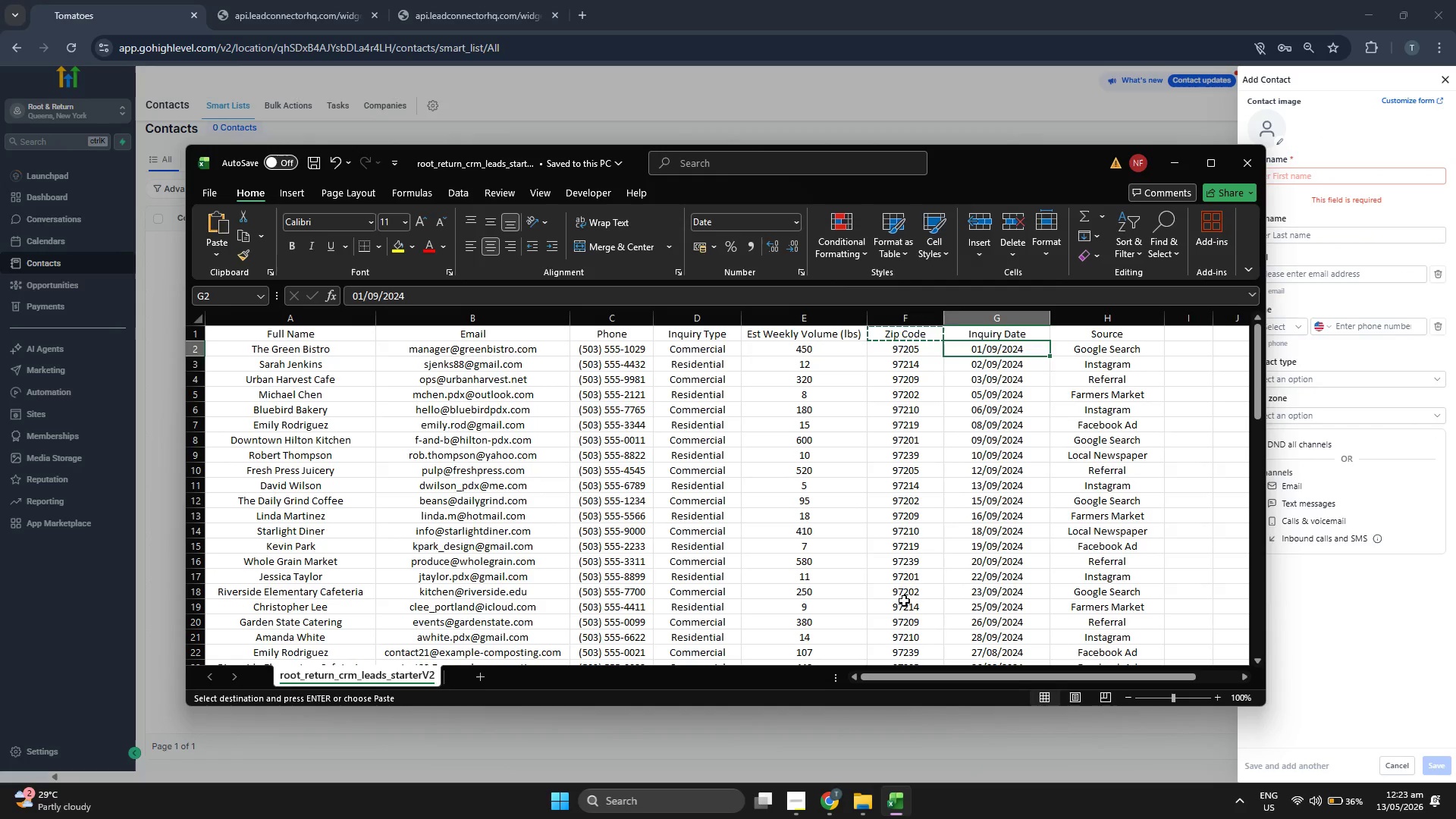 
key(ArrowDown)
 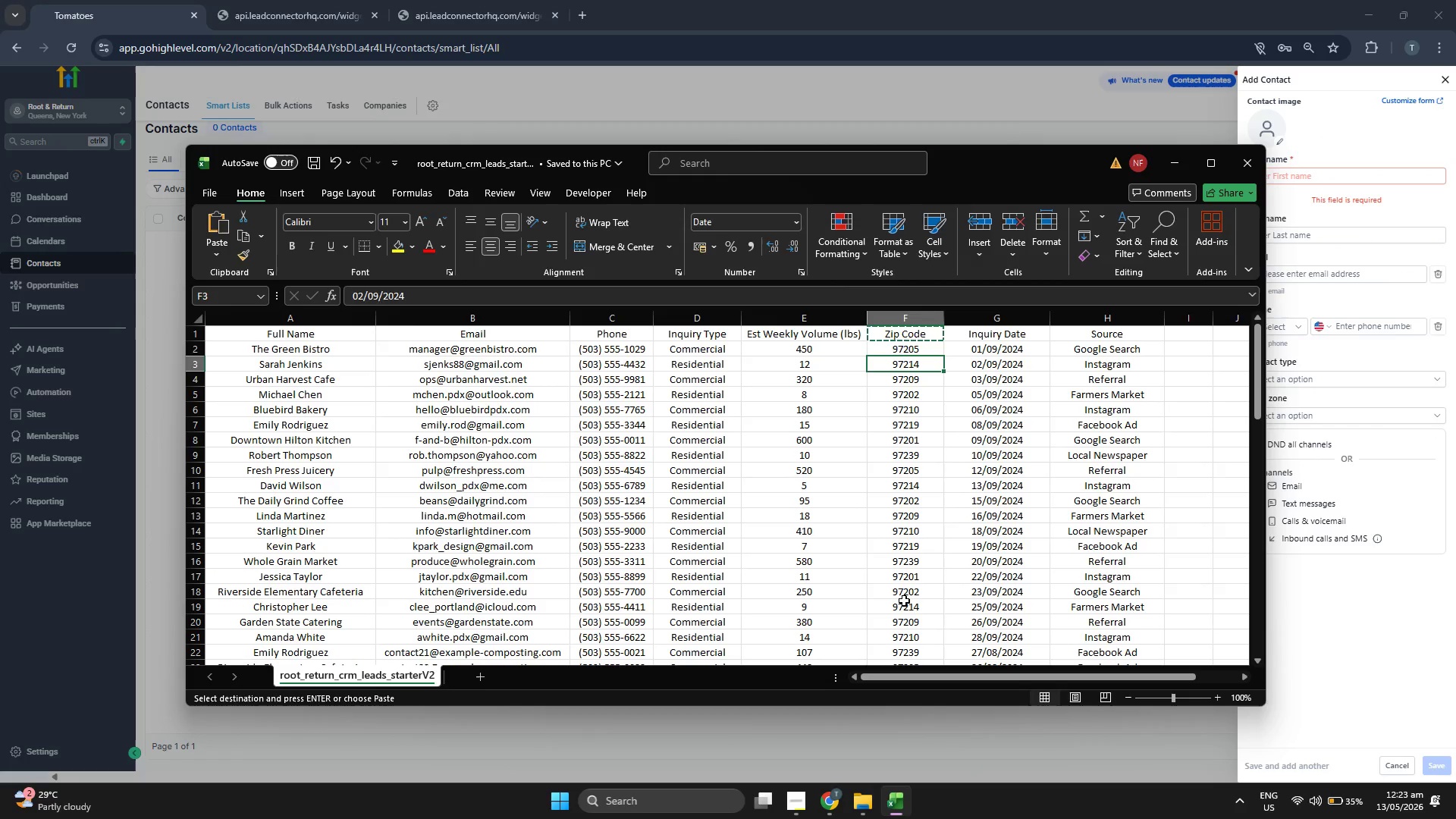 
key(ArrowLeft)
 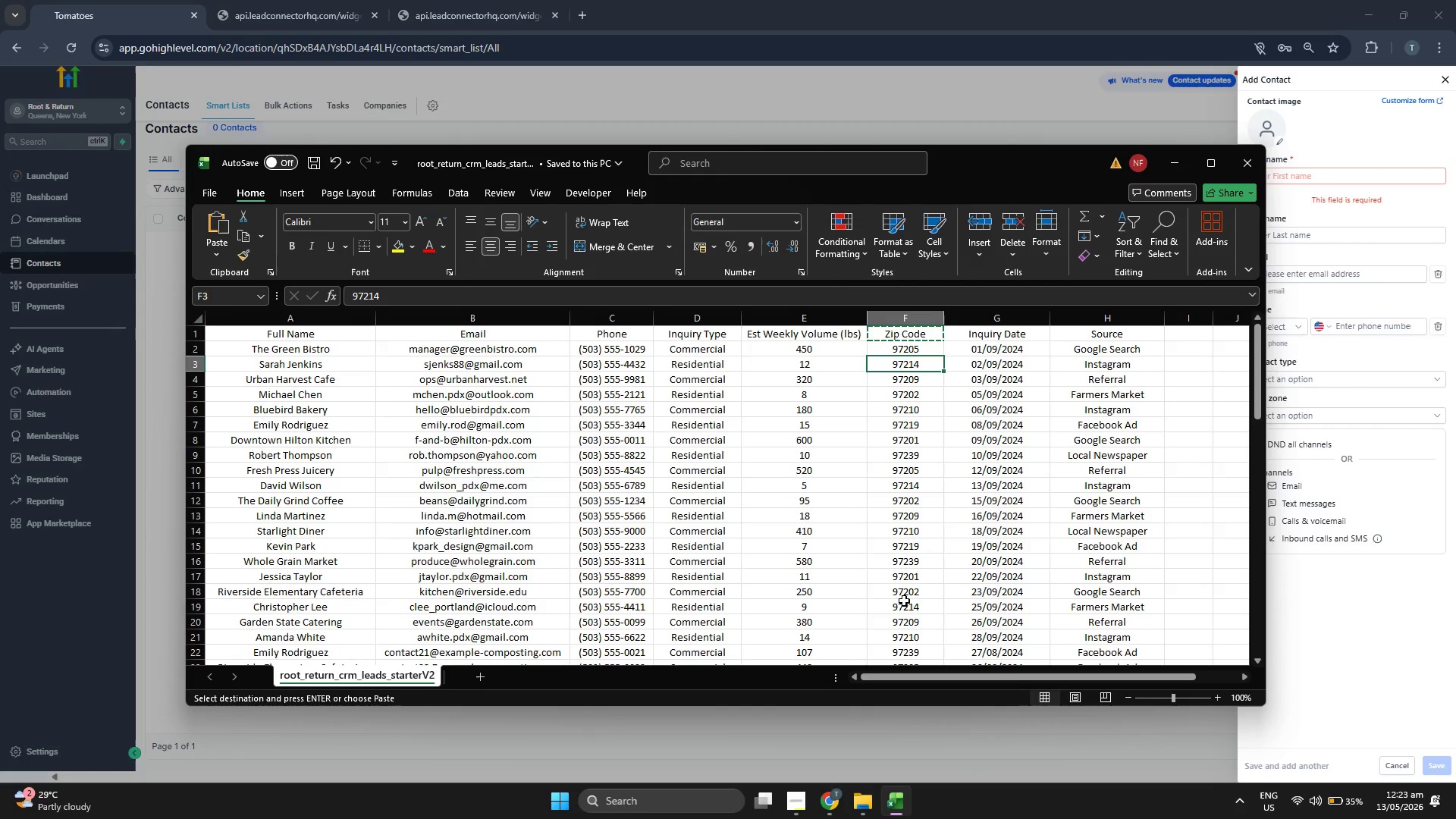 
key(ArrowUp)
 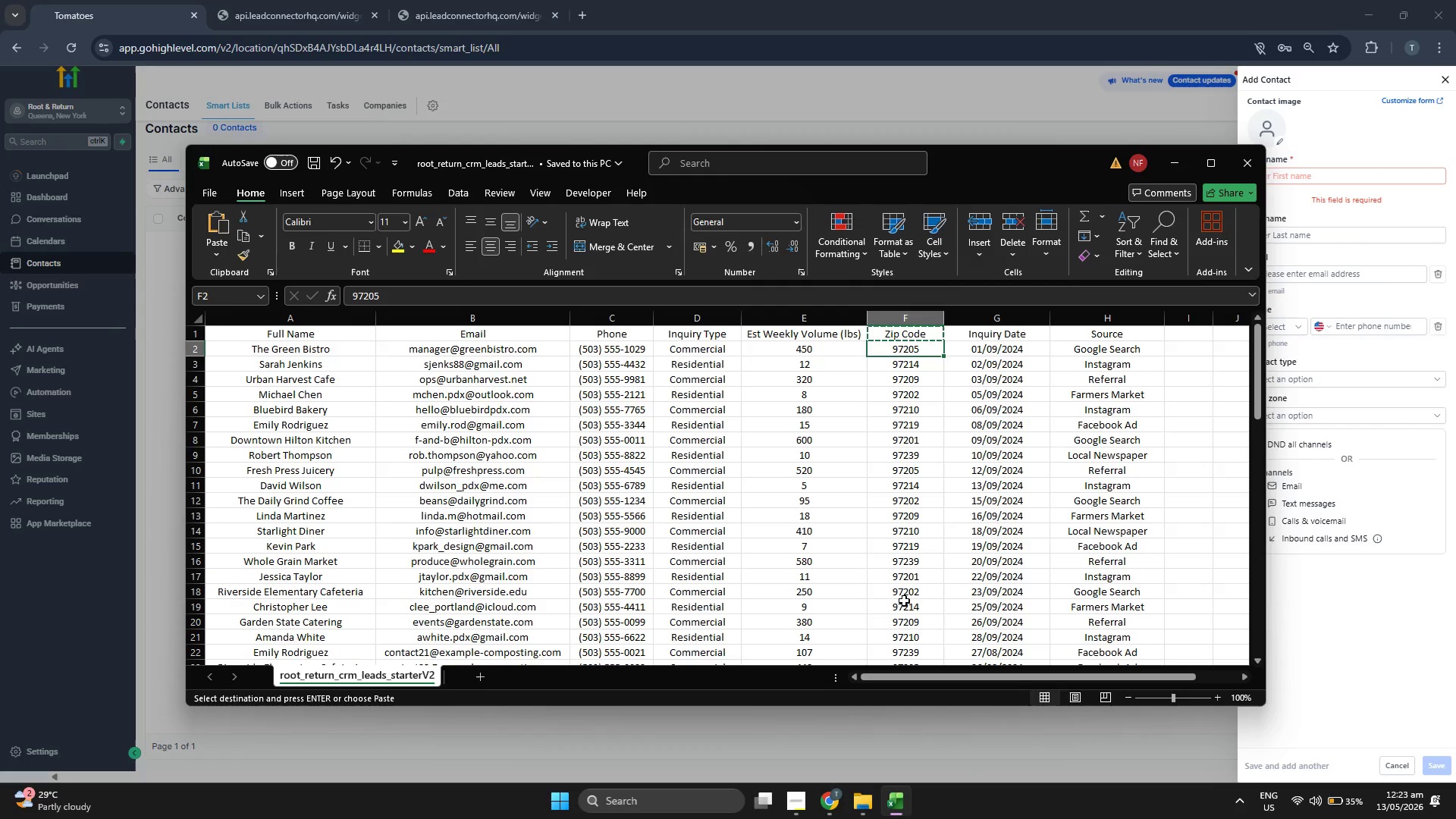 
key(ArrowLeft)
 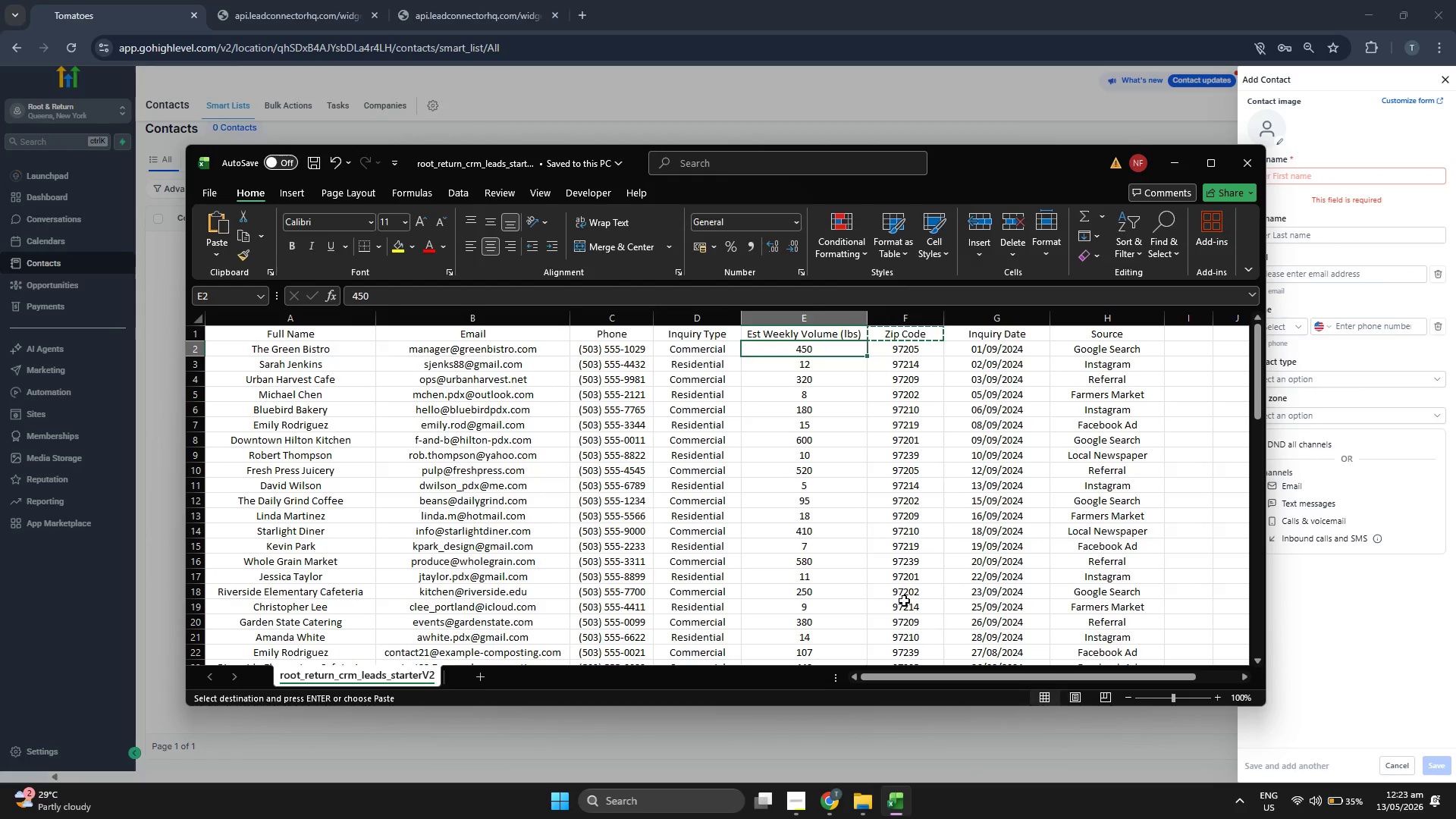 
key(ArrowLeft)
 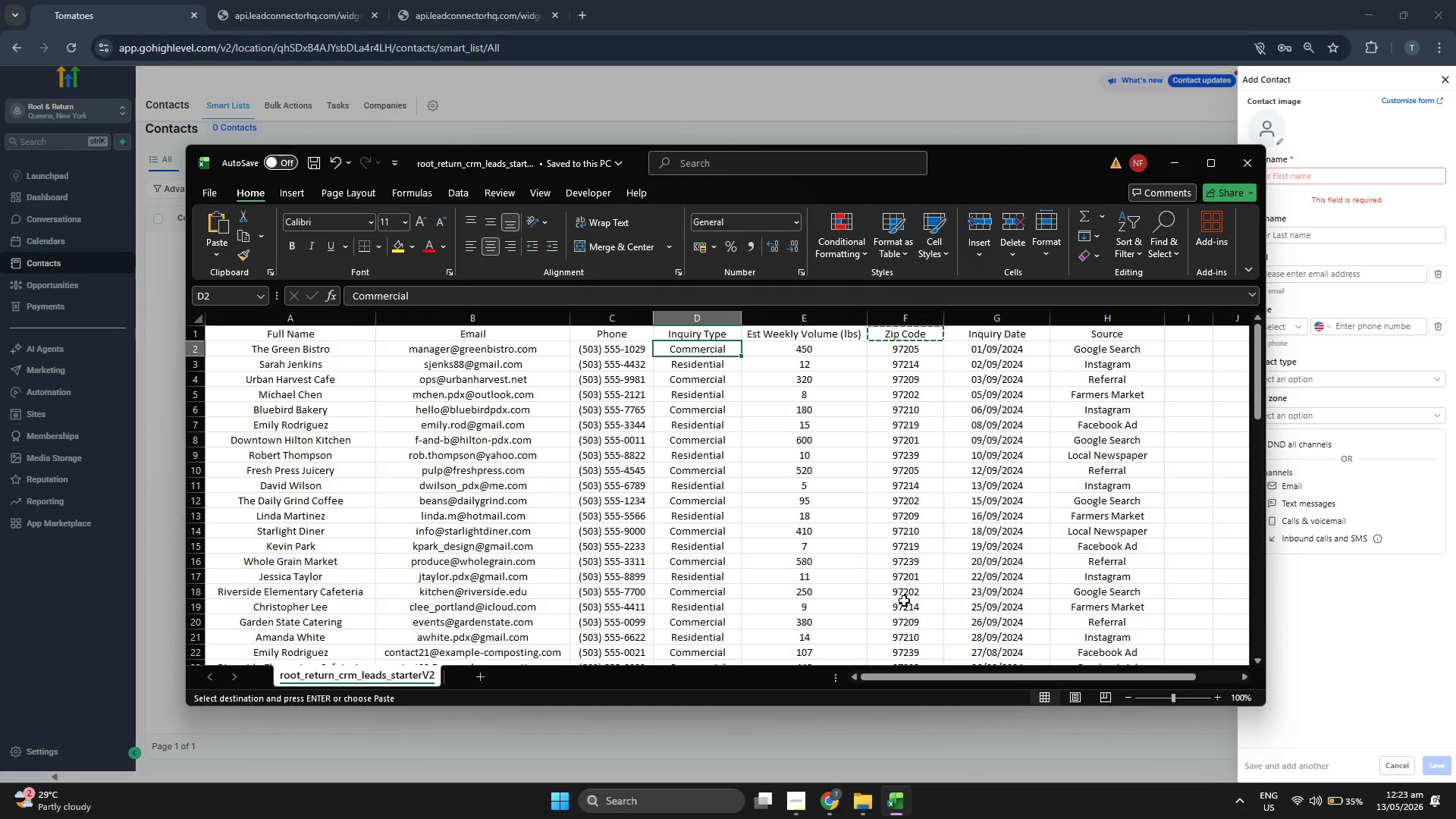 
key(ArrowLeft)
 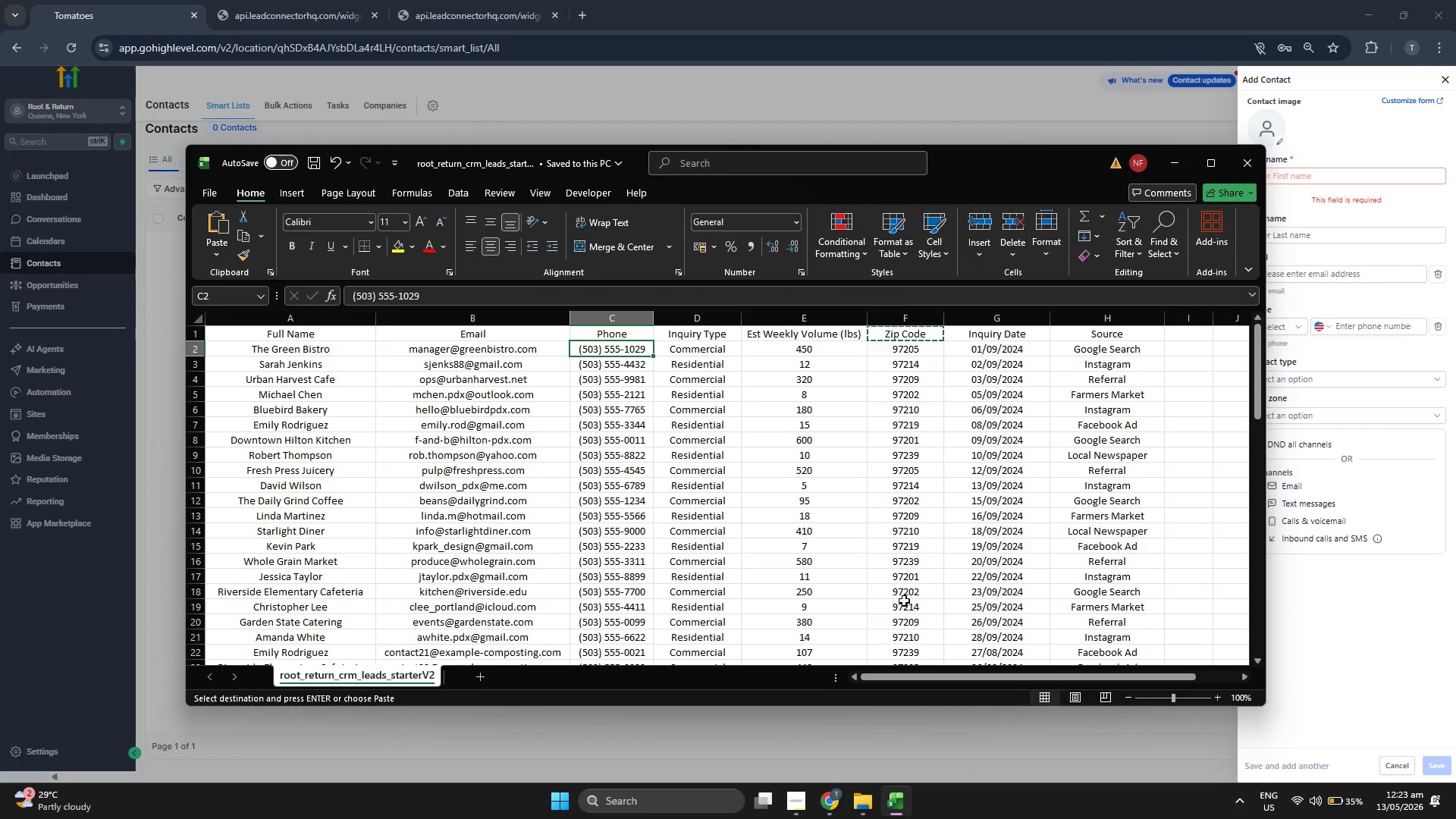 
key(ArrowLeft)
 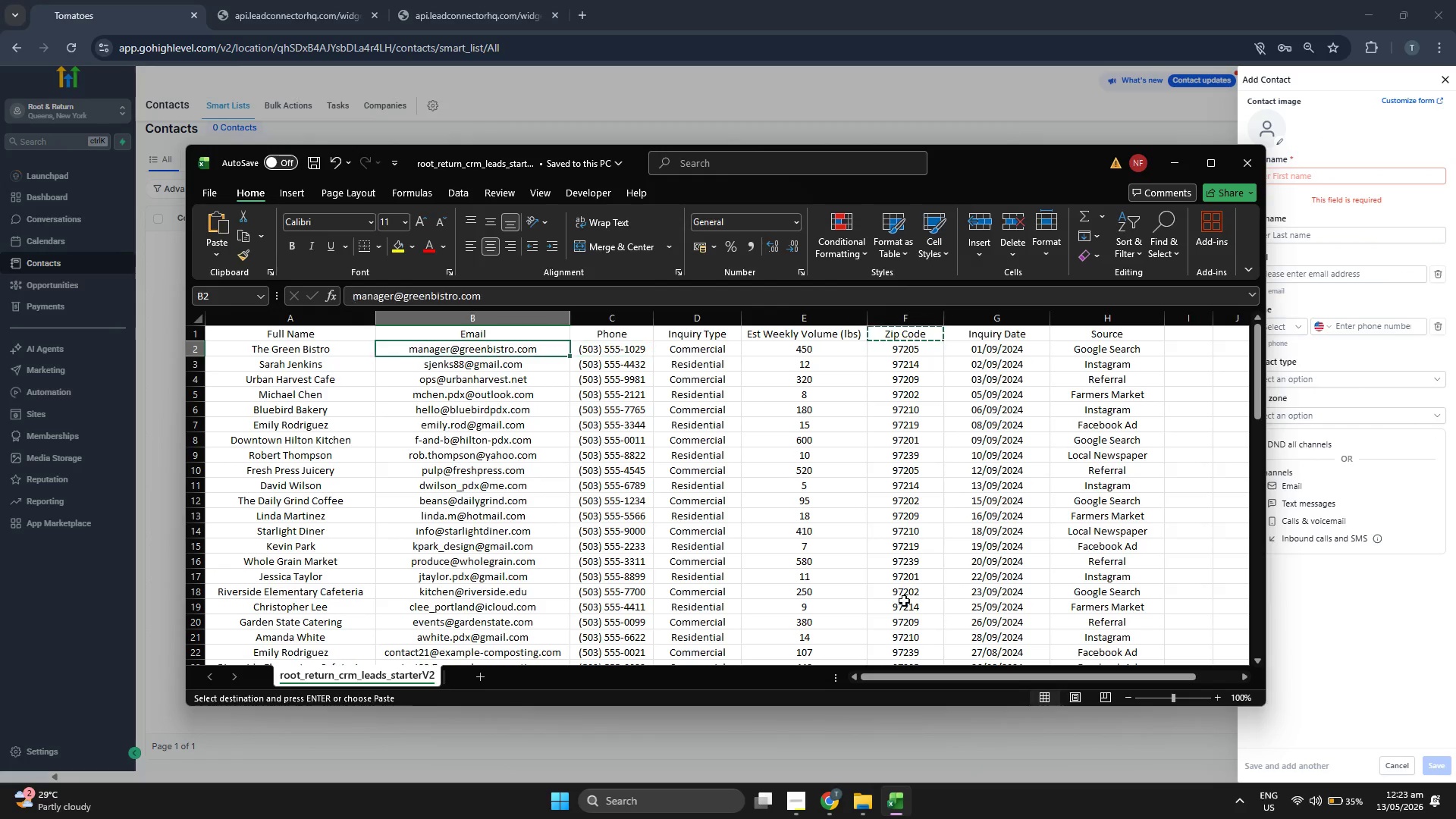 
key(ArrowLeft)
 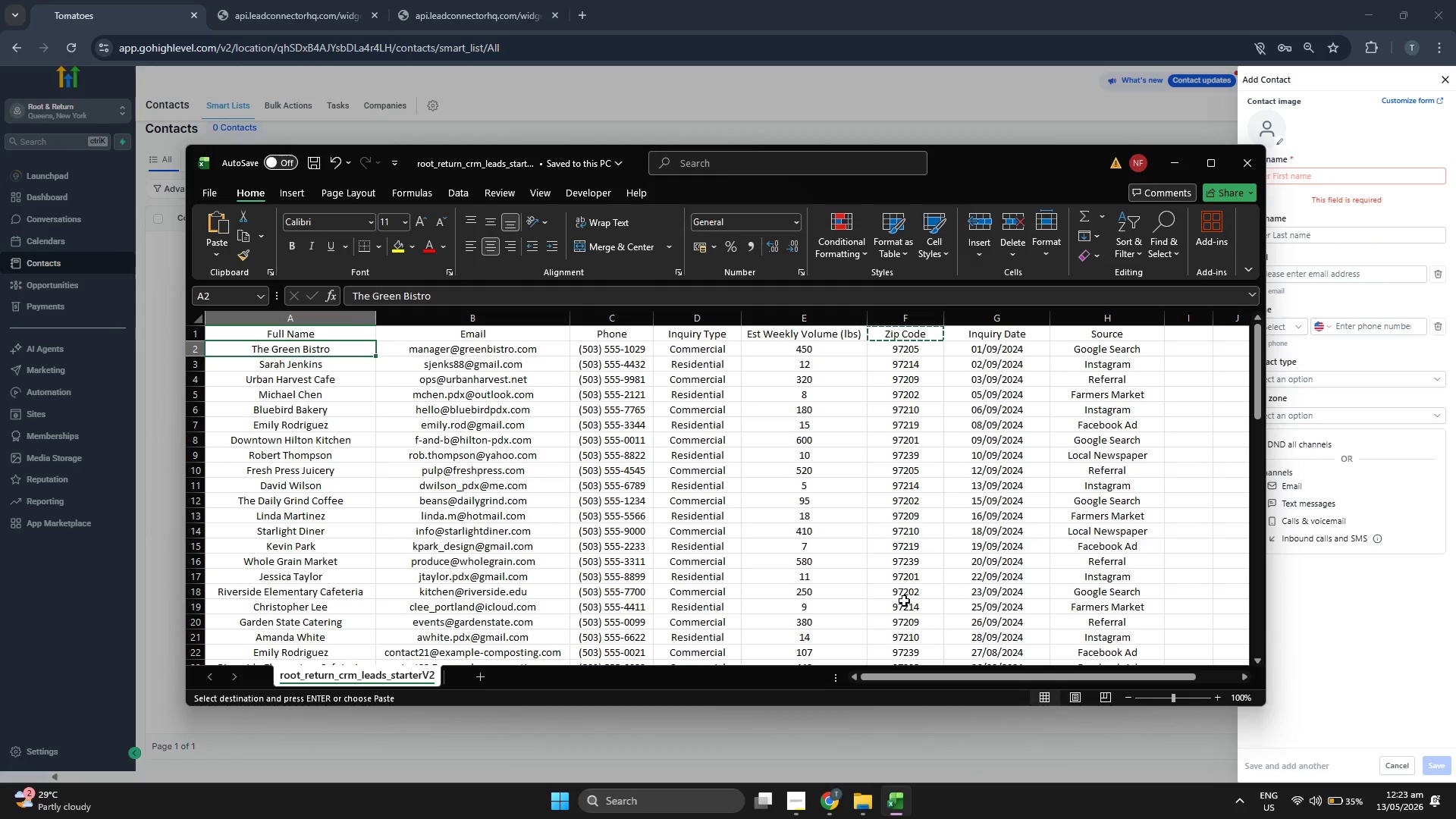 
key(ArrowRight)
 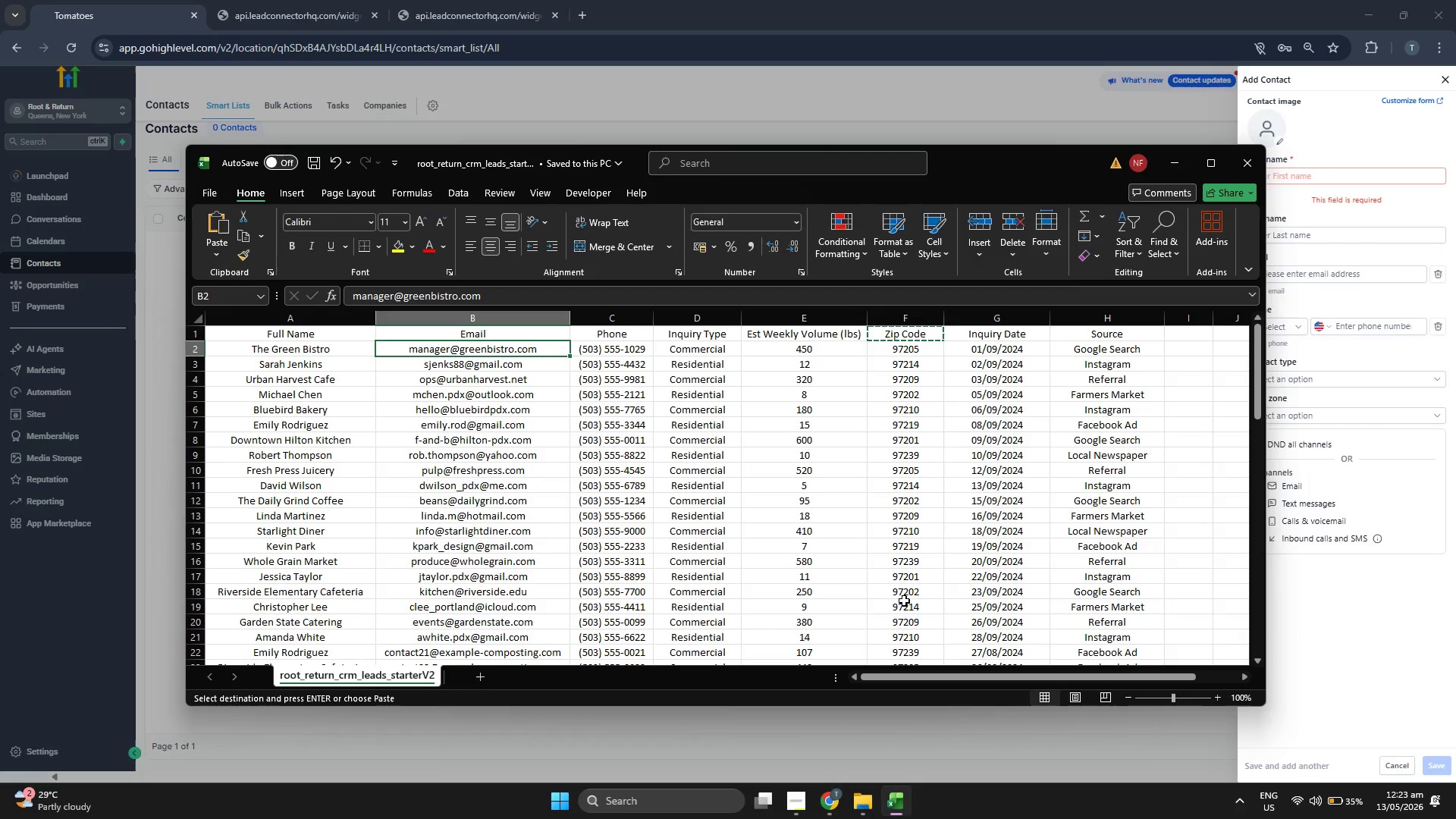 
key(Control+ControlLeft)
 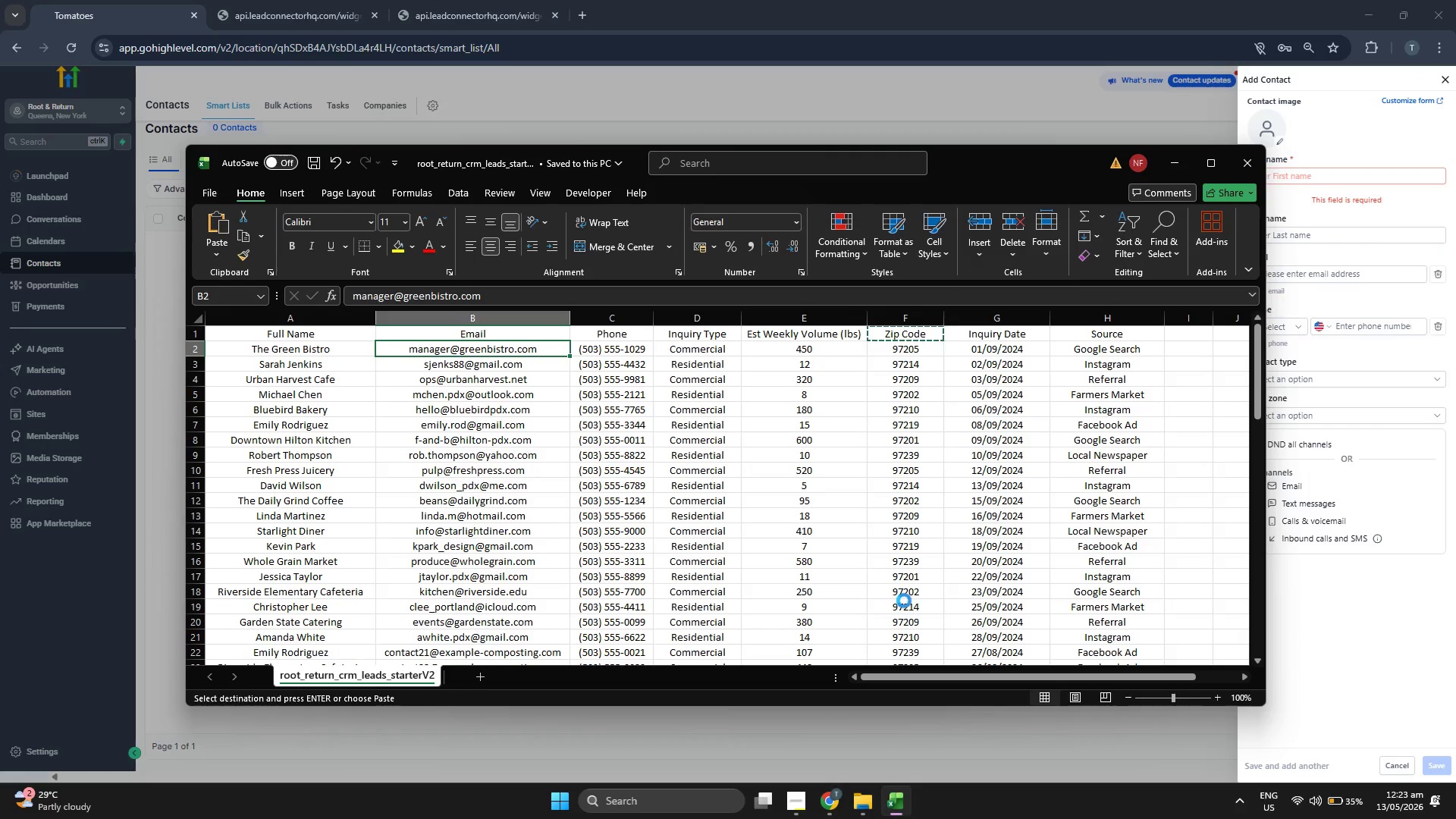 
key(Control+C)
 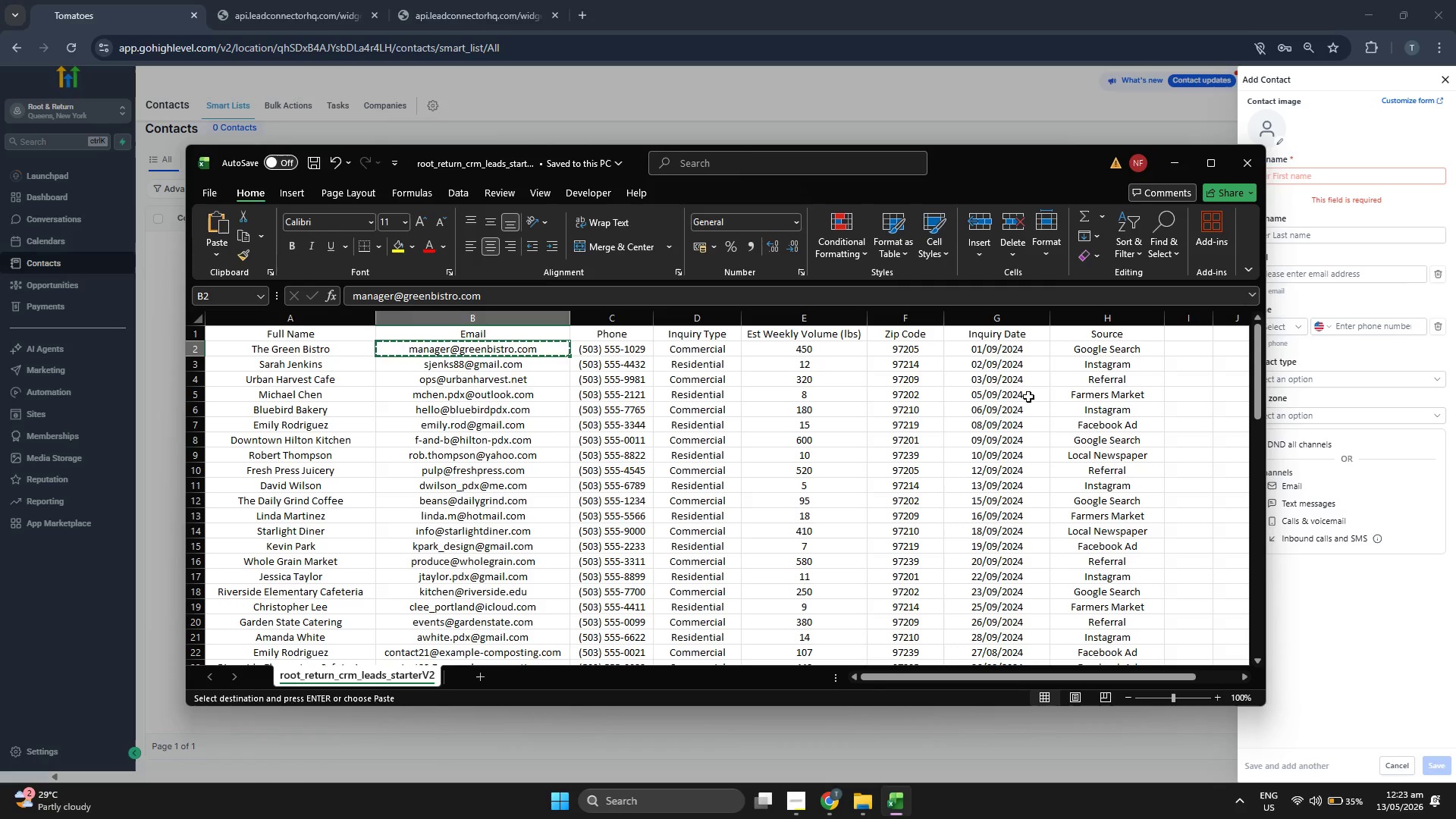 
left_click([1332, 146])
 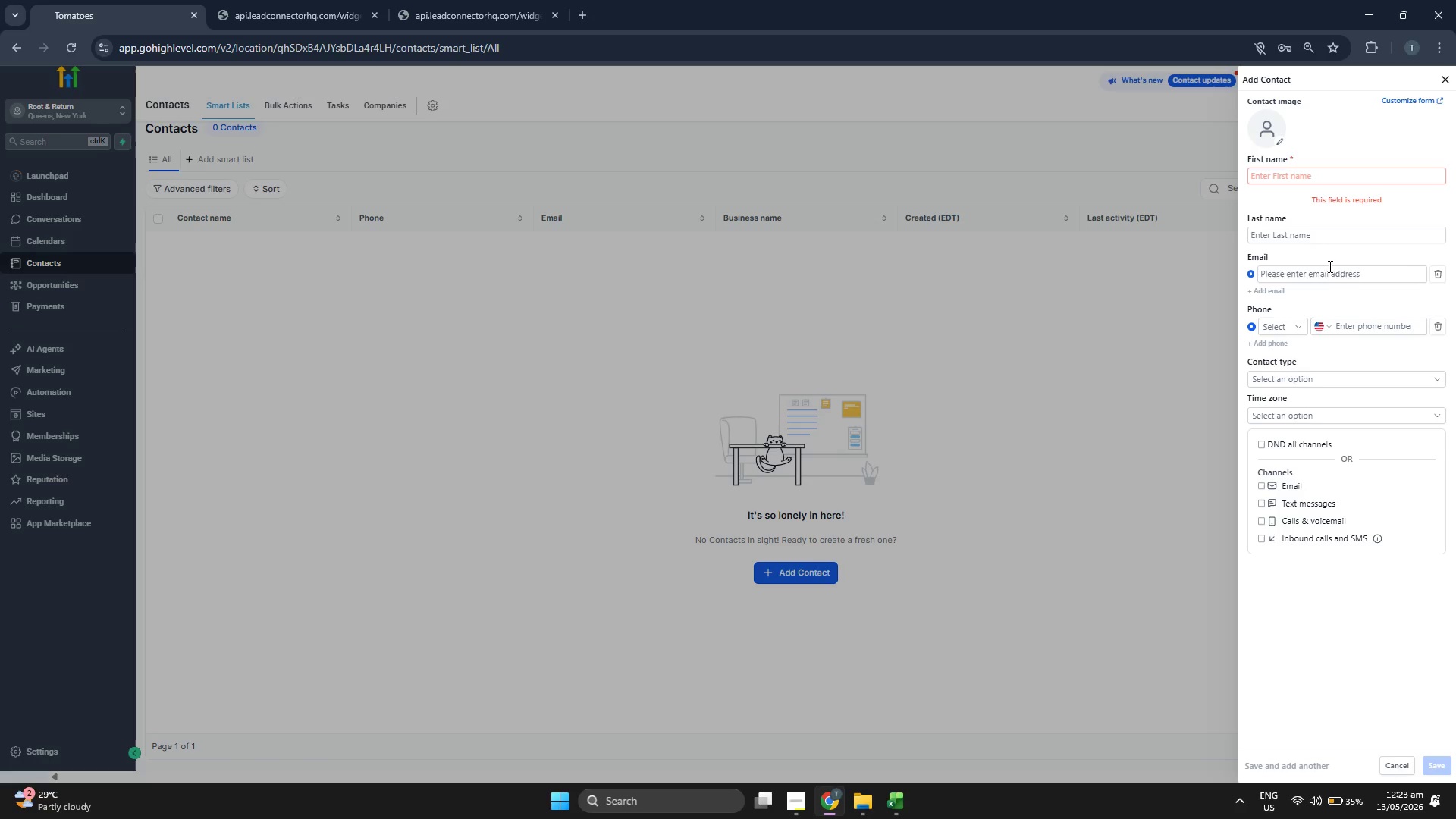 
left_click([1327, 273])
 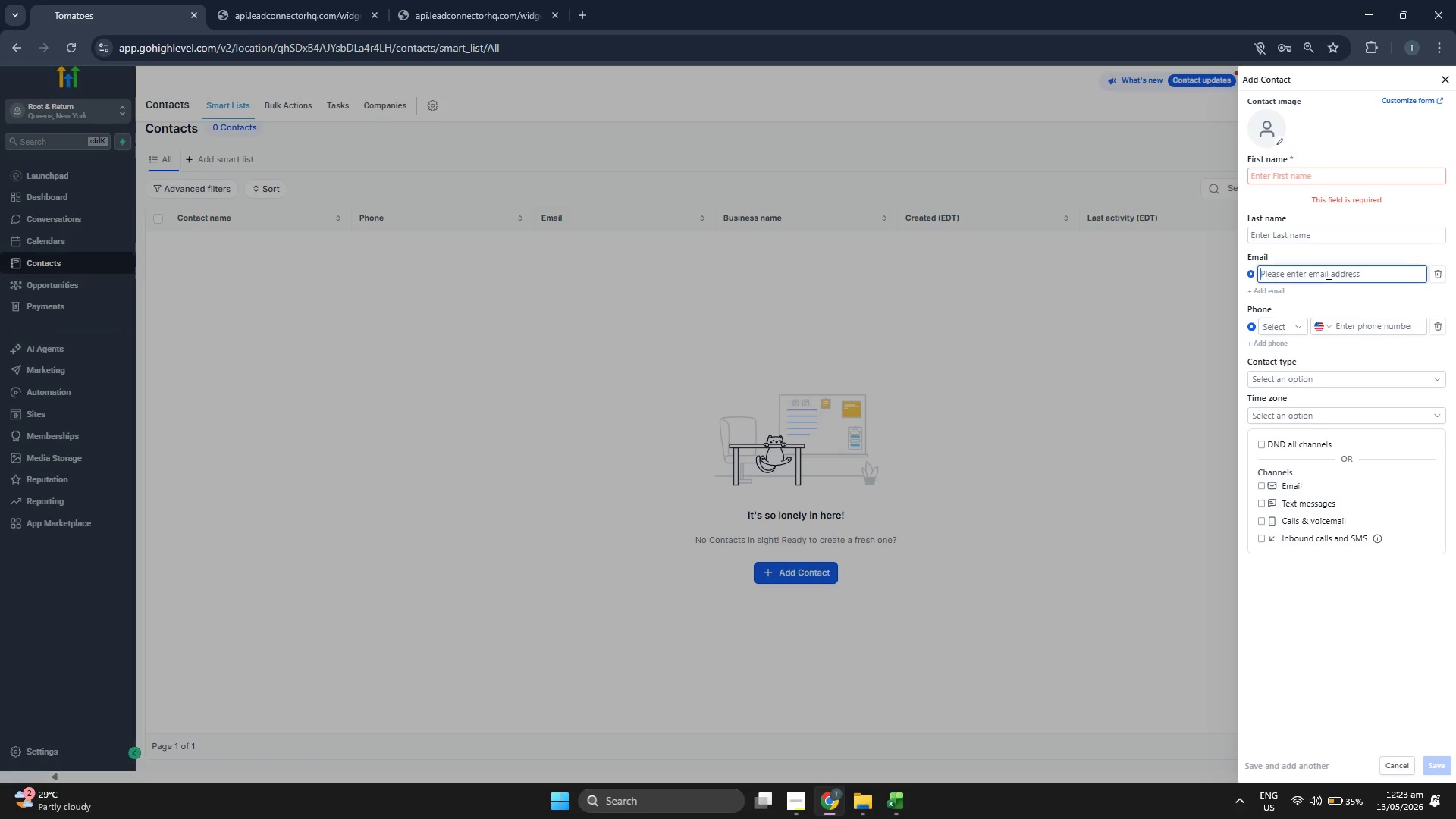 
key(Control+V)
 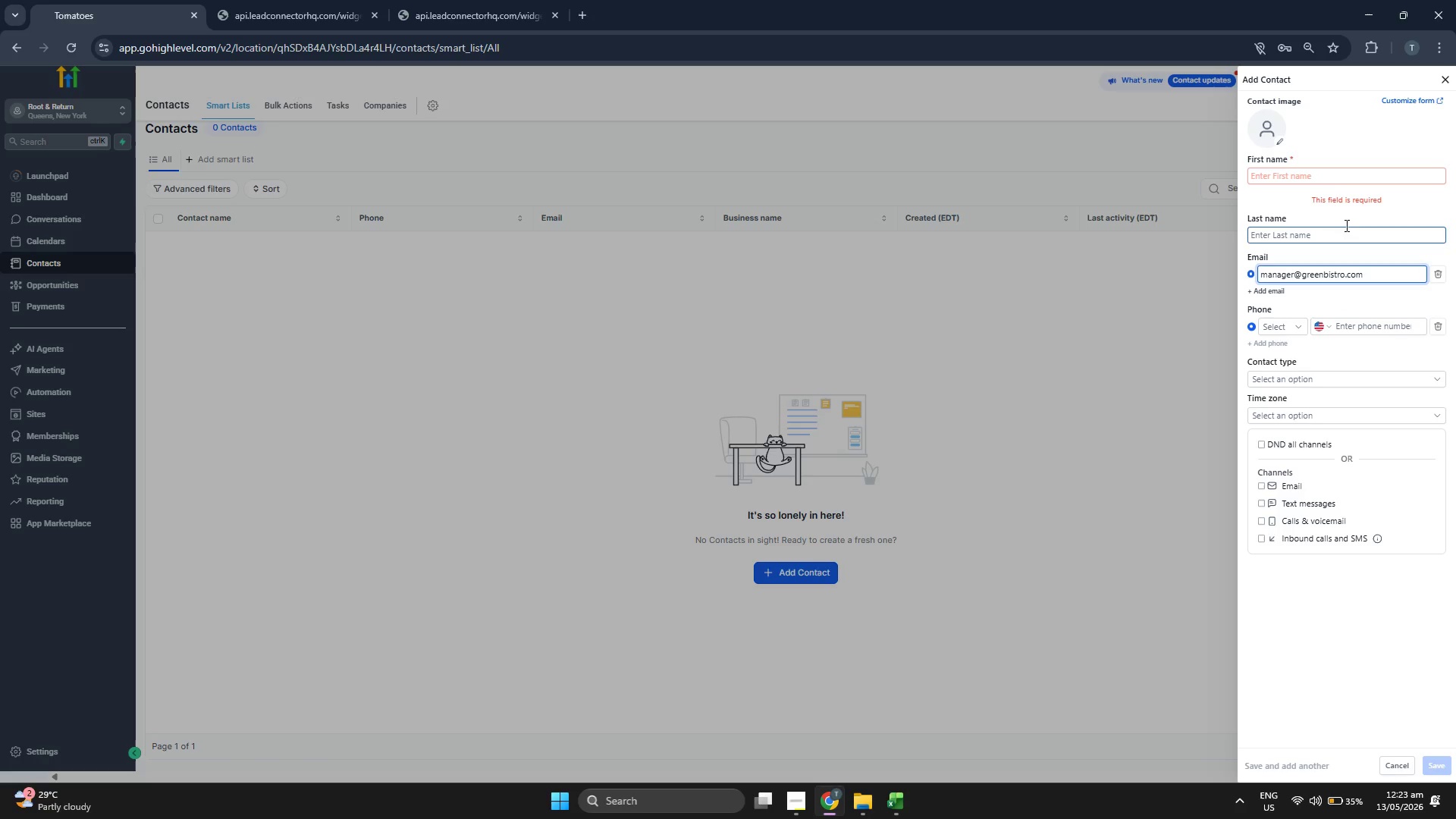 
left_click([1331, 174])
 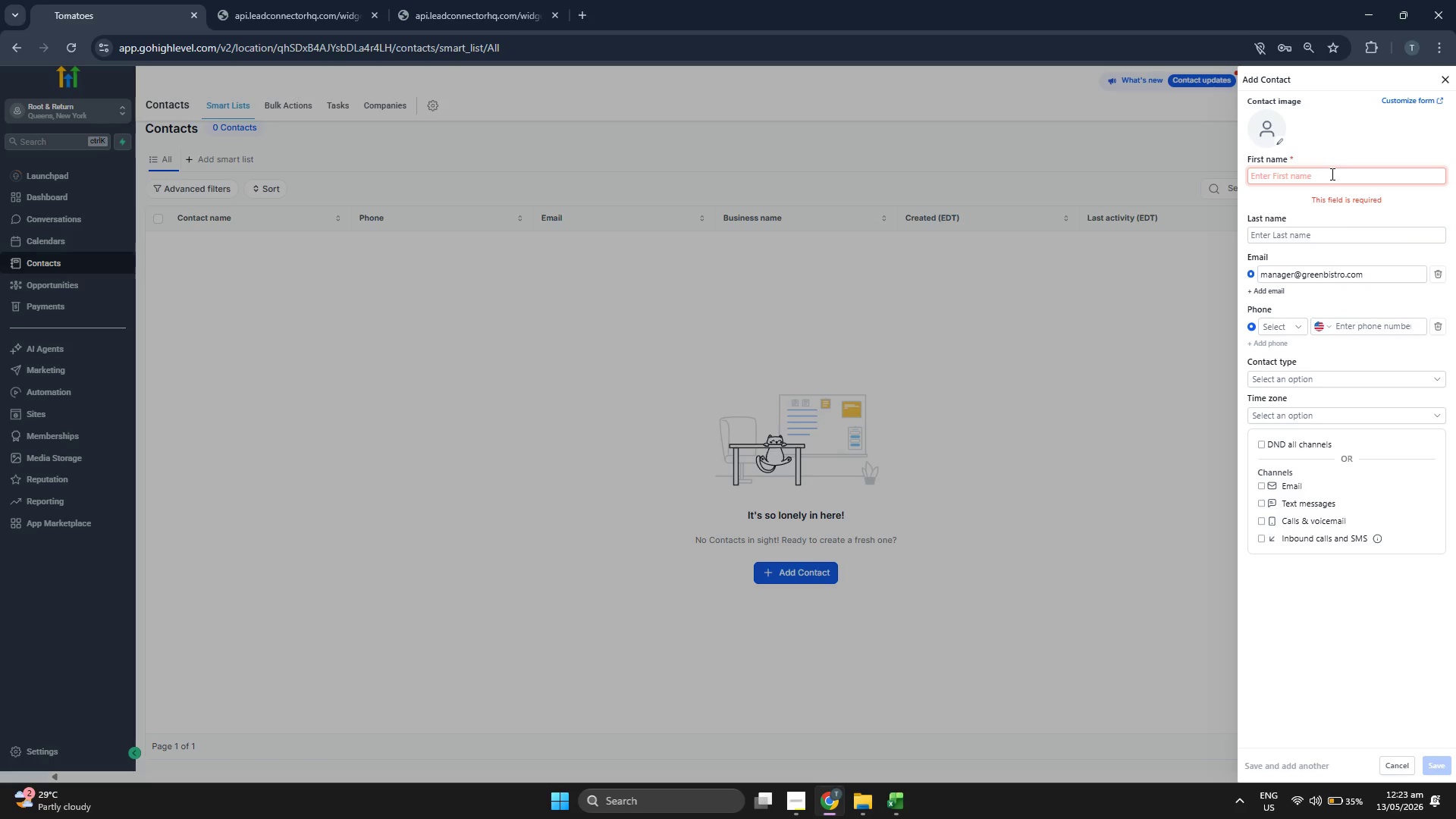 
type(The ge)
key(Backspace)
key(Backspace)
type(GR)
key(Backspace)
type(reenvb)
key(Backspace)
key(Backspace)
type( Bistro)
 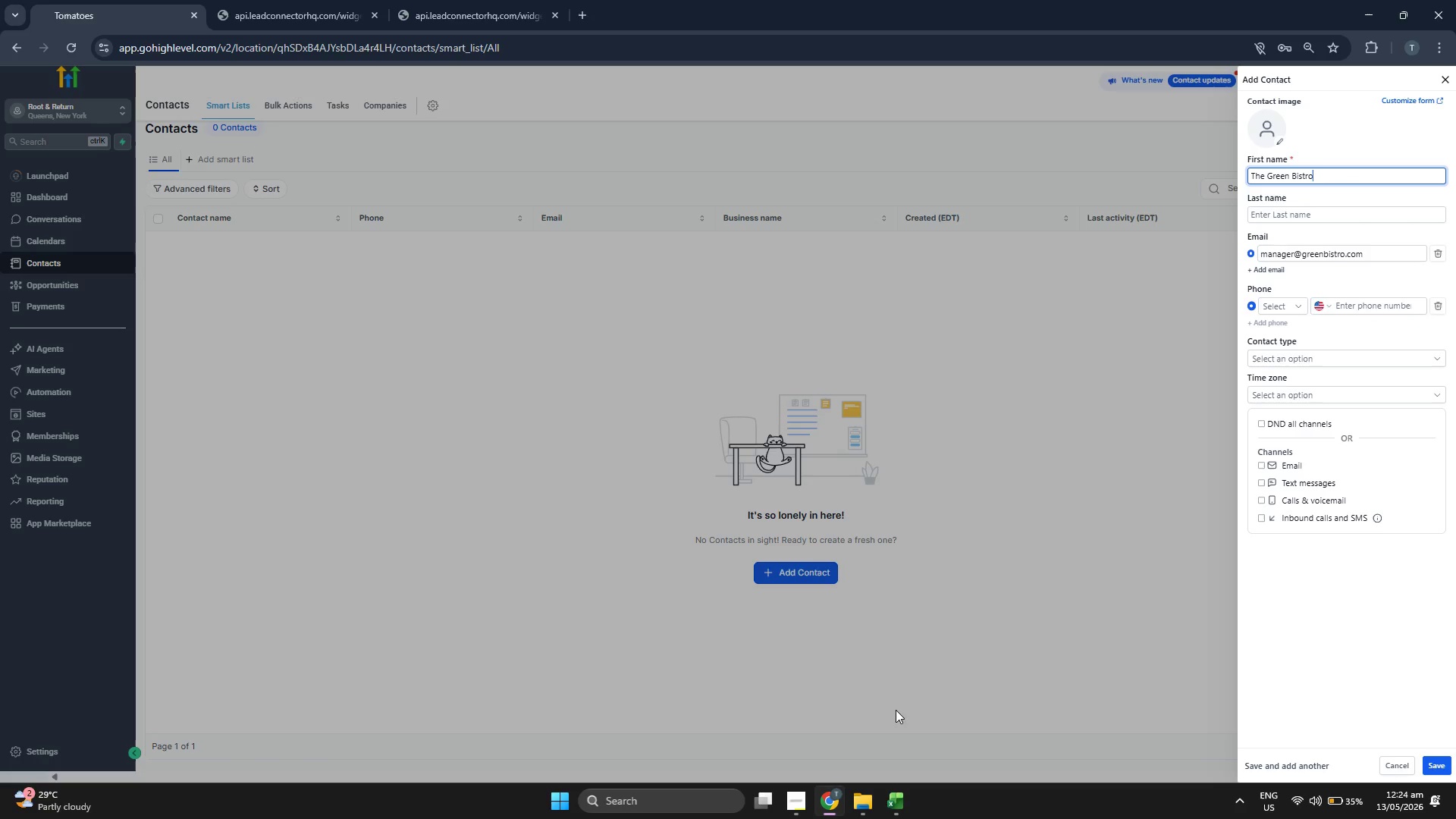 
left_click([899, 795])
 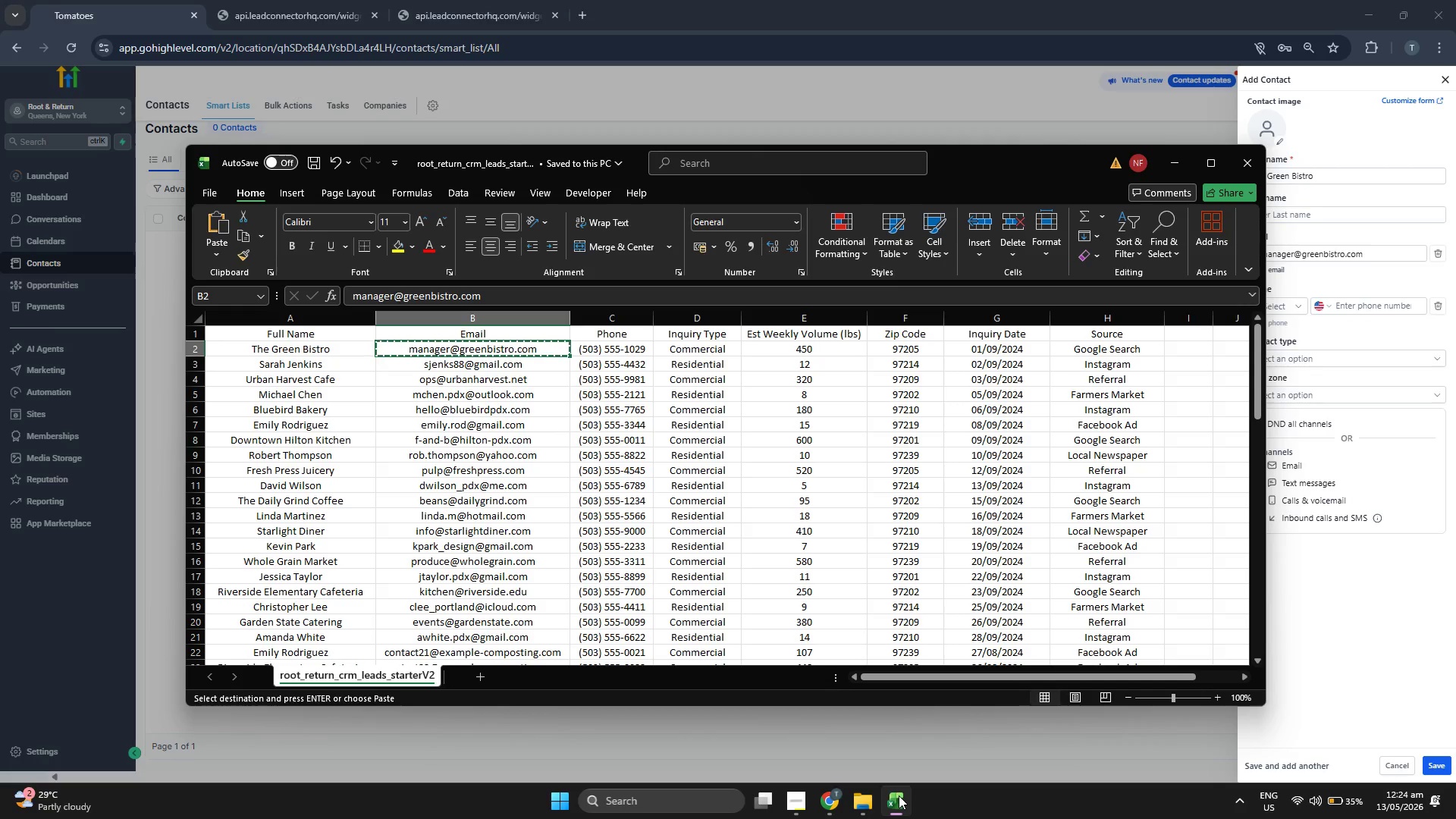 
left_click([899, 795])
 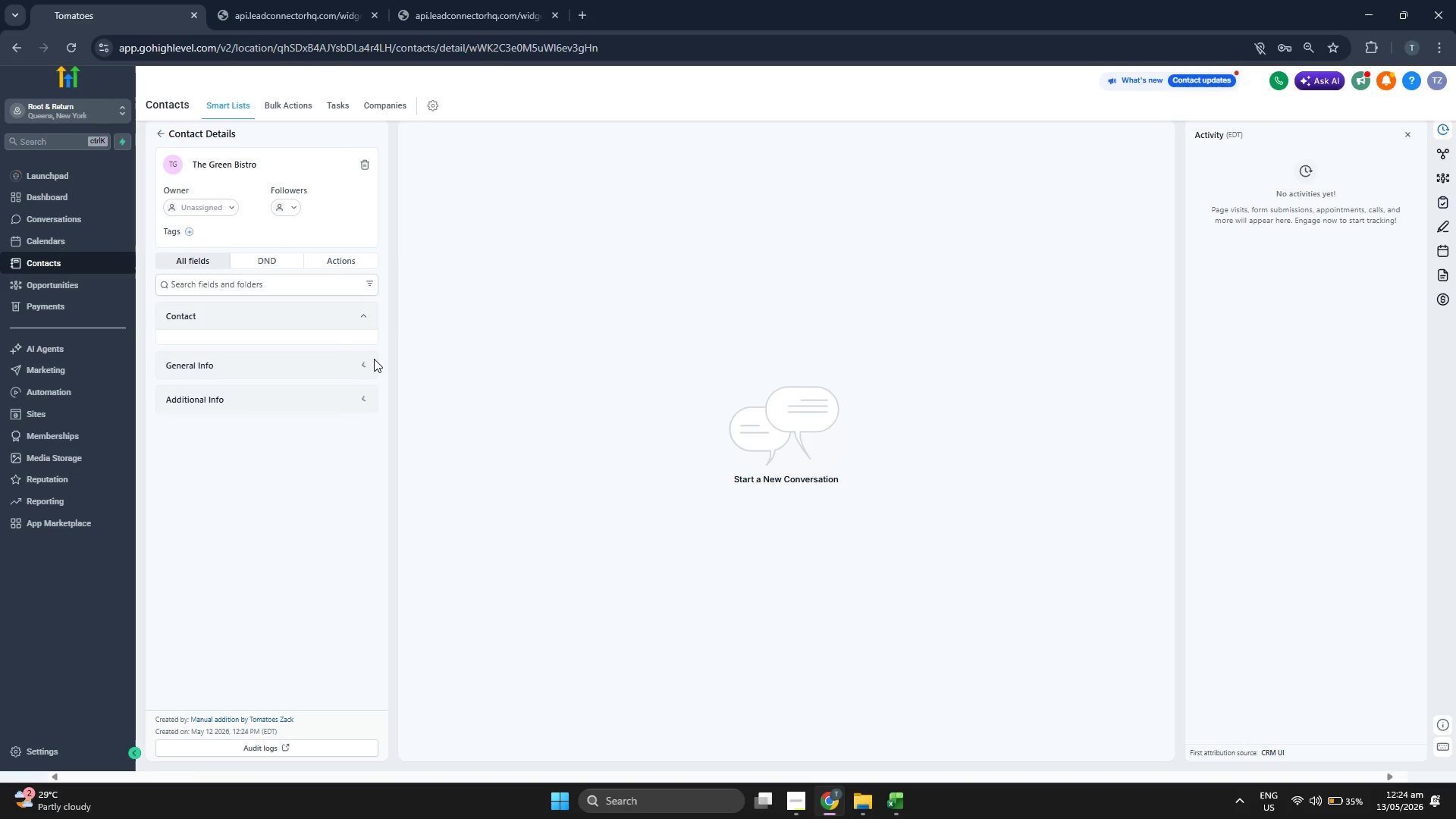 
wait(7.55)
 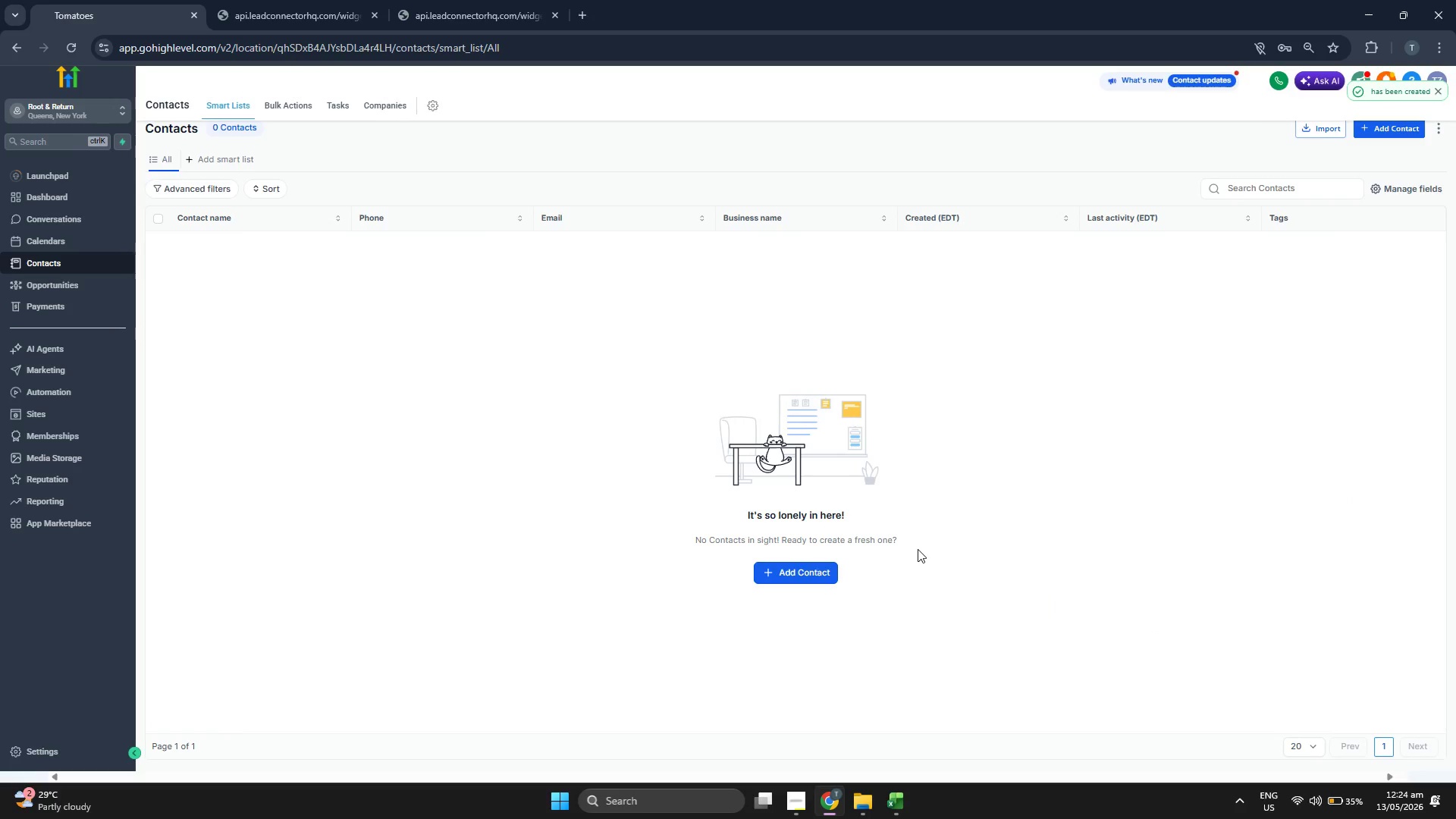 
scroll: coordinate [349, 358], scroll_direction: down, amount: 1.0
 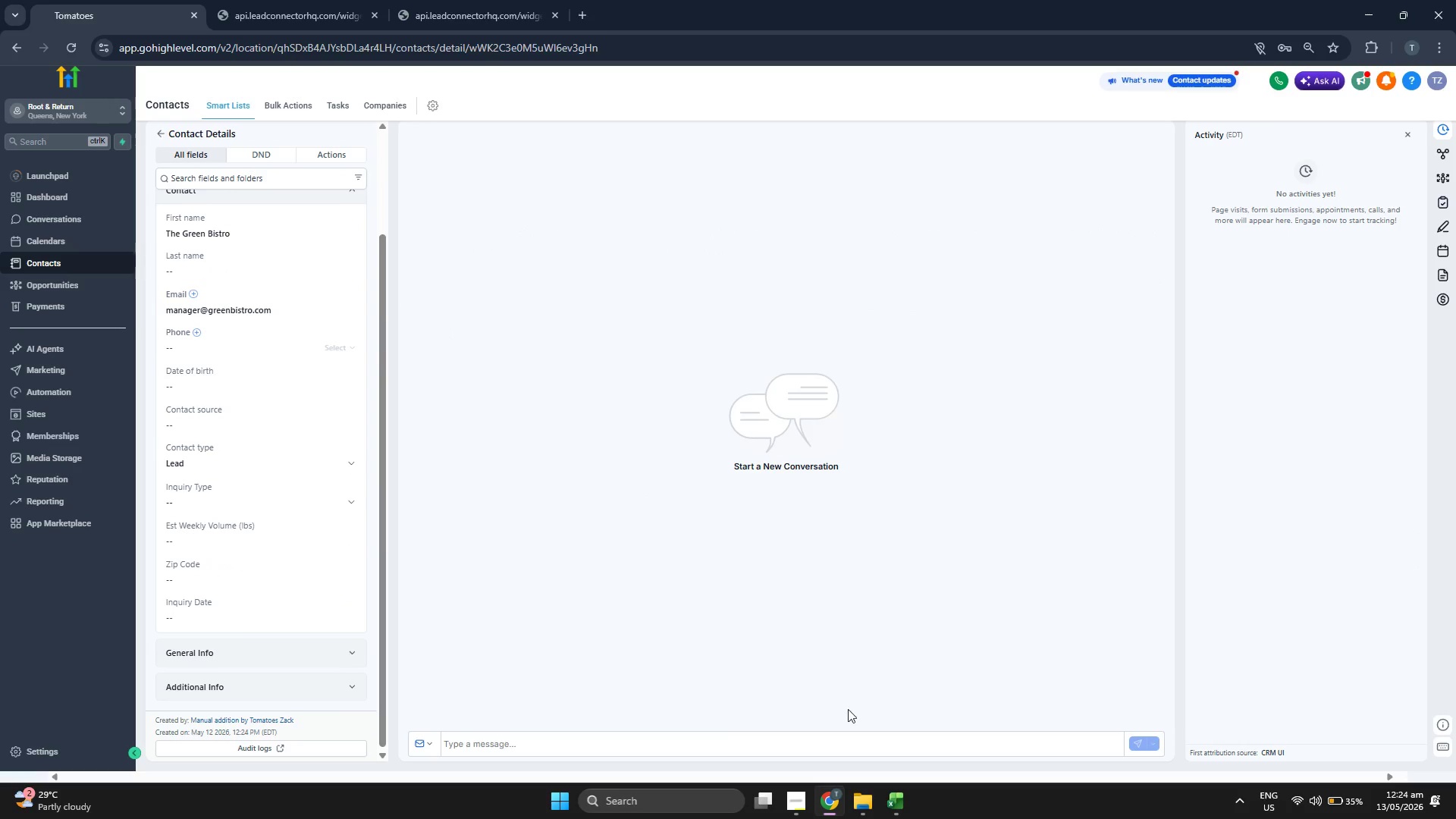 
left_click([902, 801])
 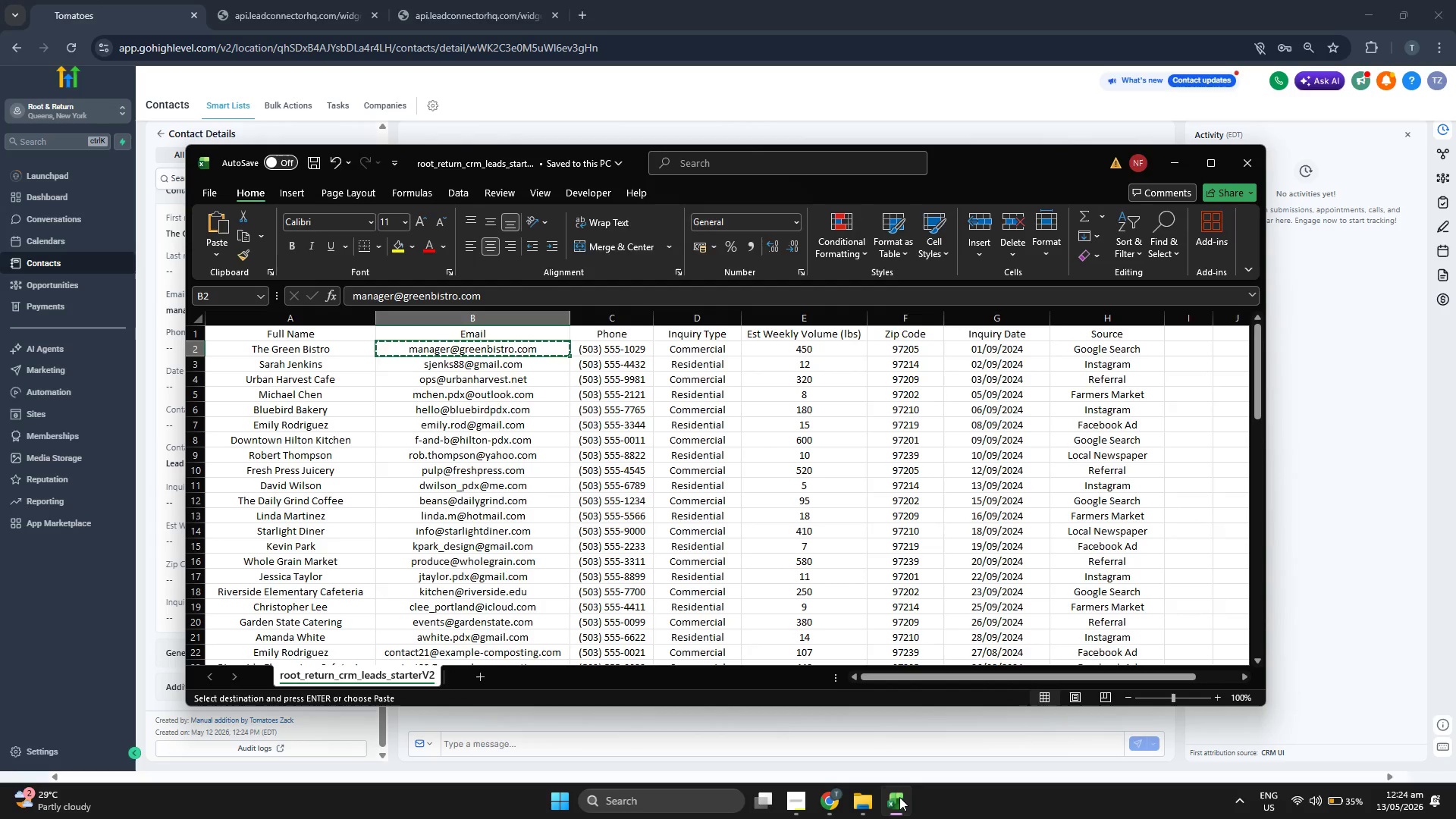 
key(ArrowRight)
 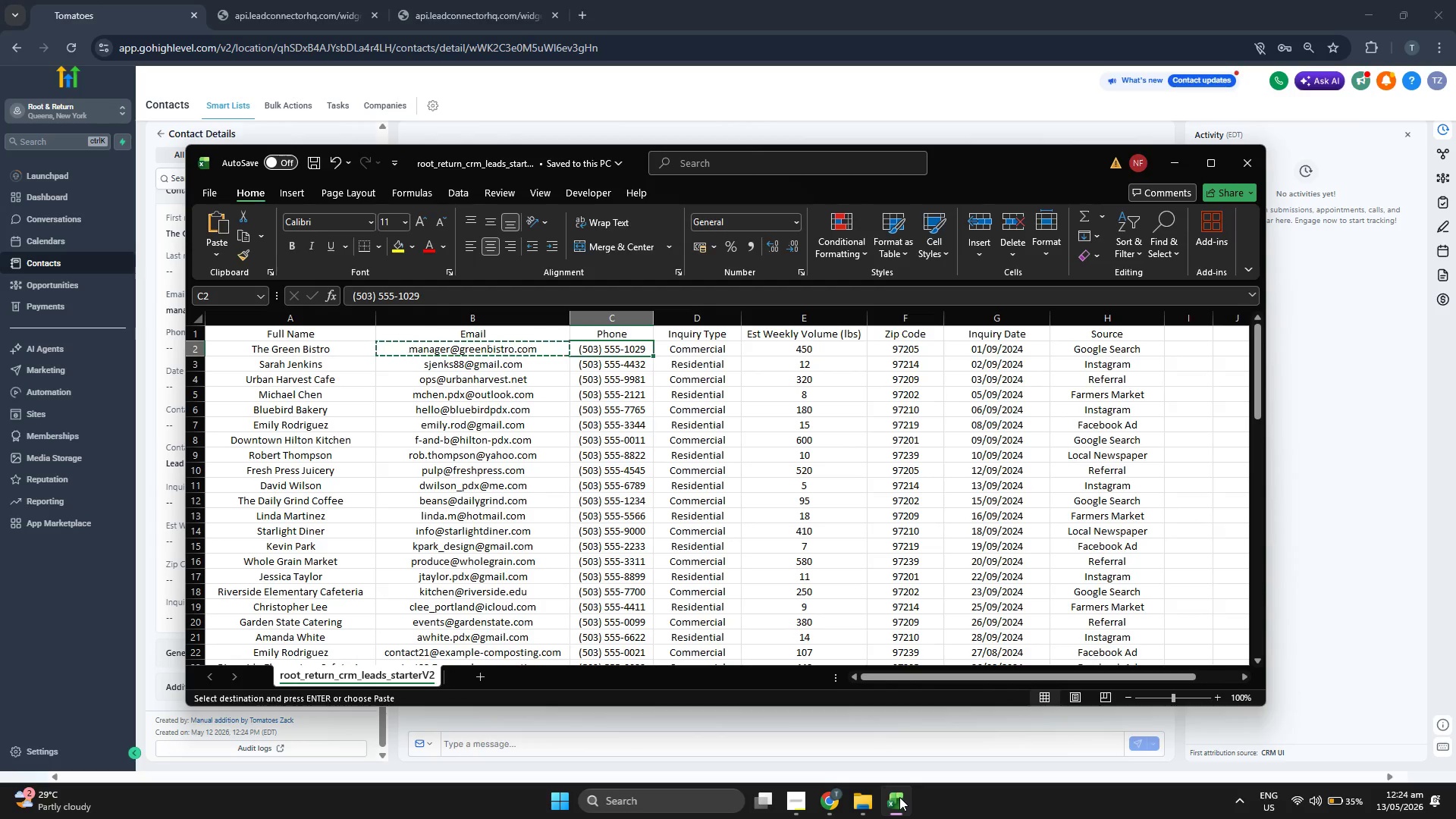 
key(Control+ControlLeft)
 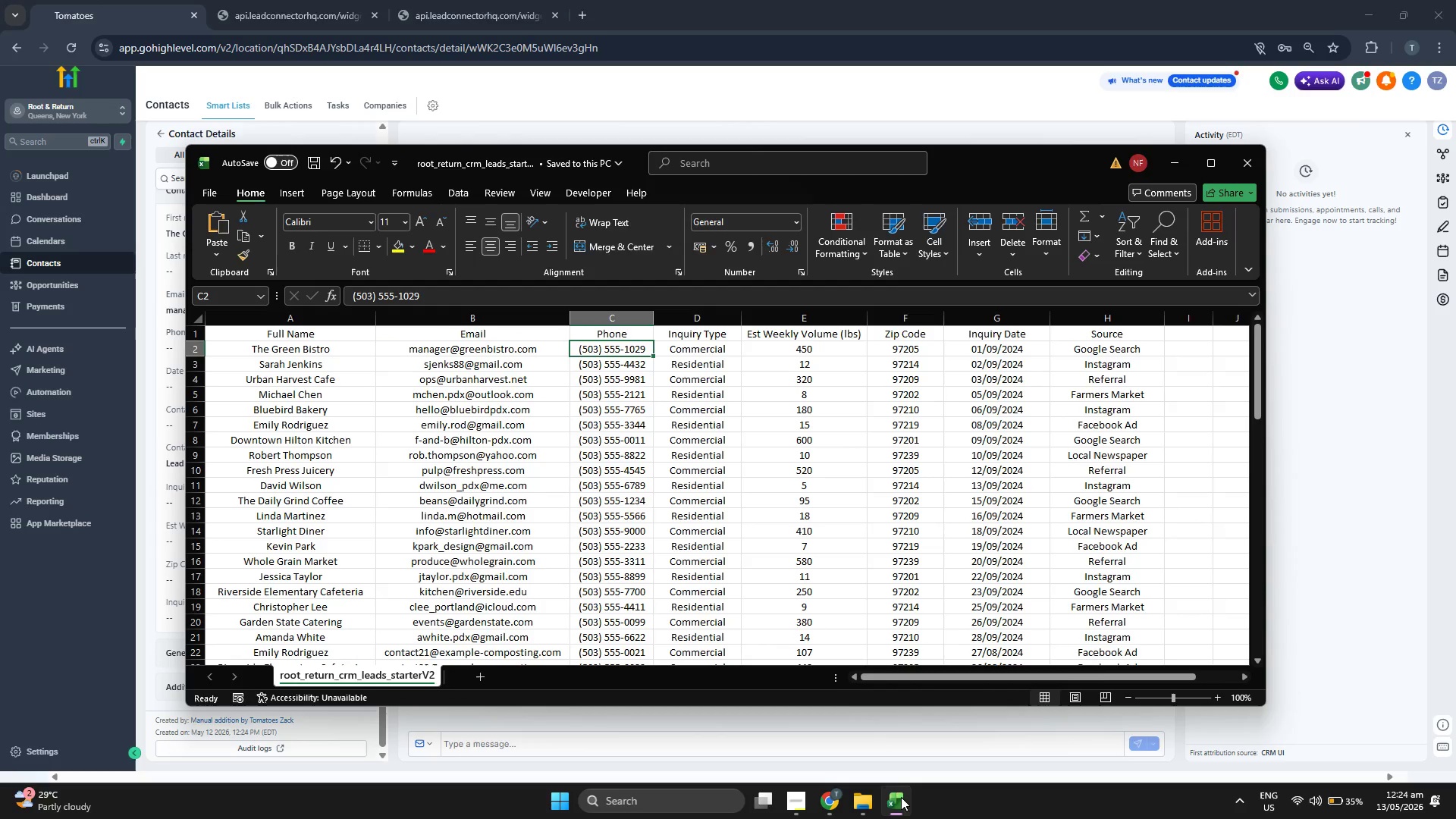 
key(Control+C)
 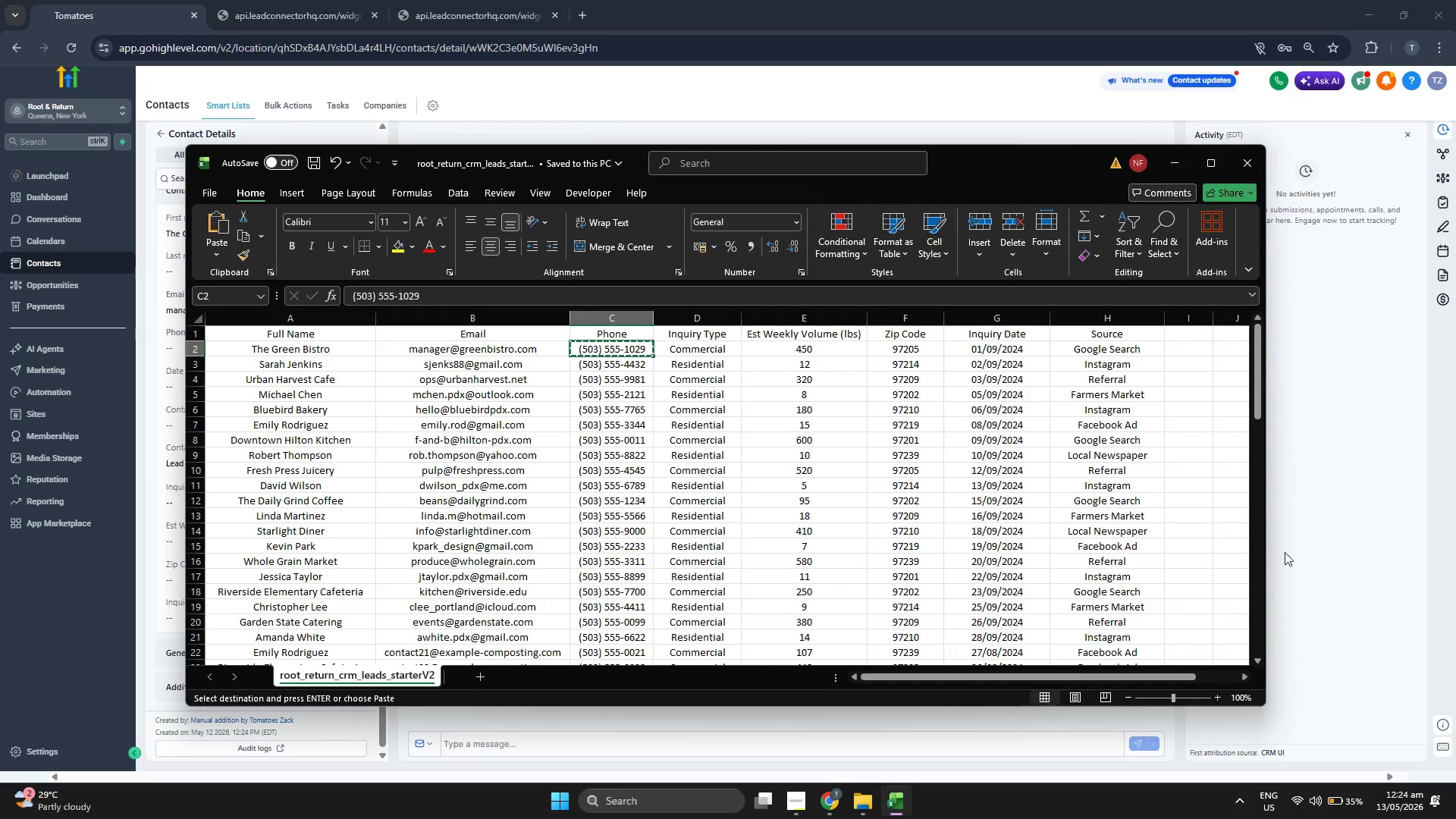 
left_click([1326, 531])
 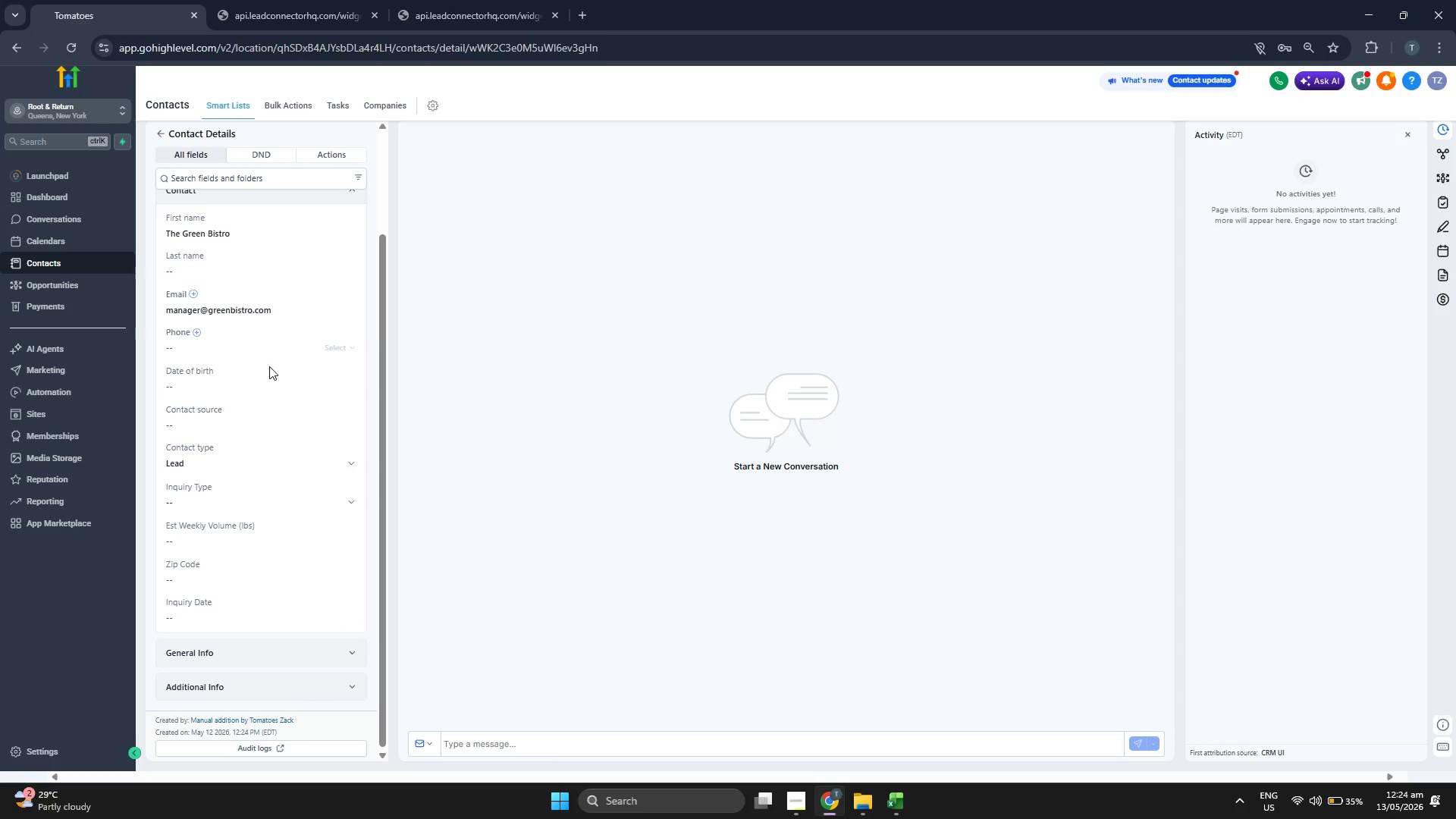 
left_click([275, 348])
 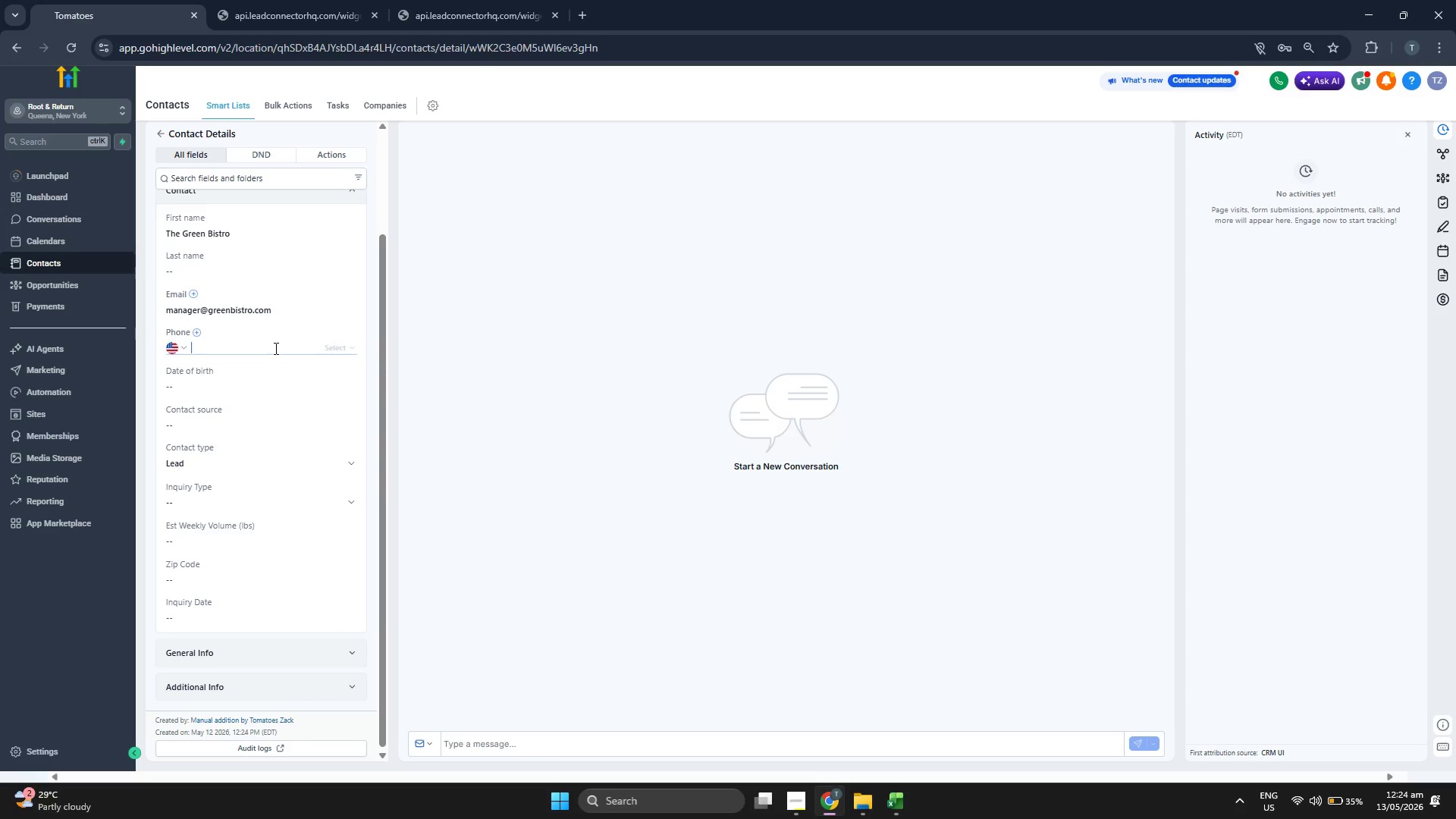 
key(Control+ControlLeft)
 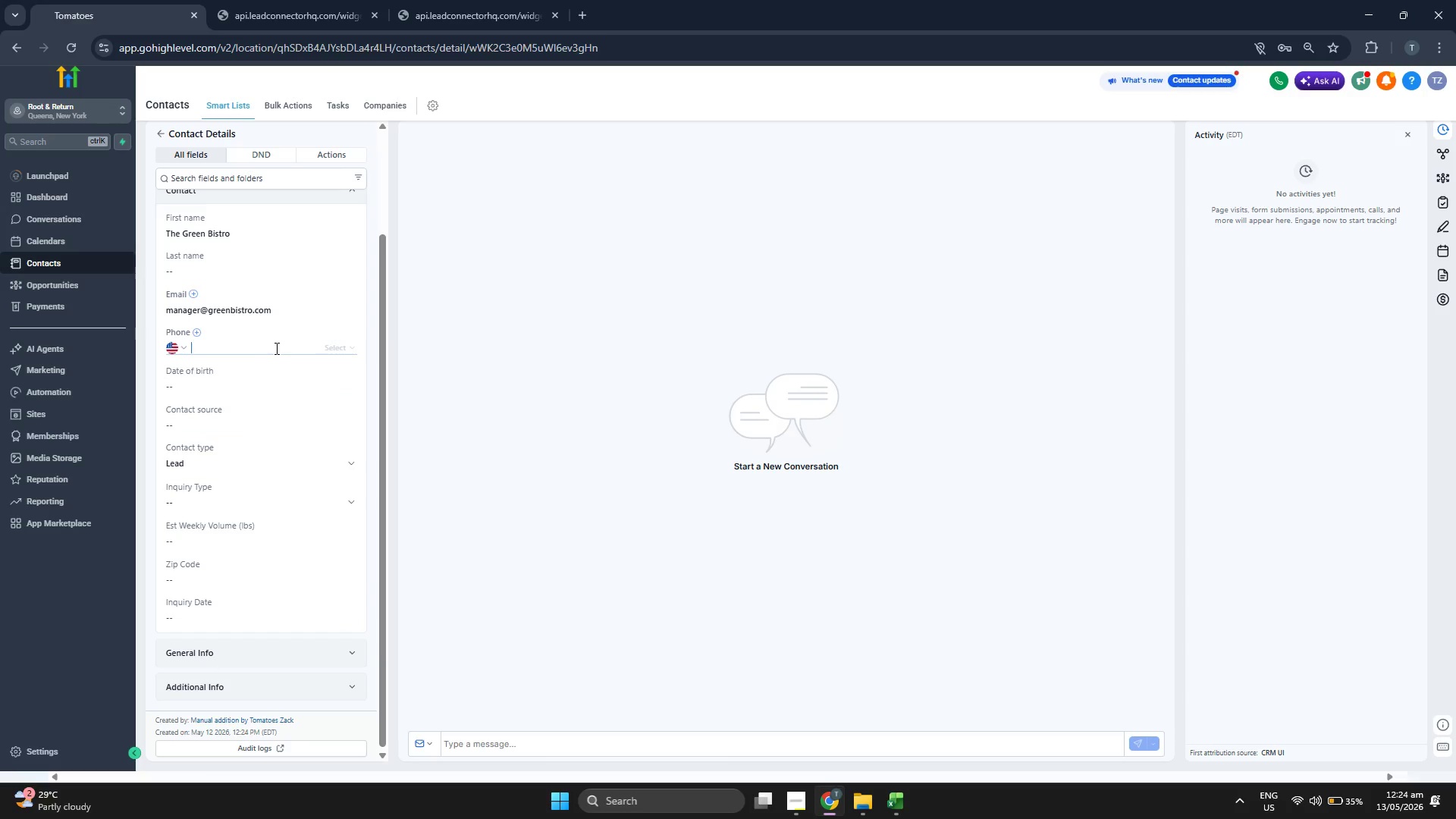 
key(Control+V)
 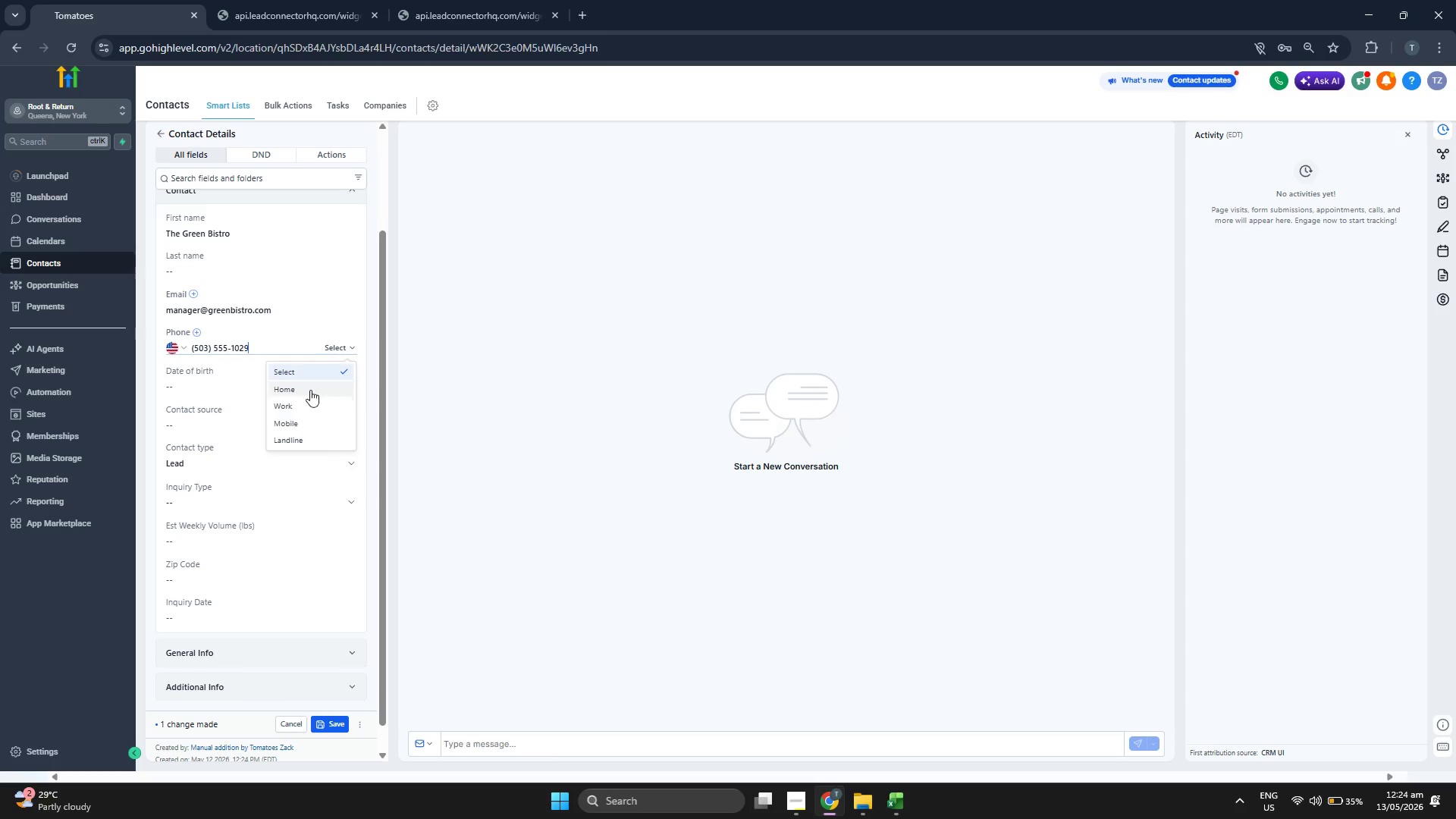 
left_click([306, 419])
 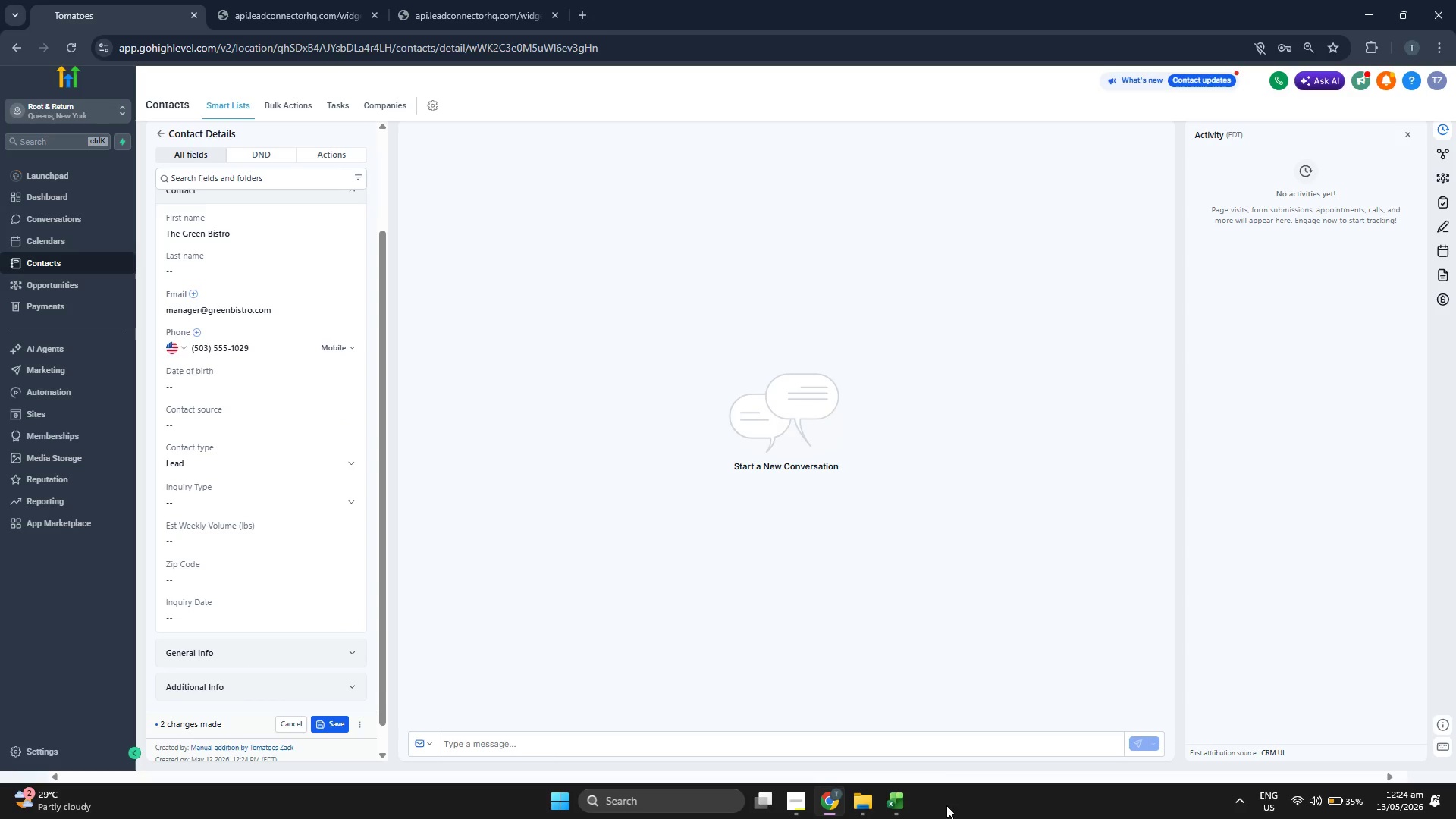 
left_click([907, 792])
 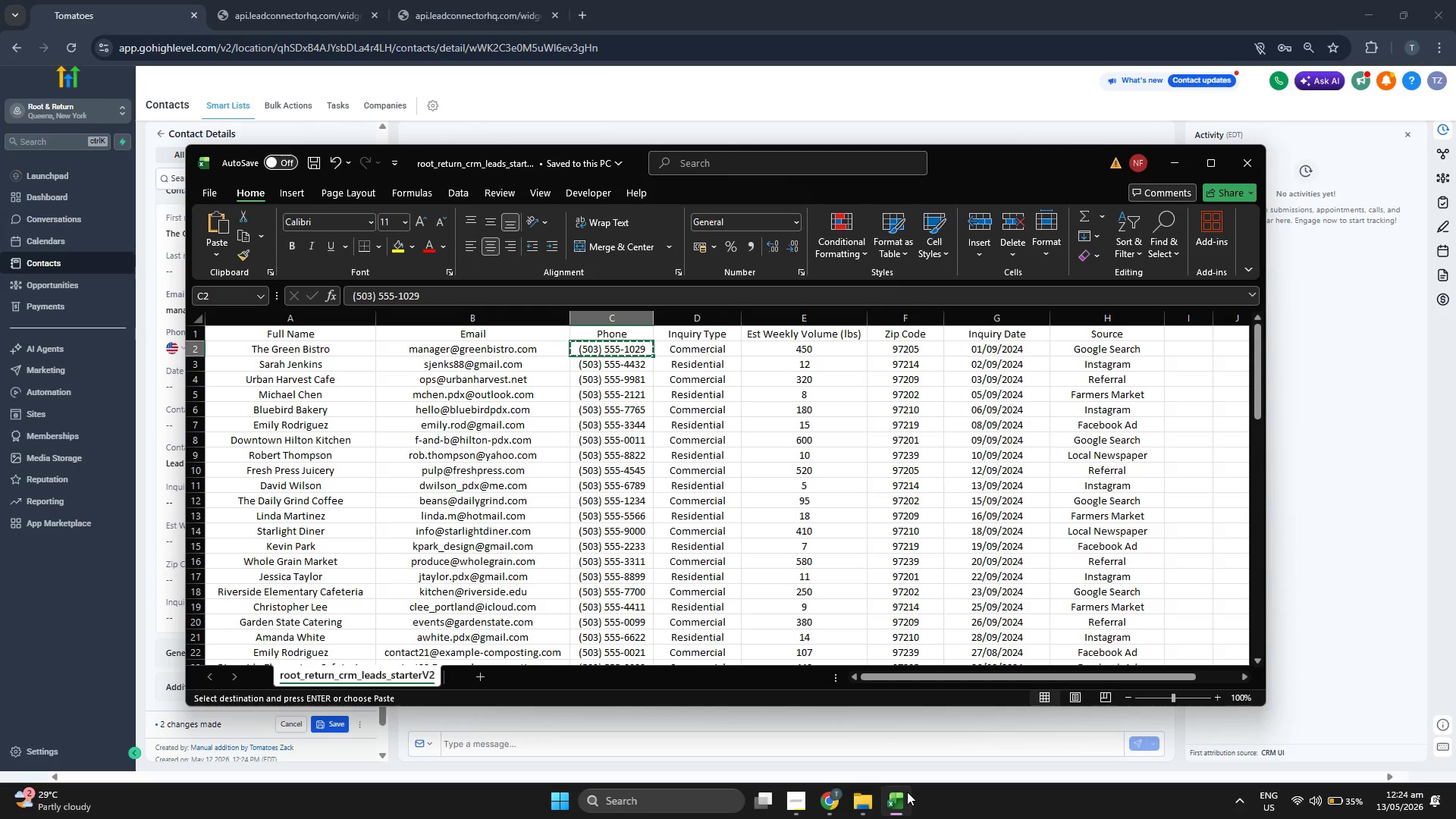 
key(ArrowRight)
 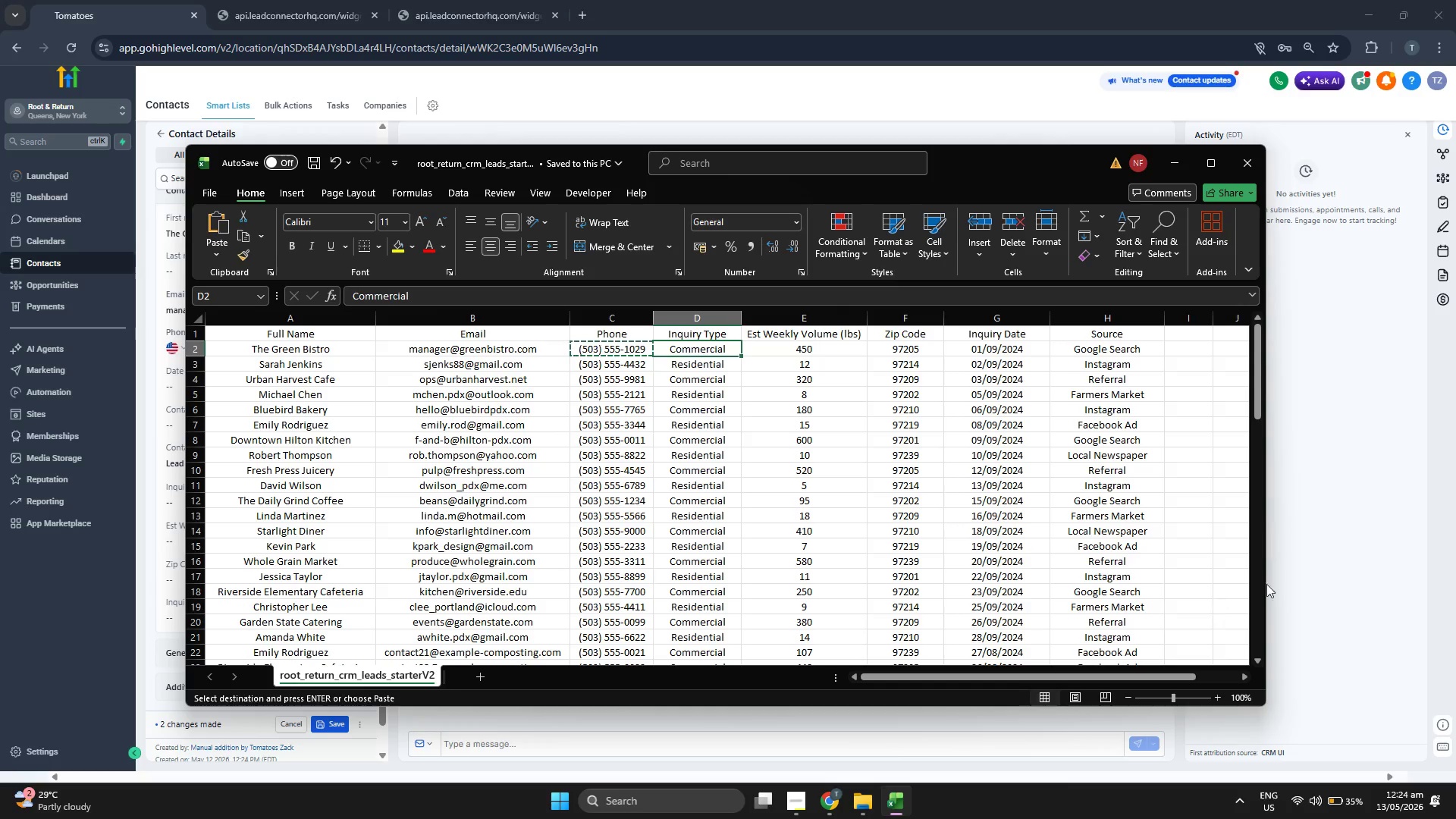 
left_click([1360, 535])
 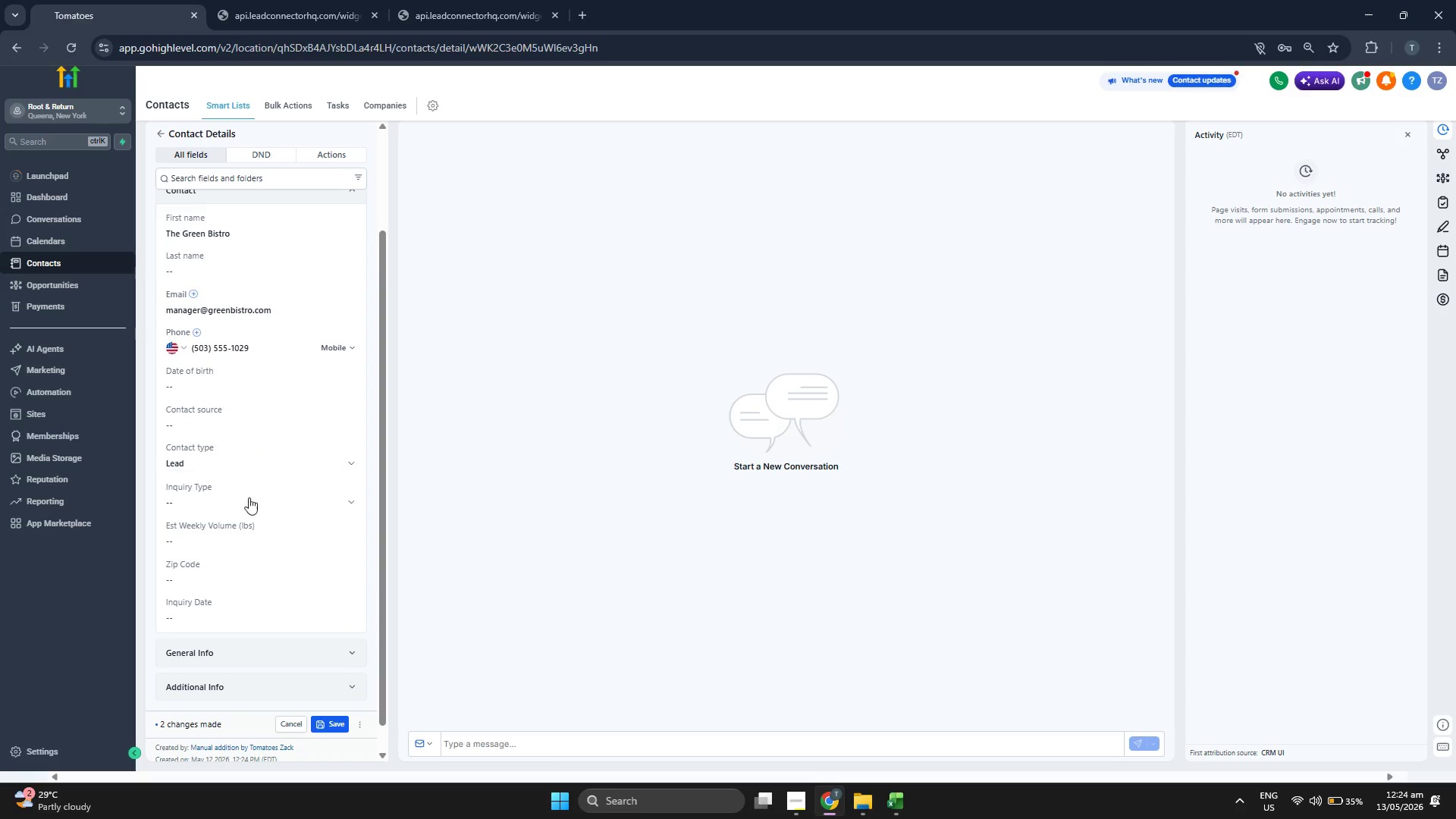 
left_click([247, 496])
 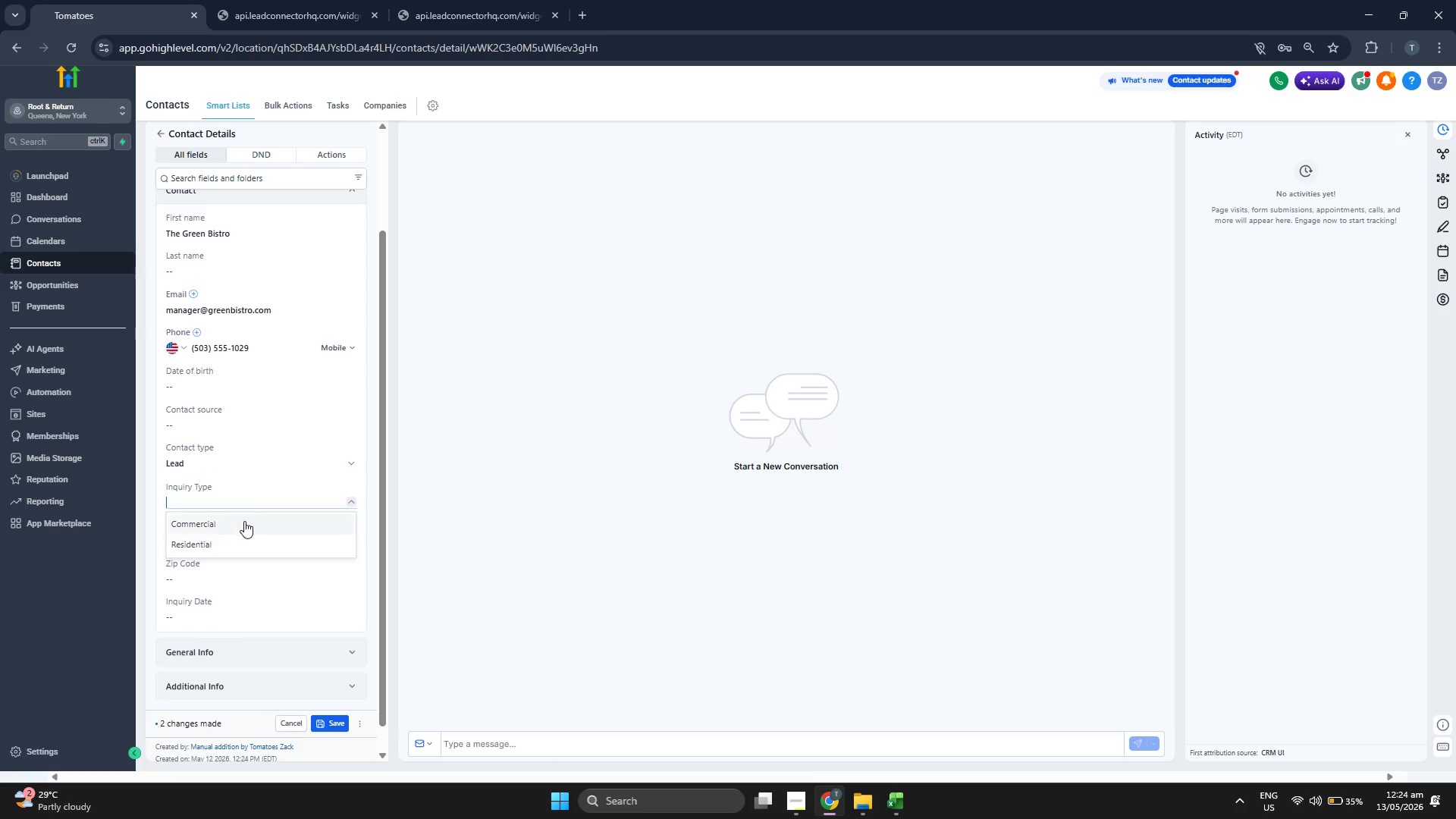 
left_click([244, 525])
 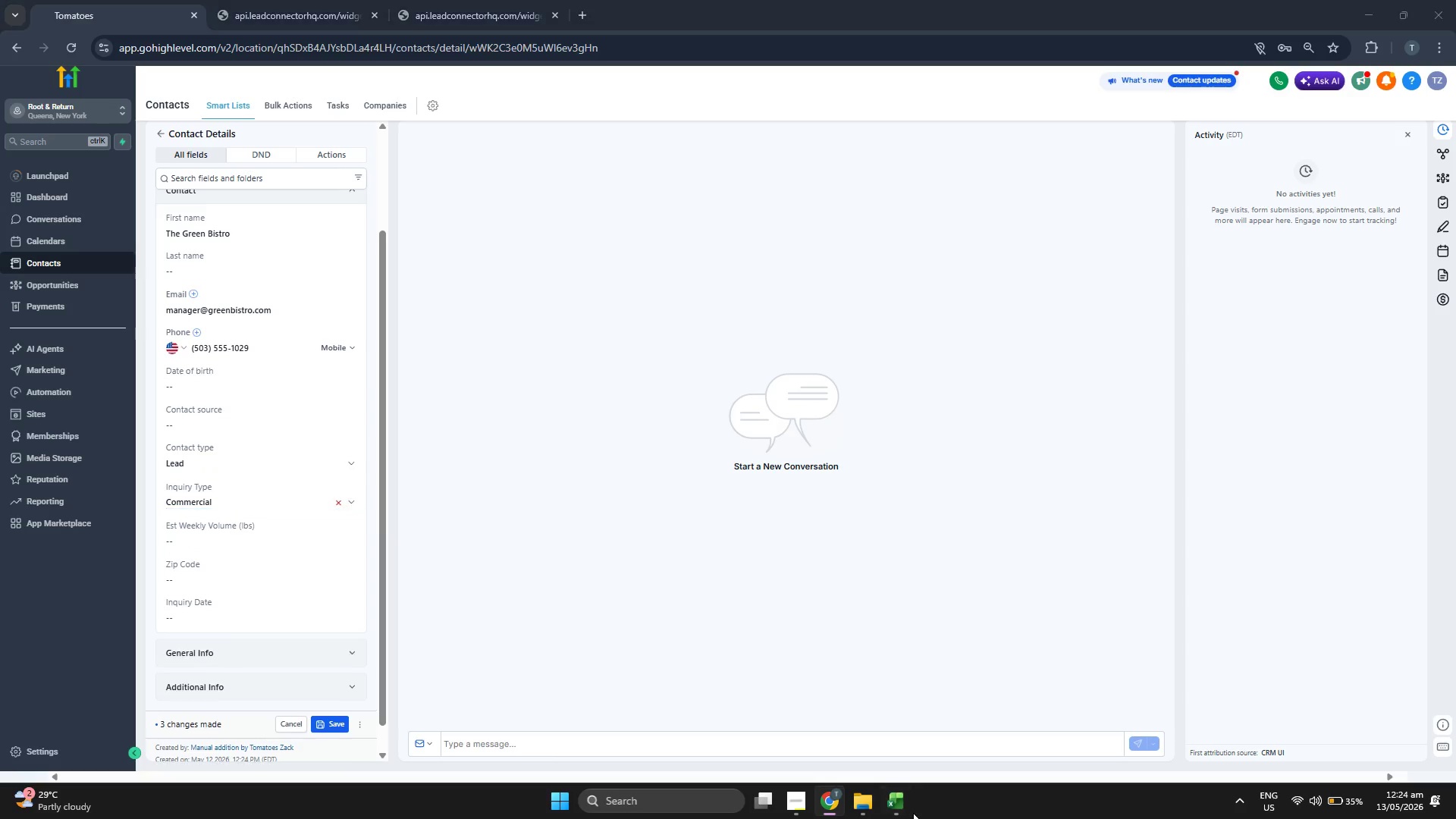 
double_click([905, 809])
 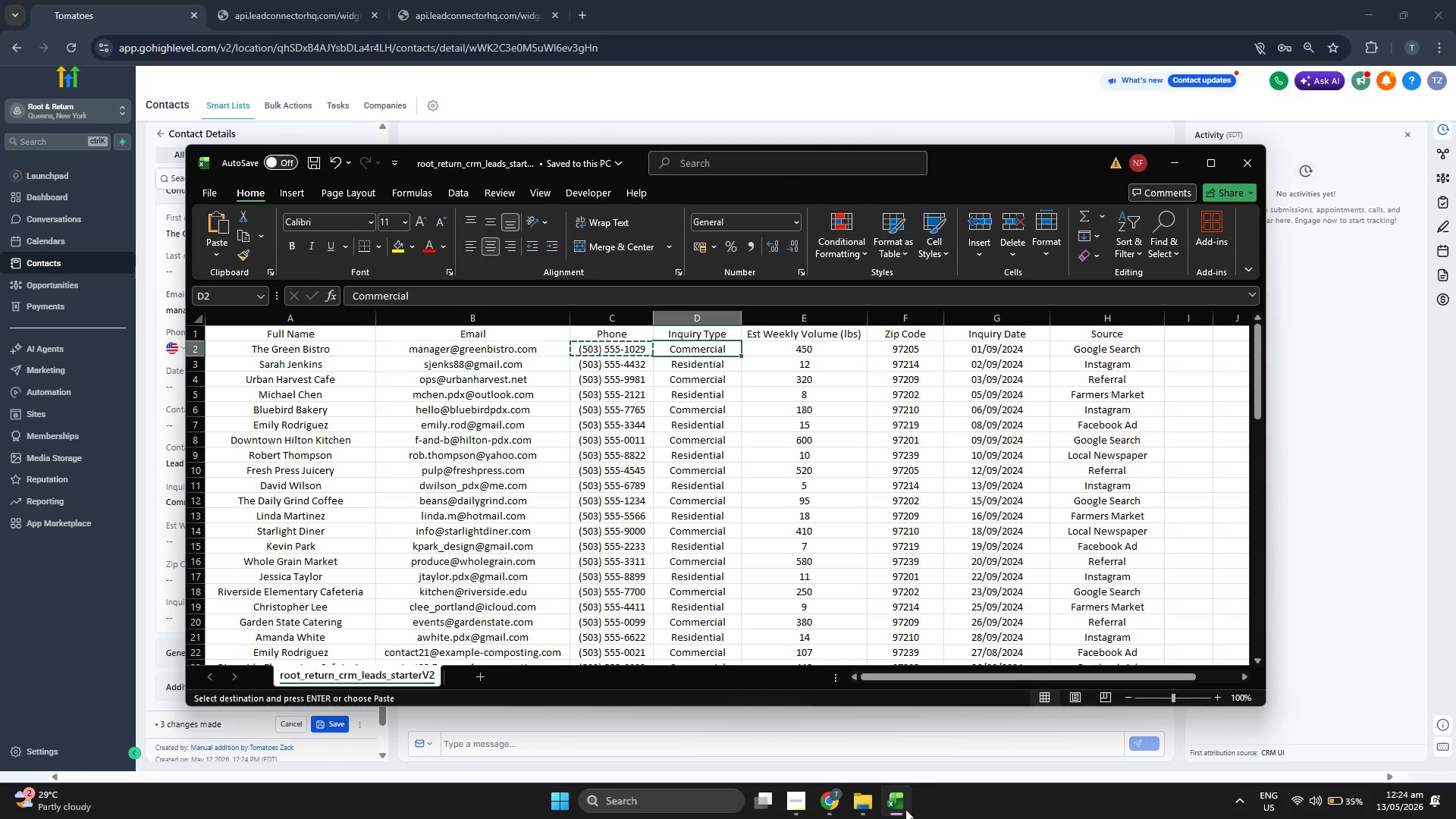 
left_click([905, 809])
 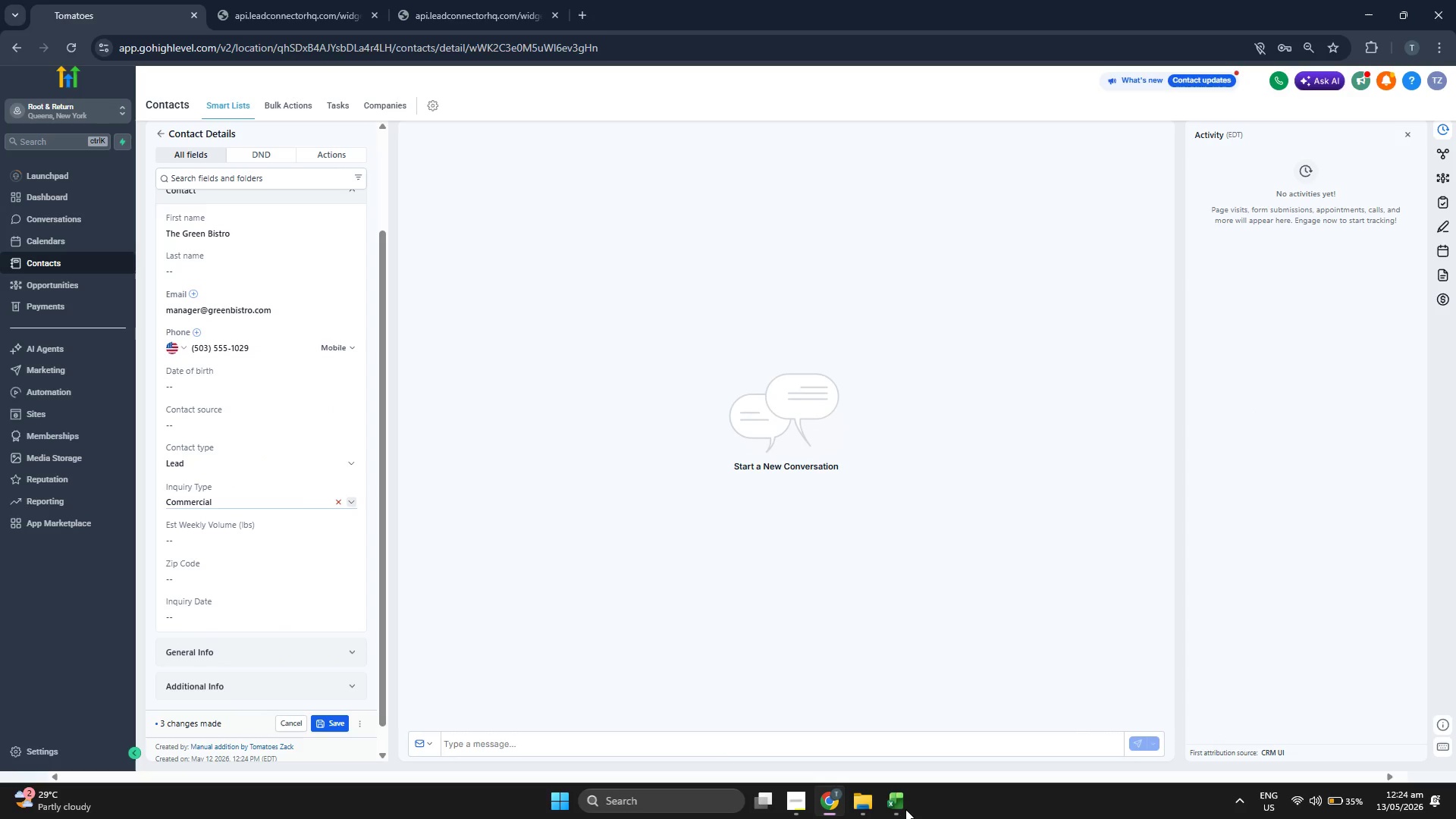 
left_click([905, 809])
 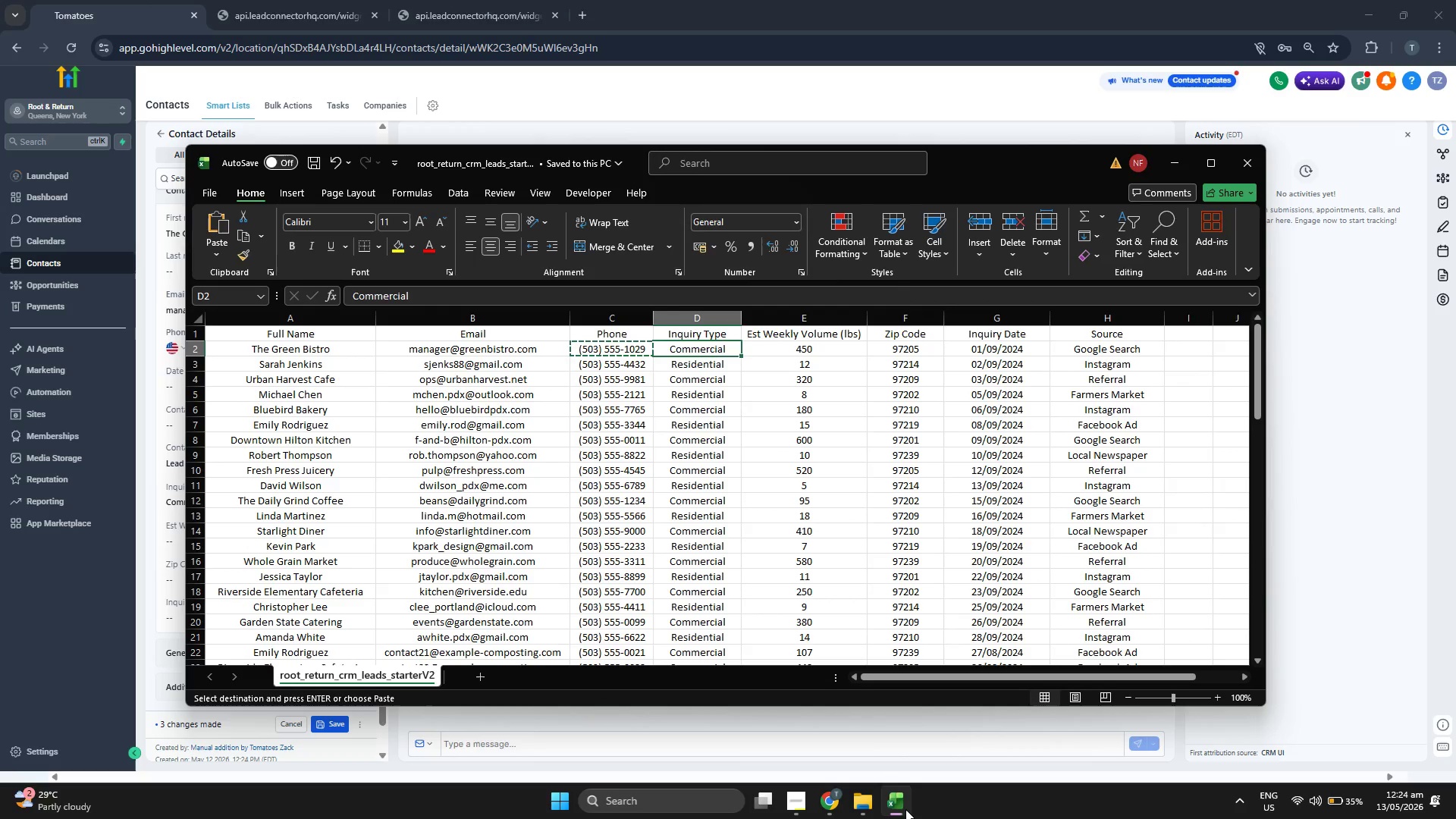 
key(ArrowRight)
 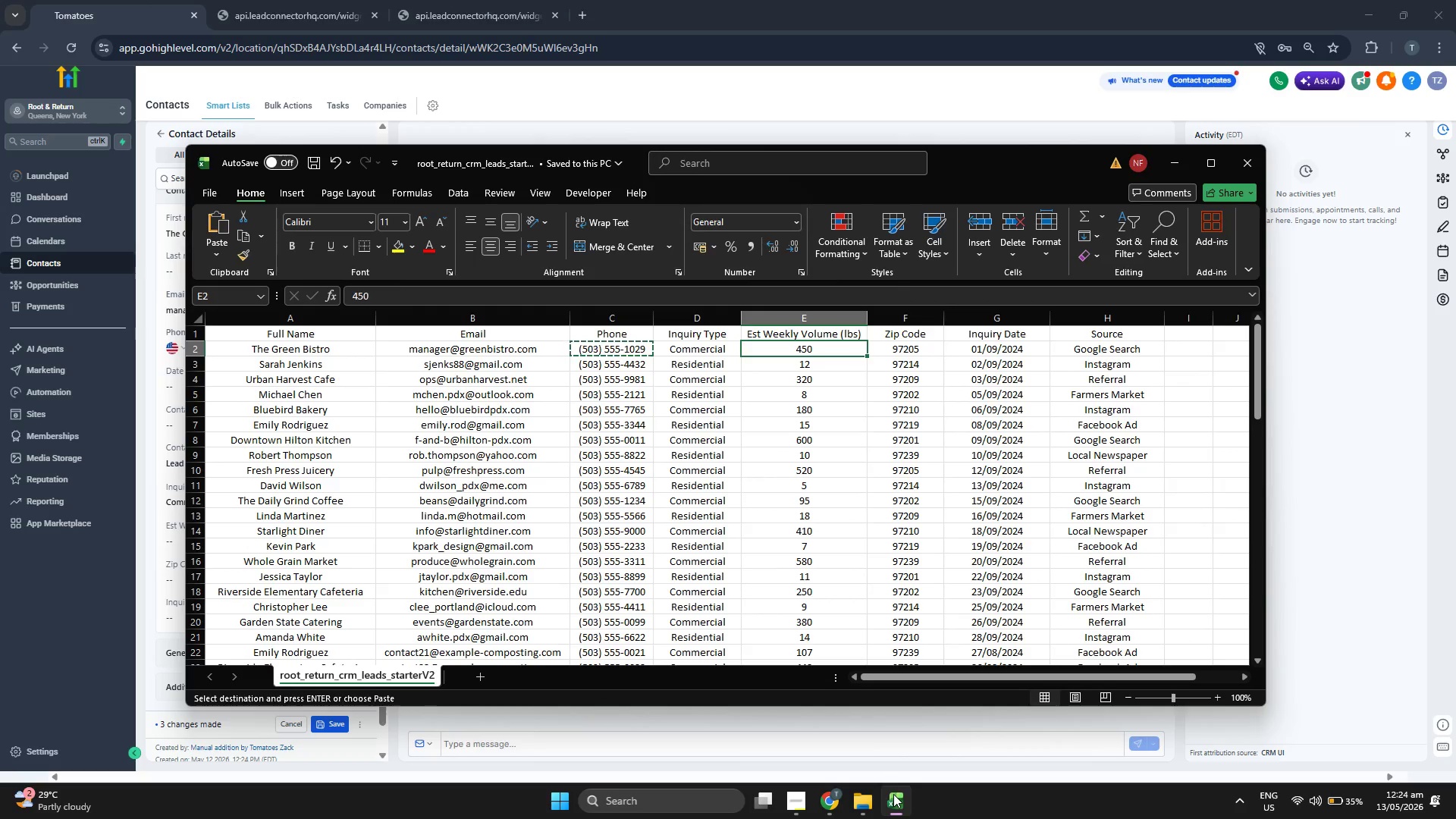 
key(Control+ControlLeft)
 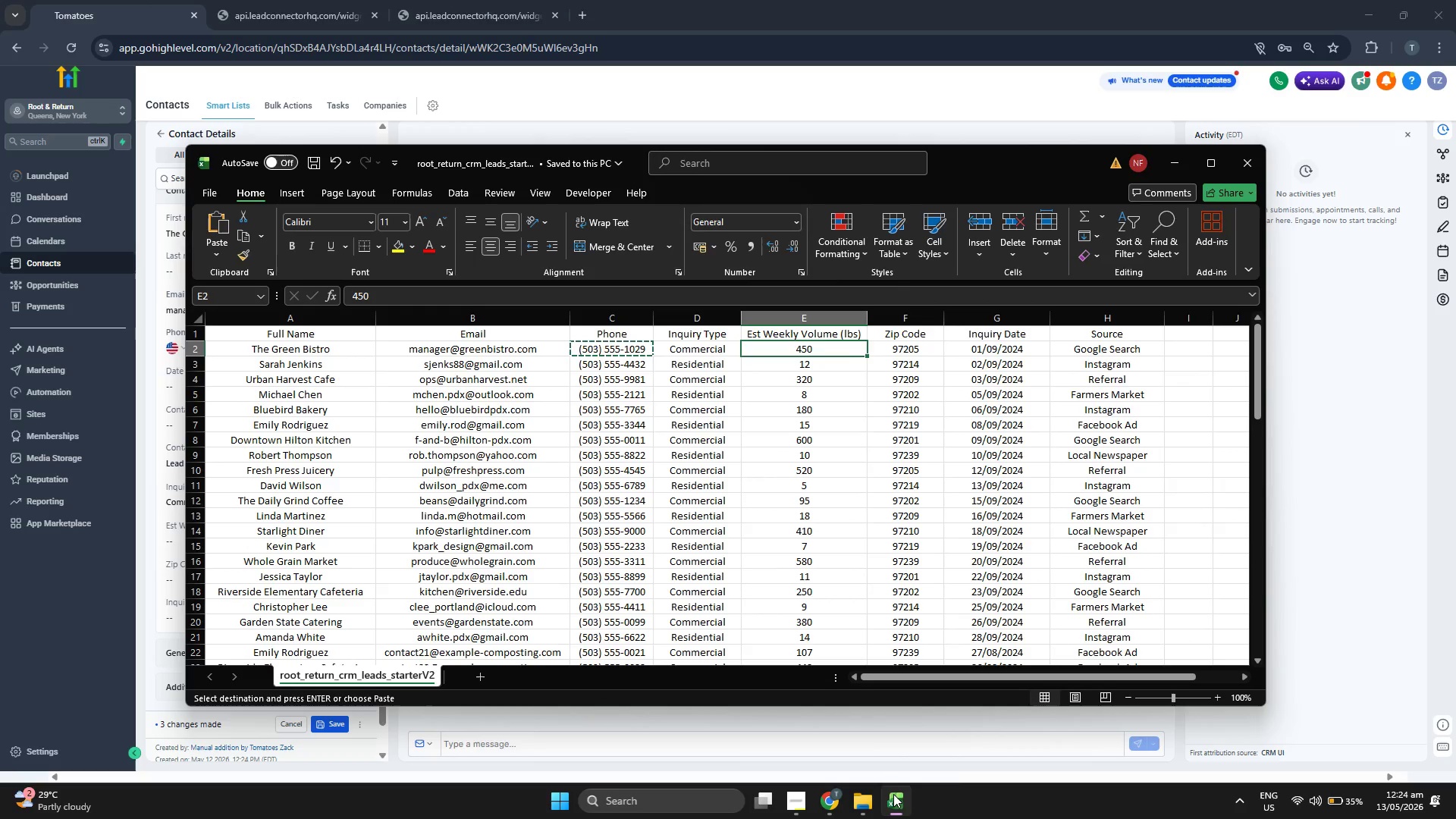 
key(Control+C)
 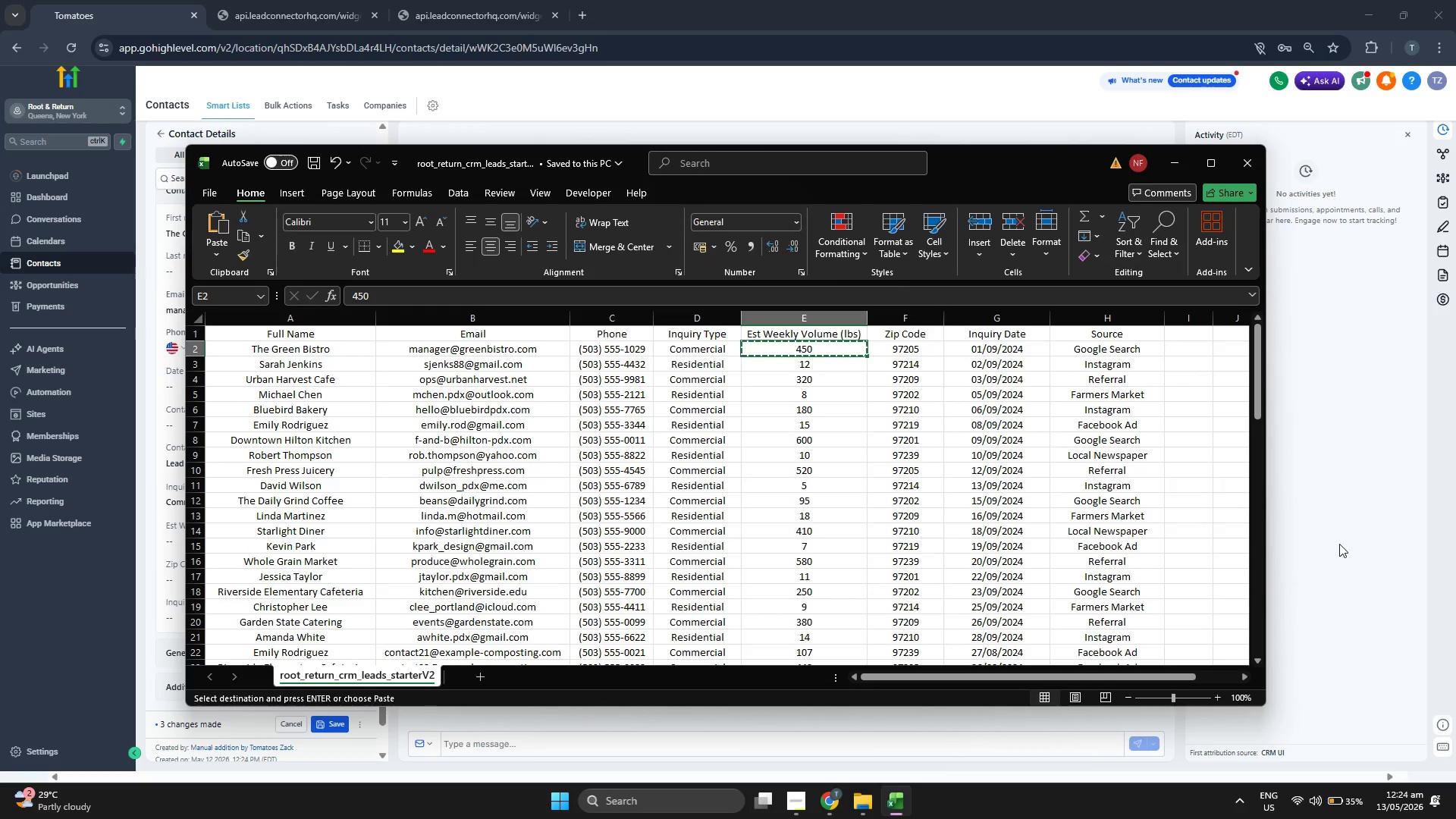 
left_click([1342, 540])
 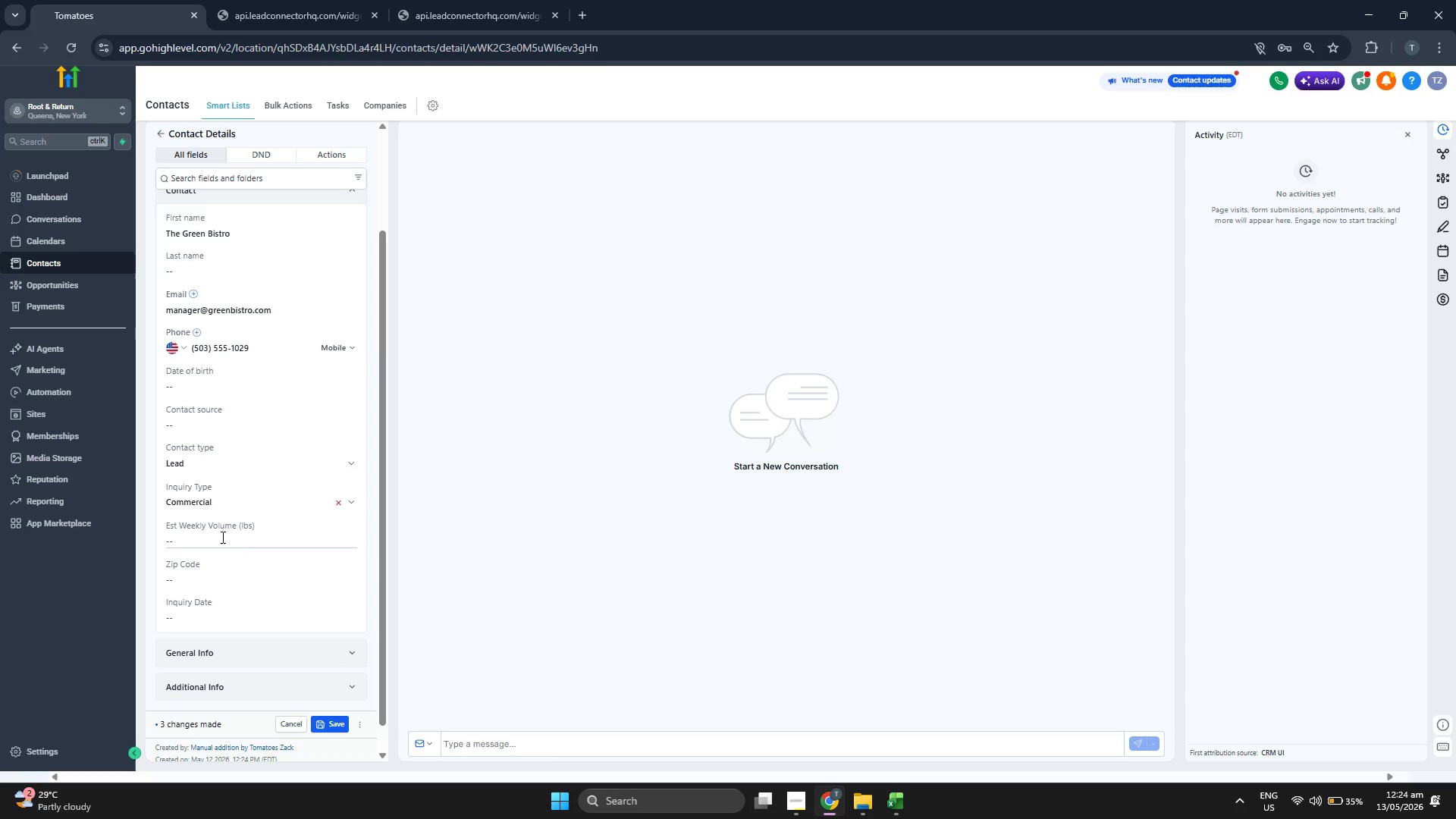 
left_click([221, 537])
 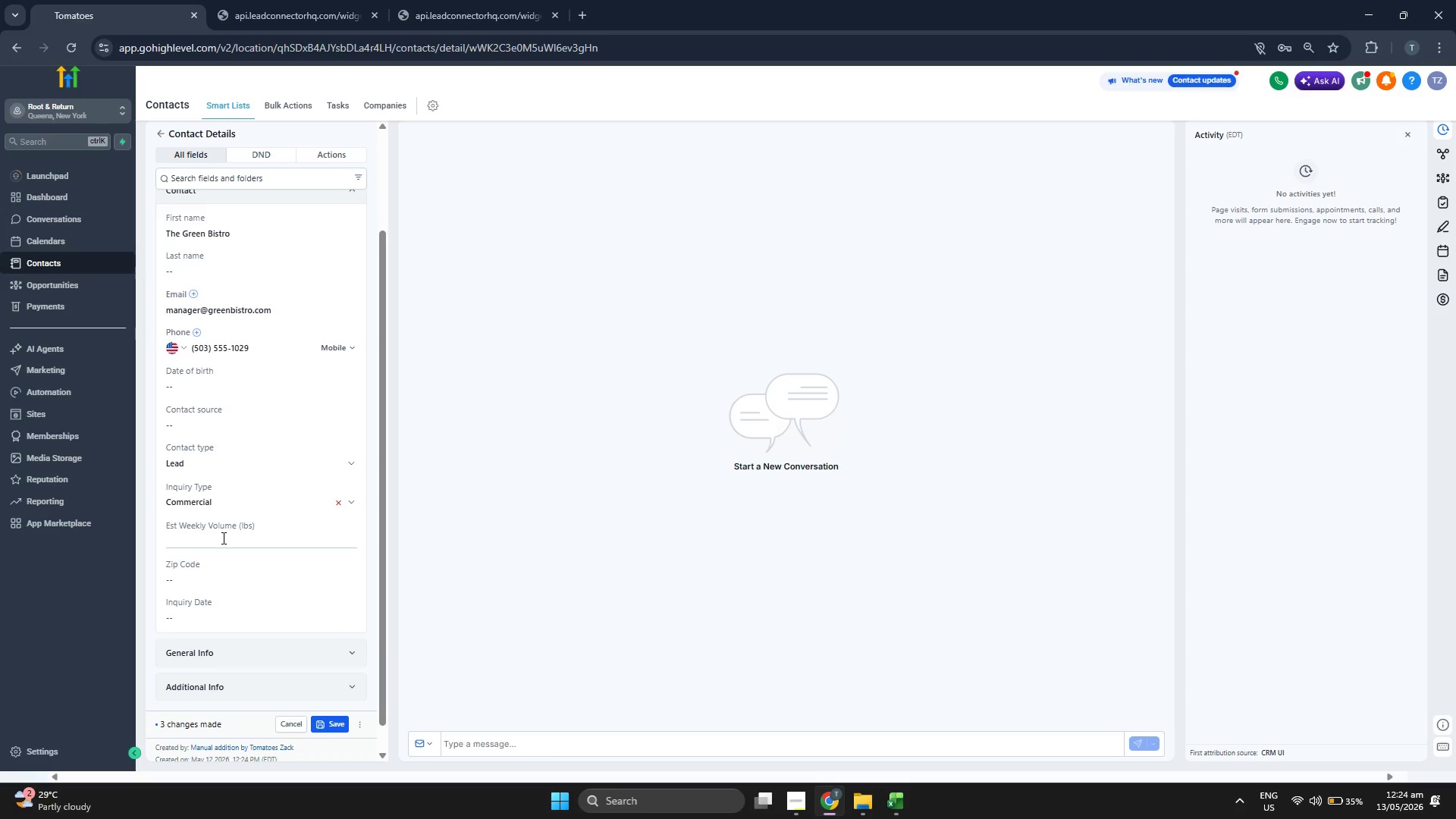 
type(450)
 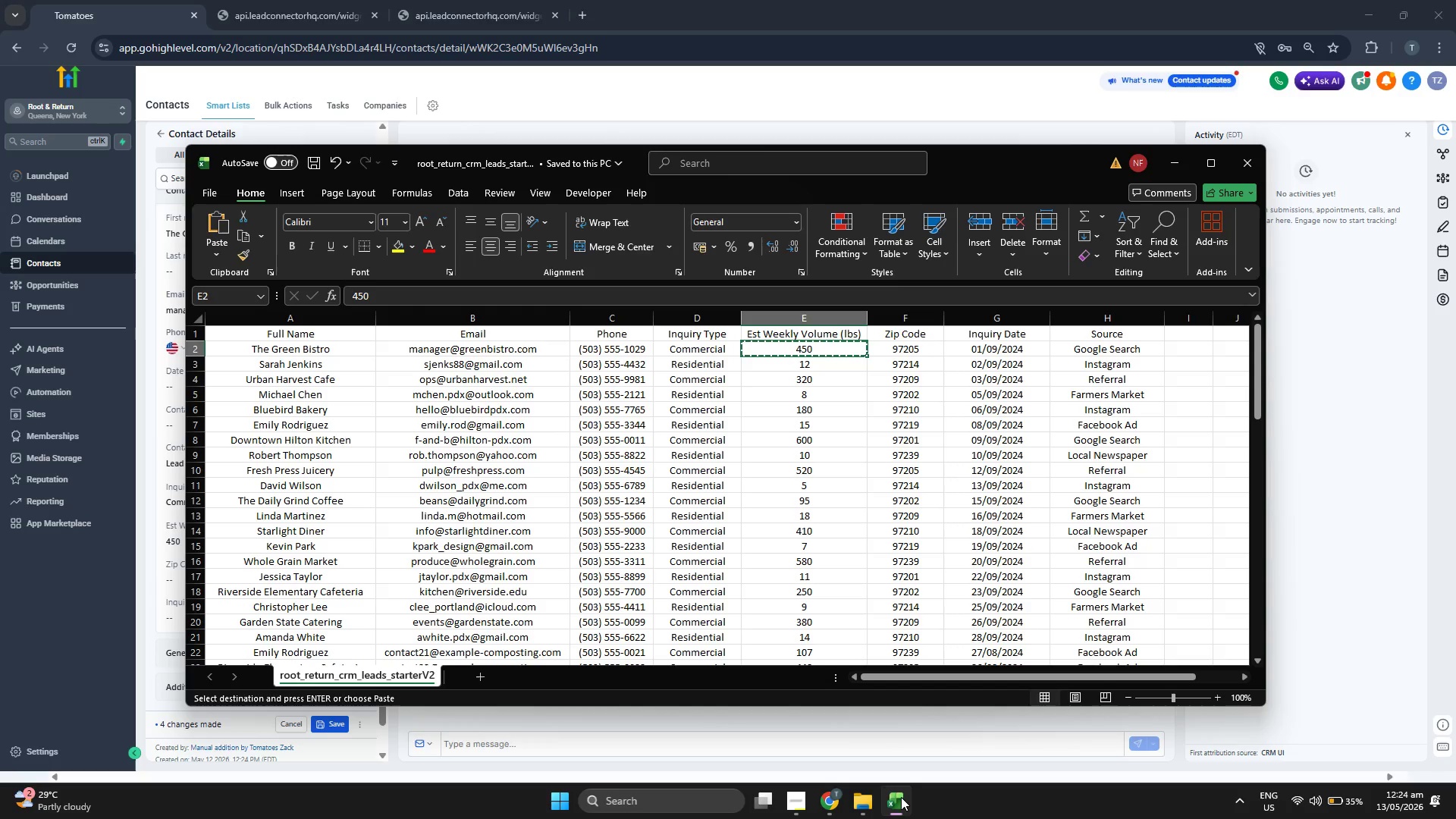 
key(ArrowRight)
 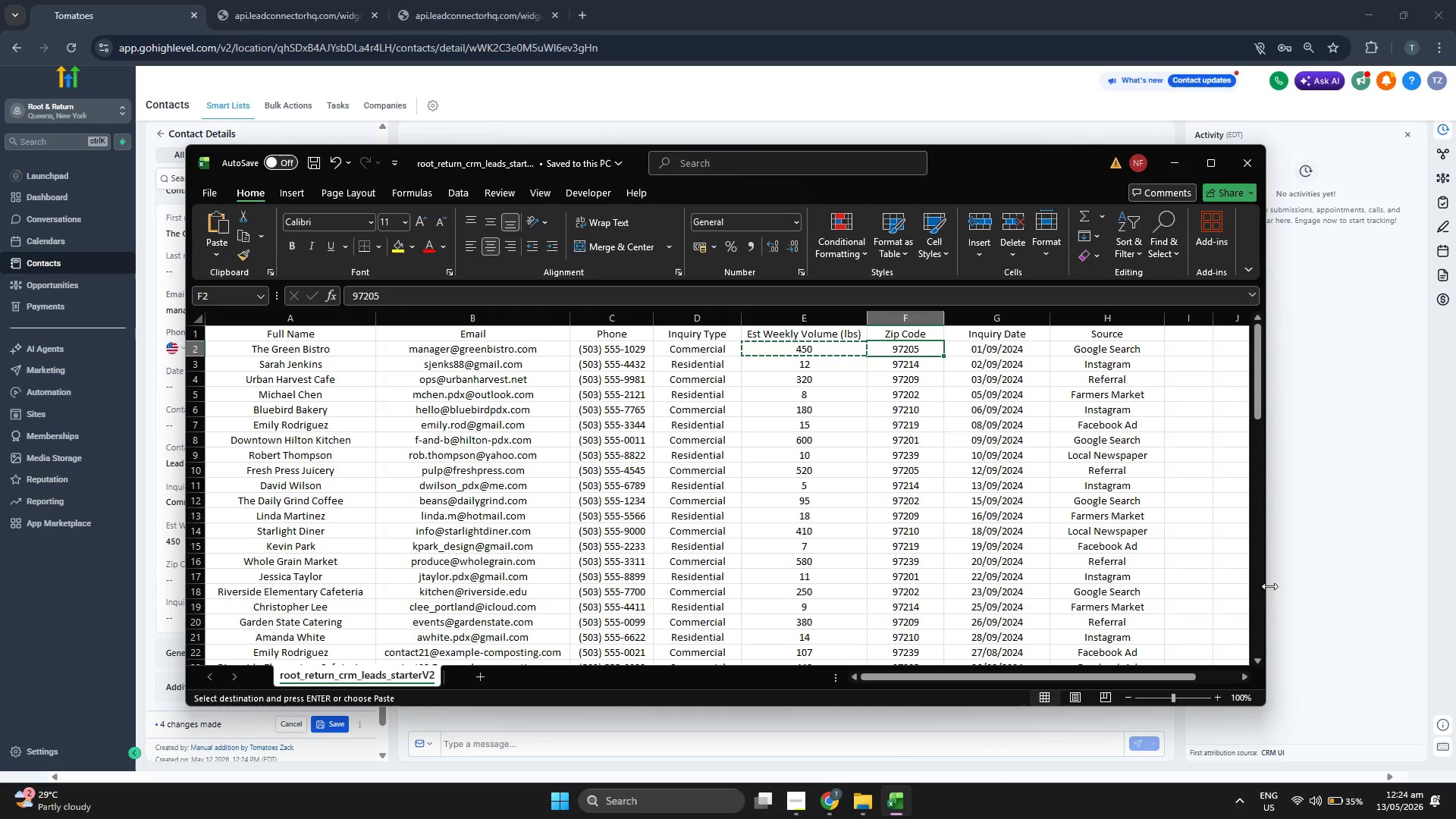 
left_click([1335, 541])
 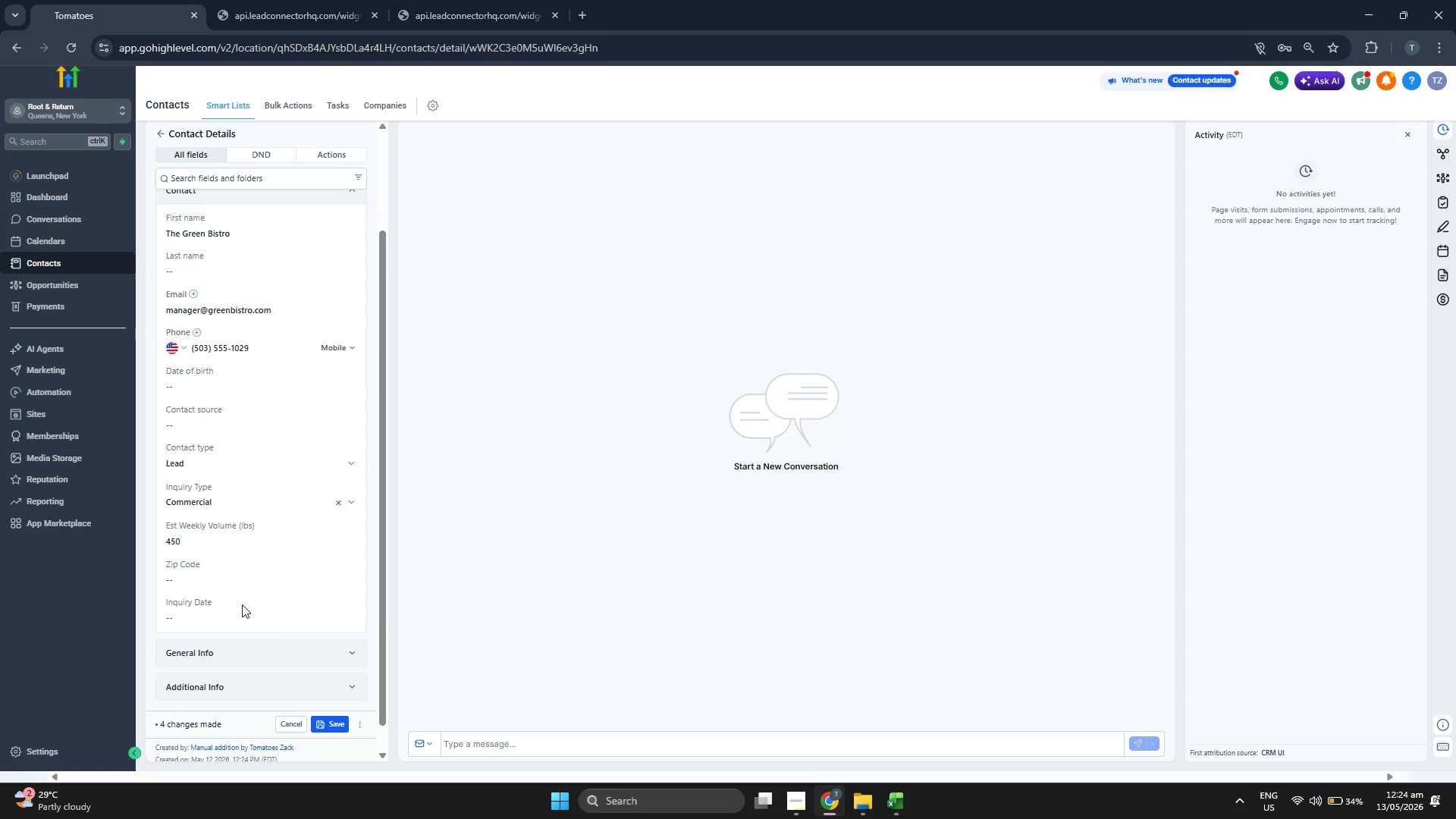 
left_click([228, 581])
 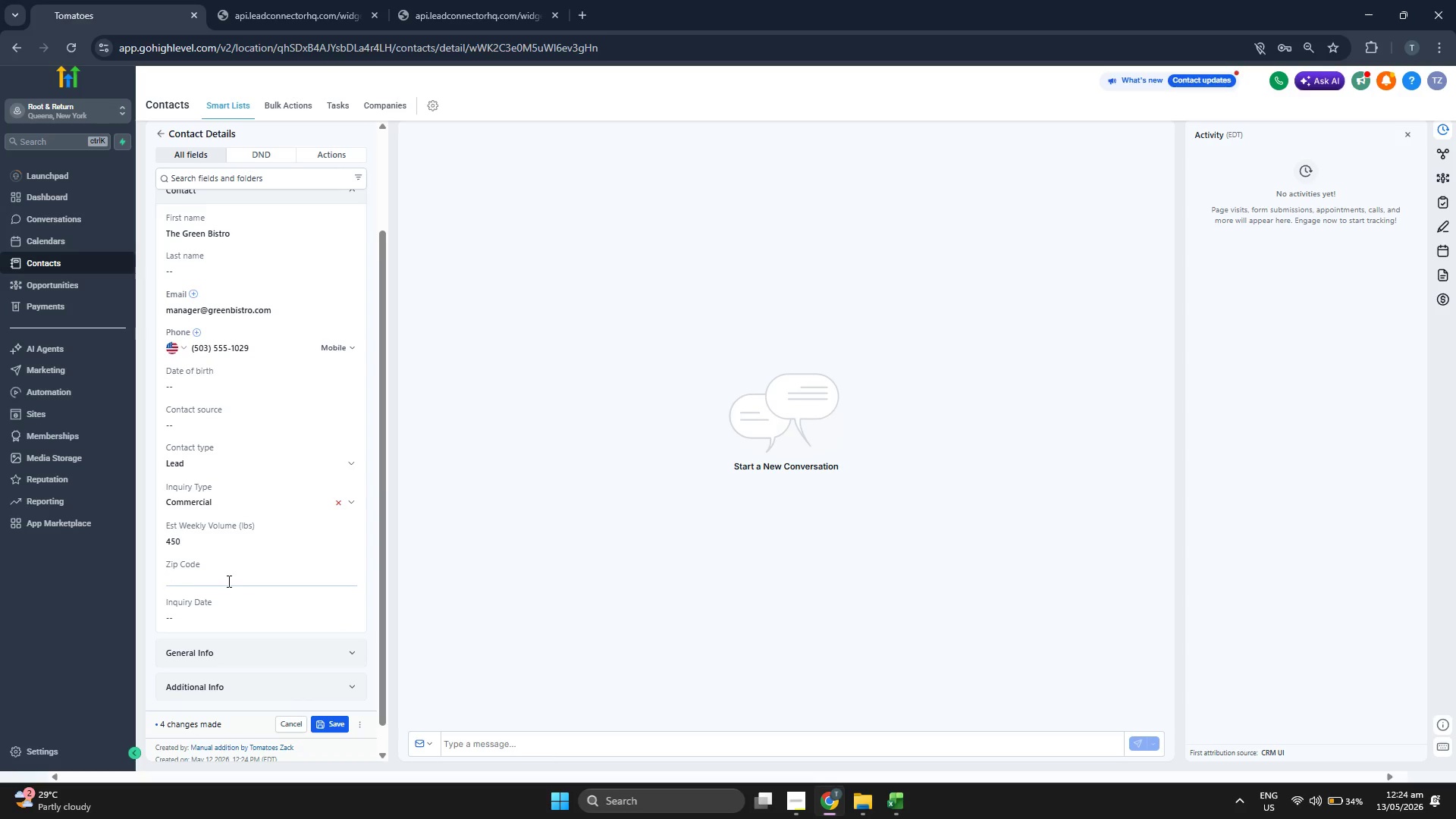 
type(9720)
 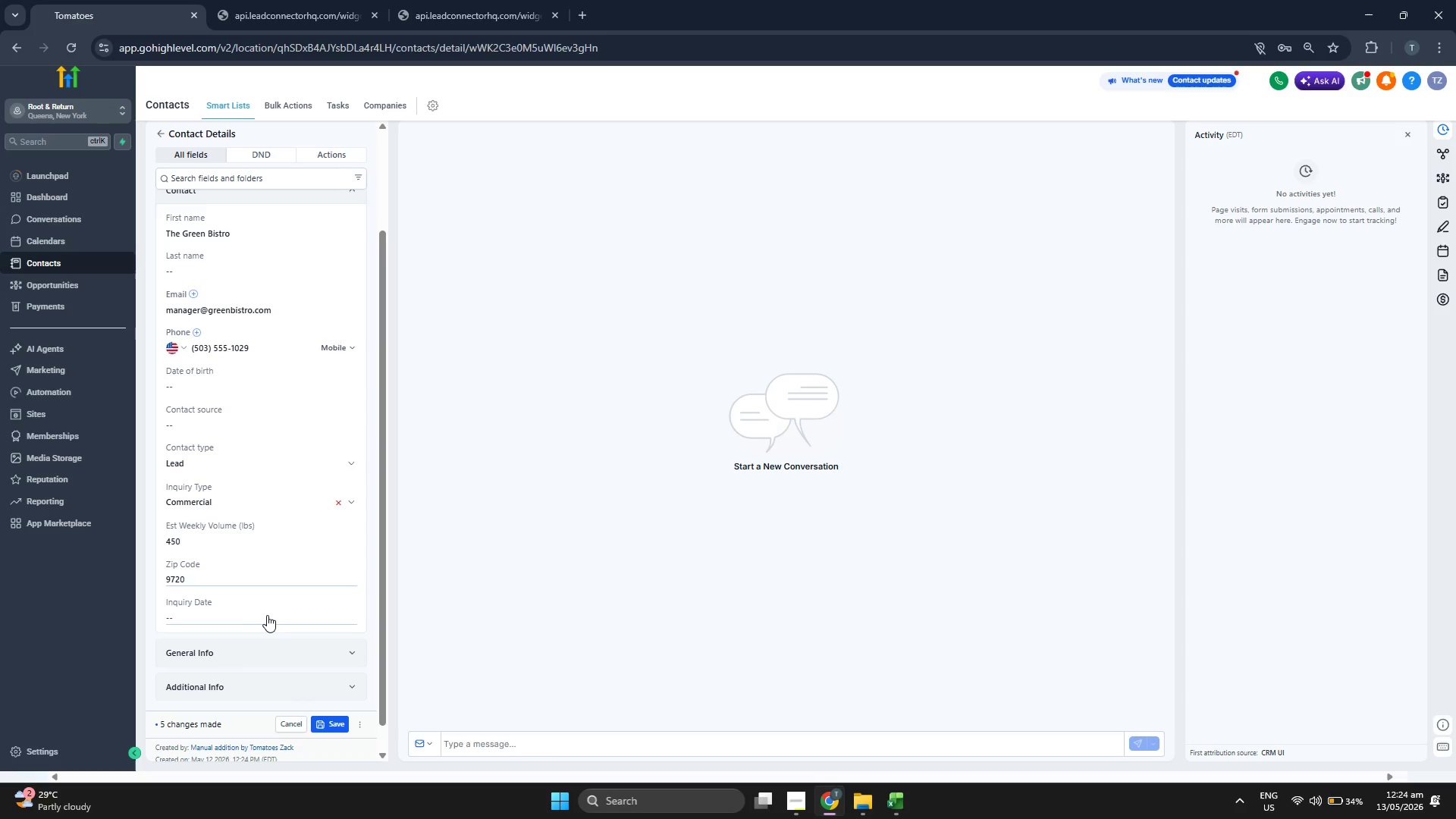 
key(5)
 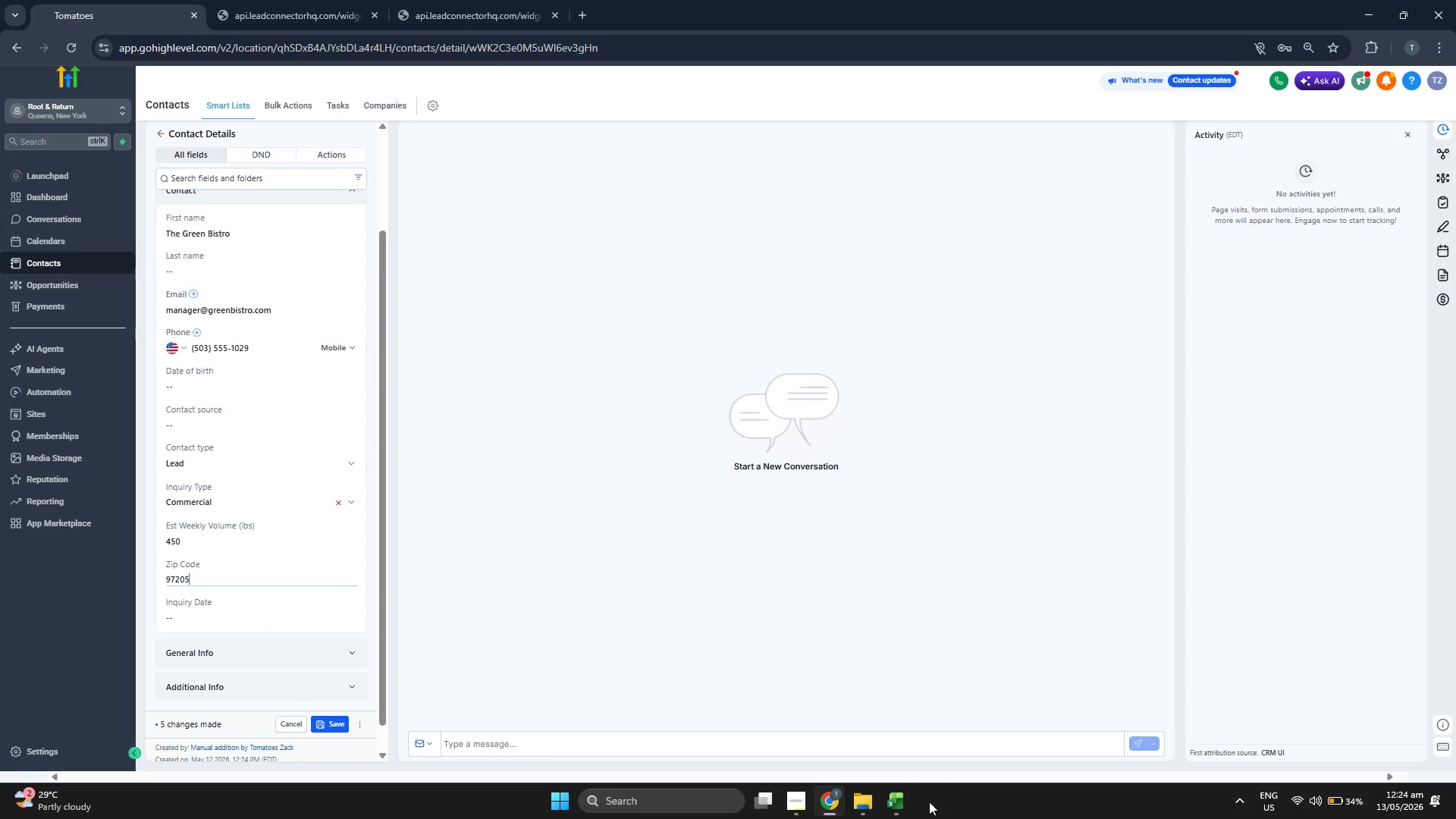 
left_click([899, 805])
 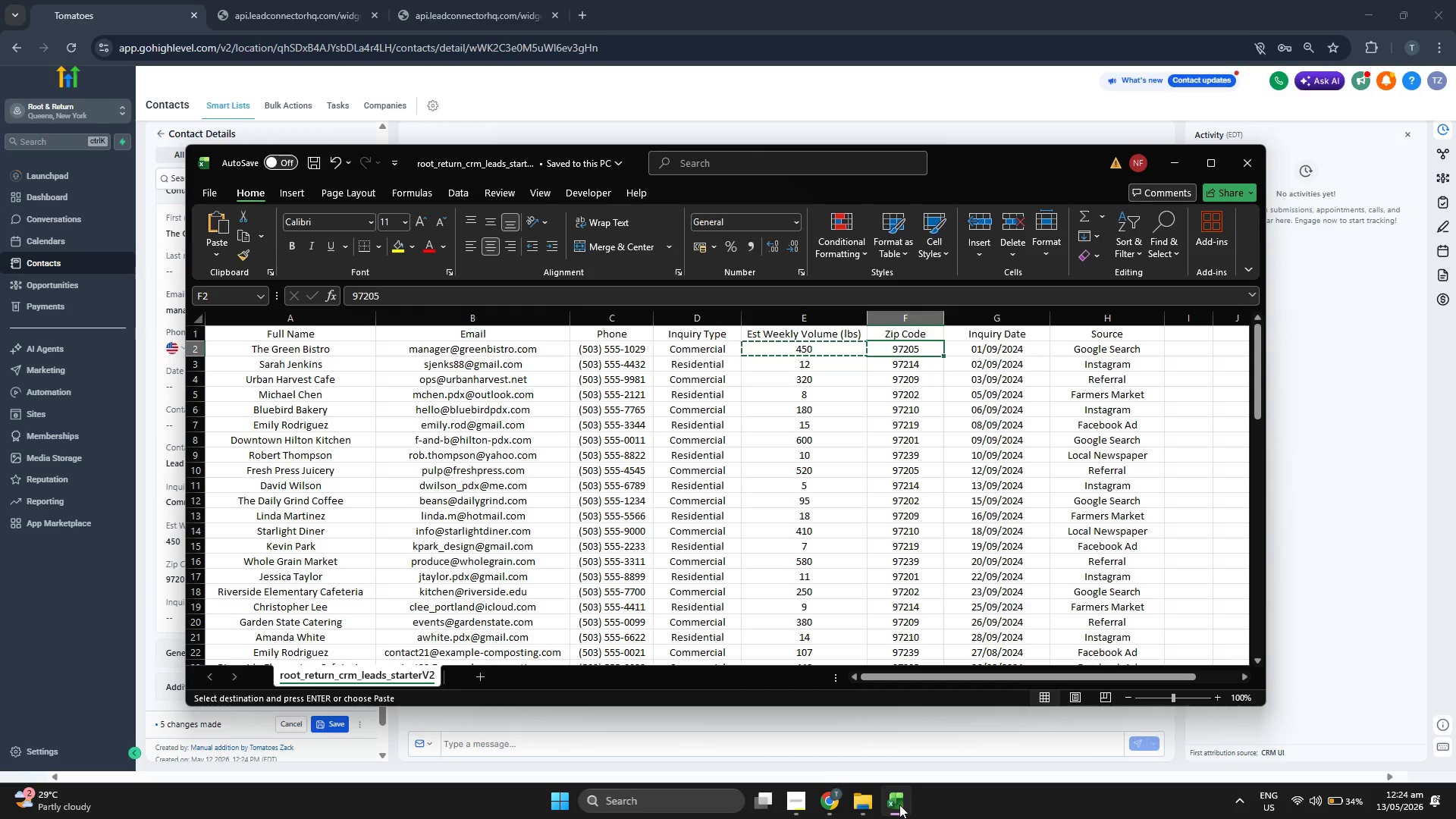 
left_click([899, 805])
 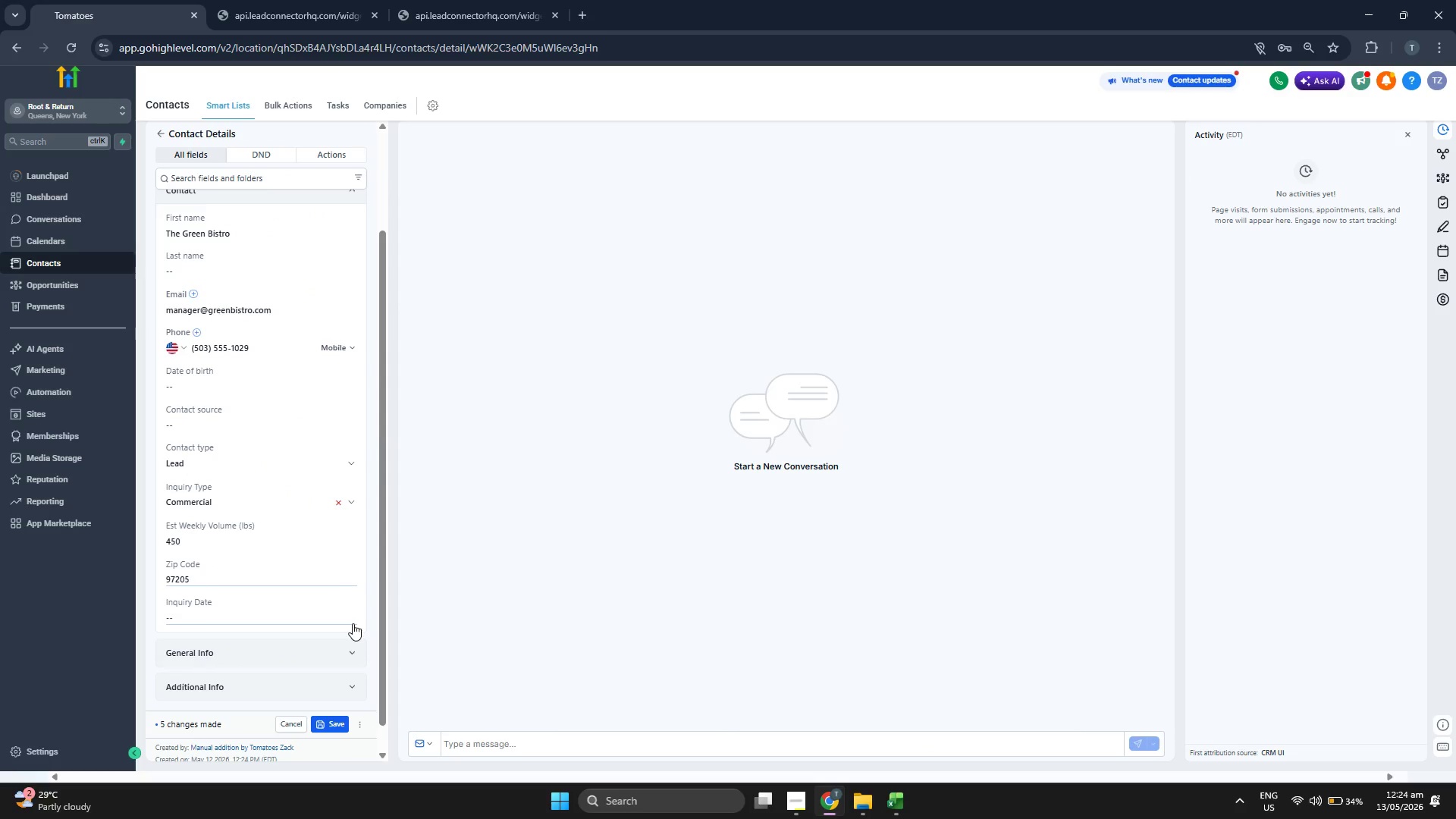 
left_click([309, 615])
 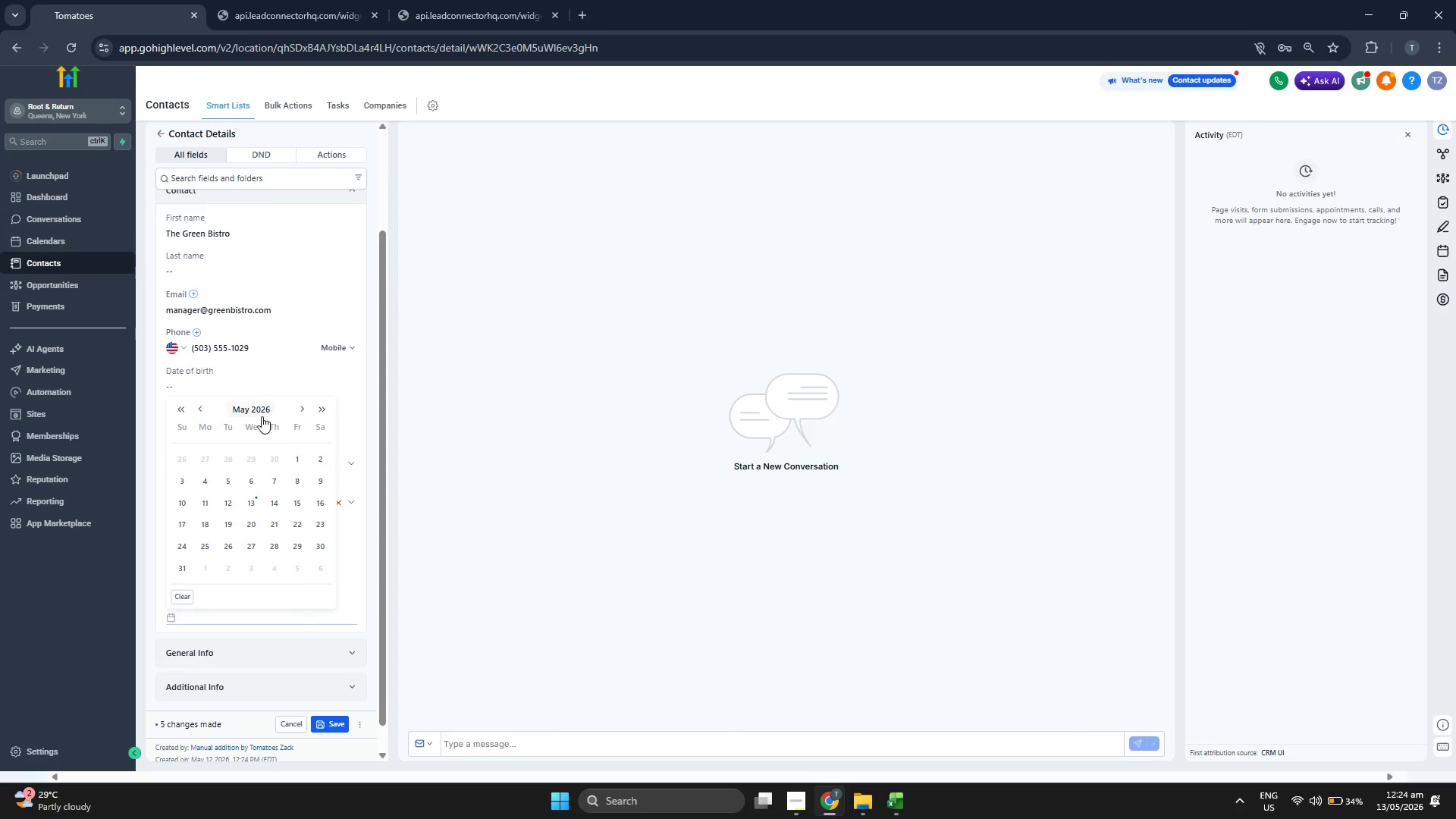 
left_click([259, 410])
 